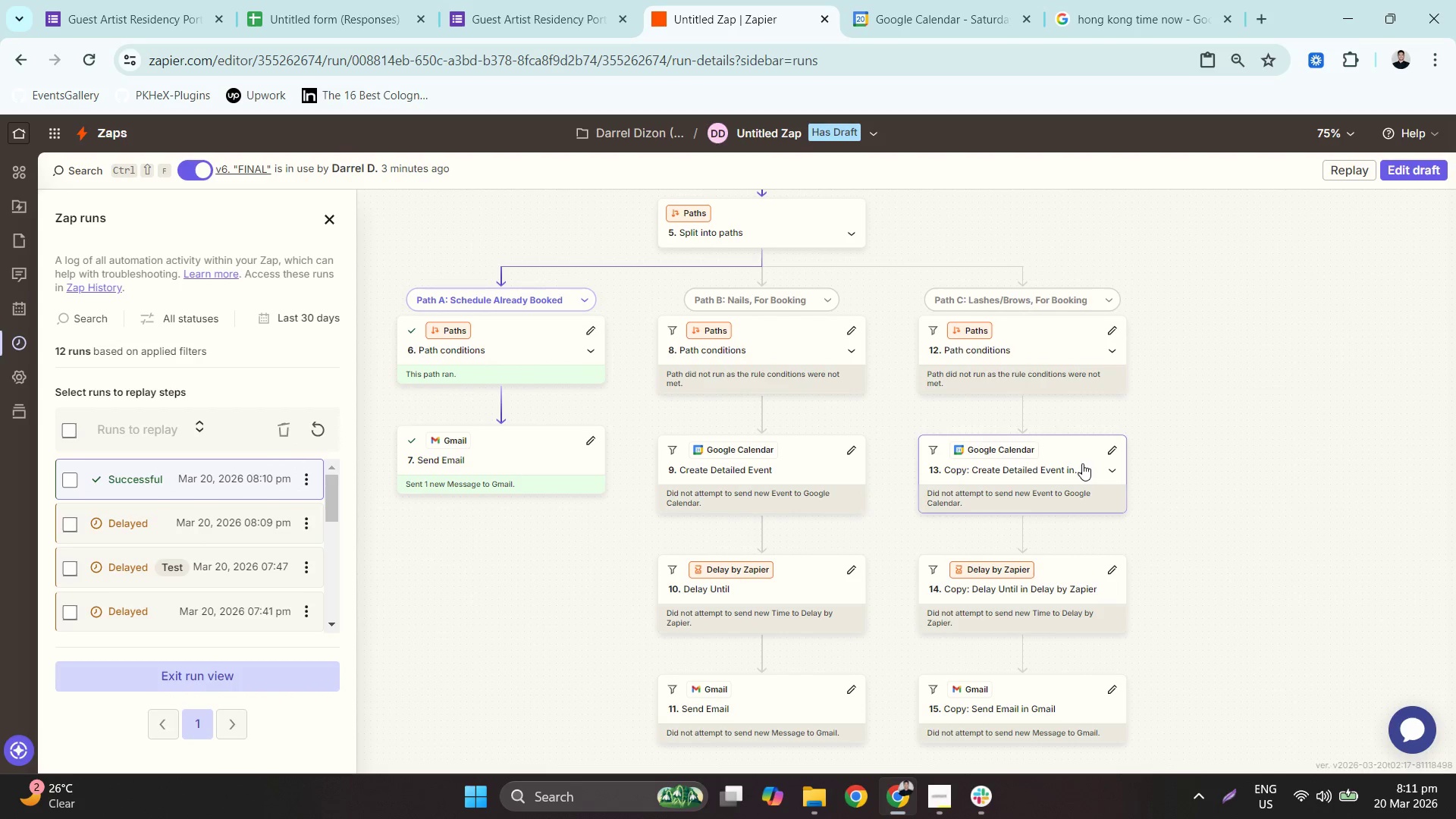 
left_click_drag(start_coordinate=[1131, 296], to_coordinate=[1145, 321])
 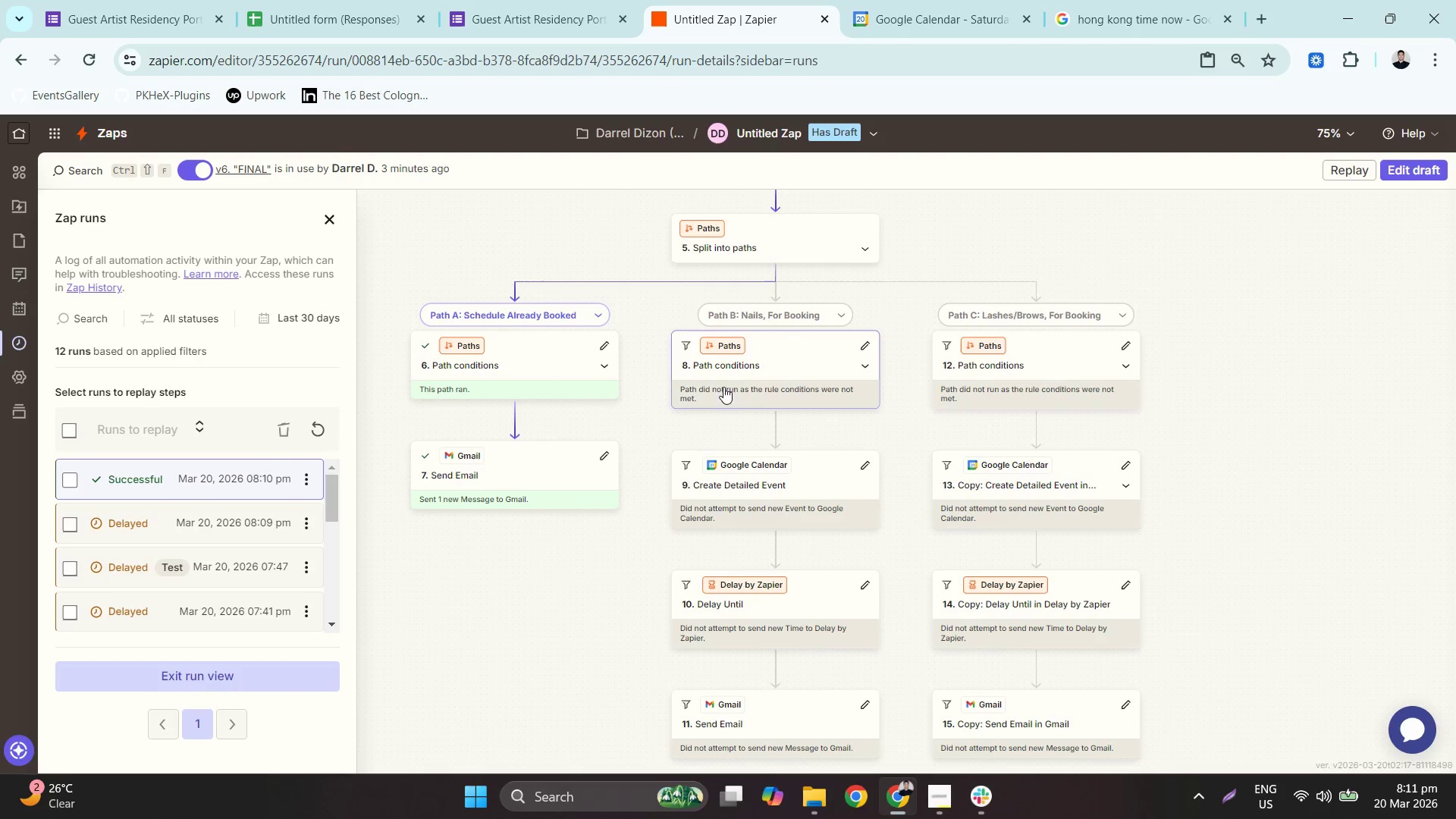 
left_click([917, 0])
 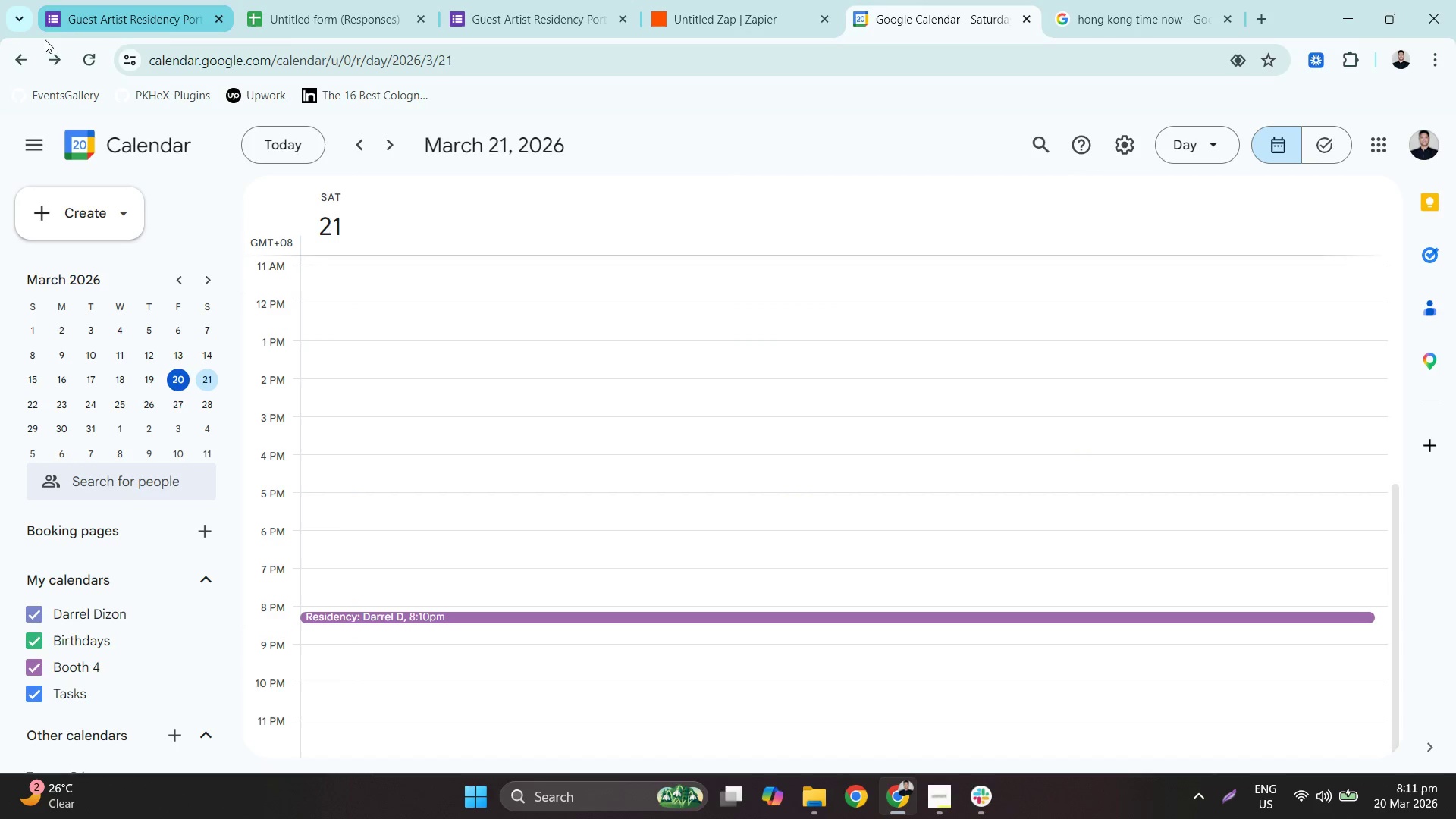 
left_click([88, 62])
 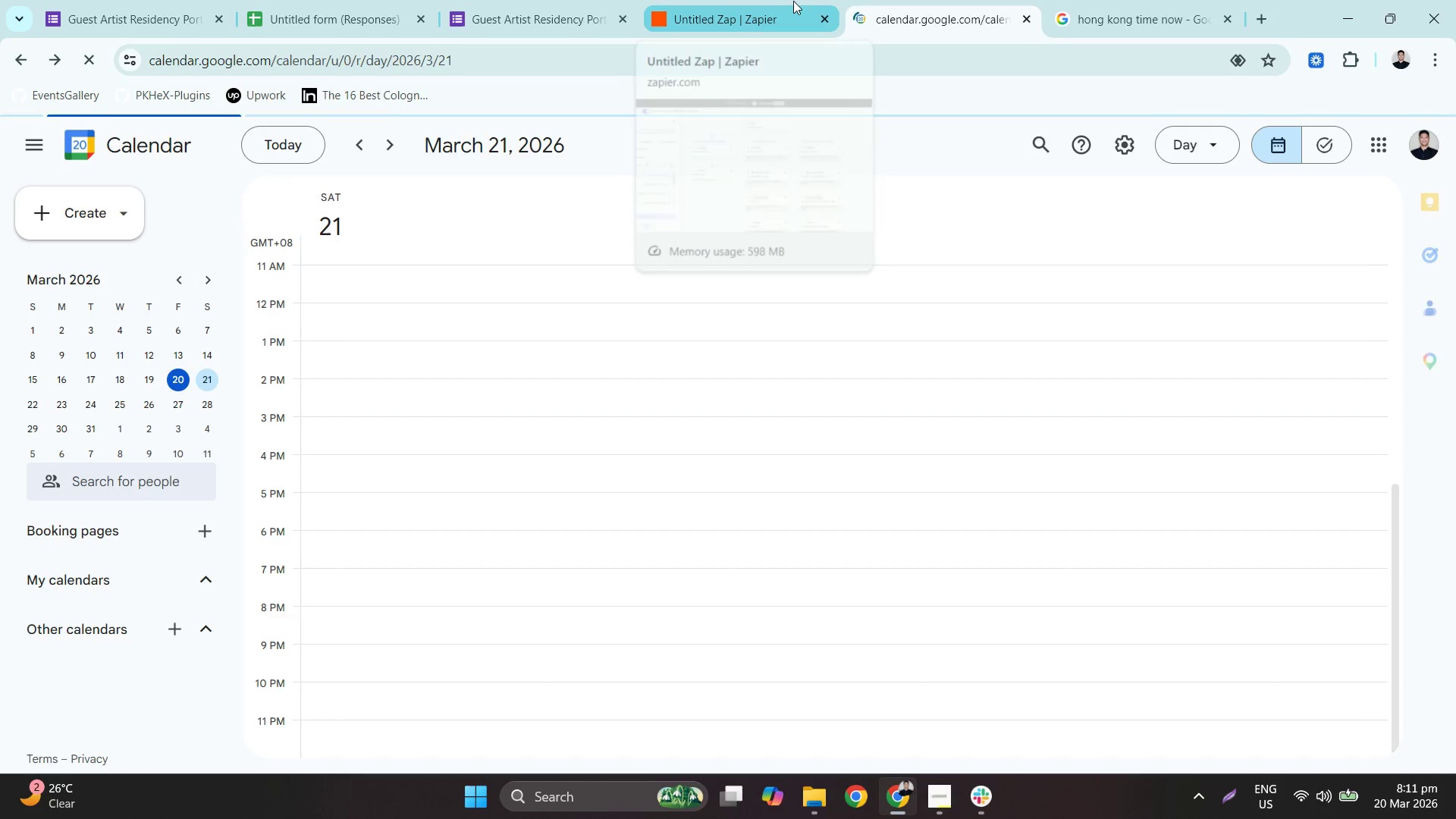 
left_click([792, 1])
 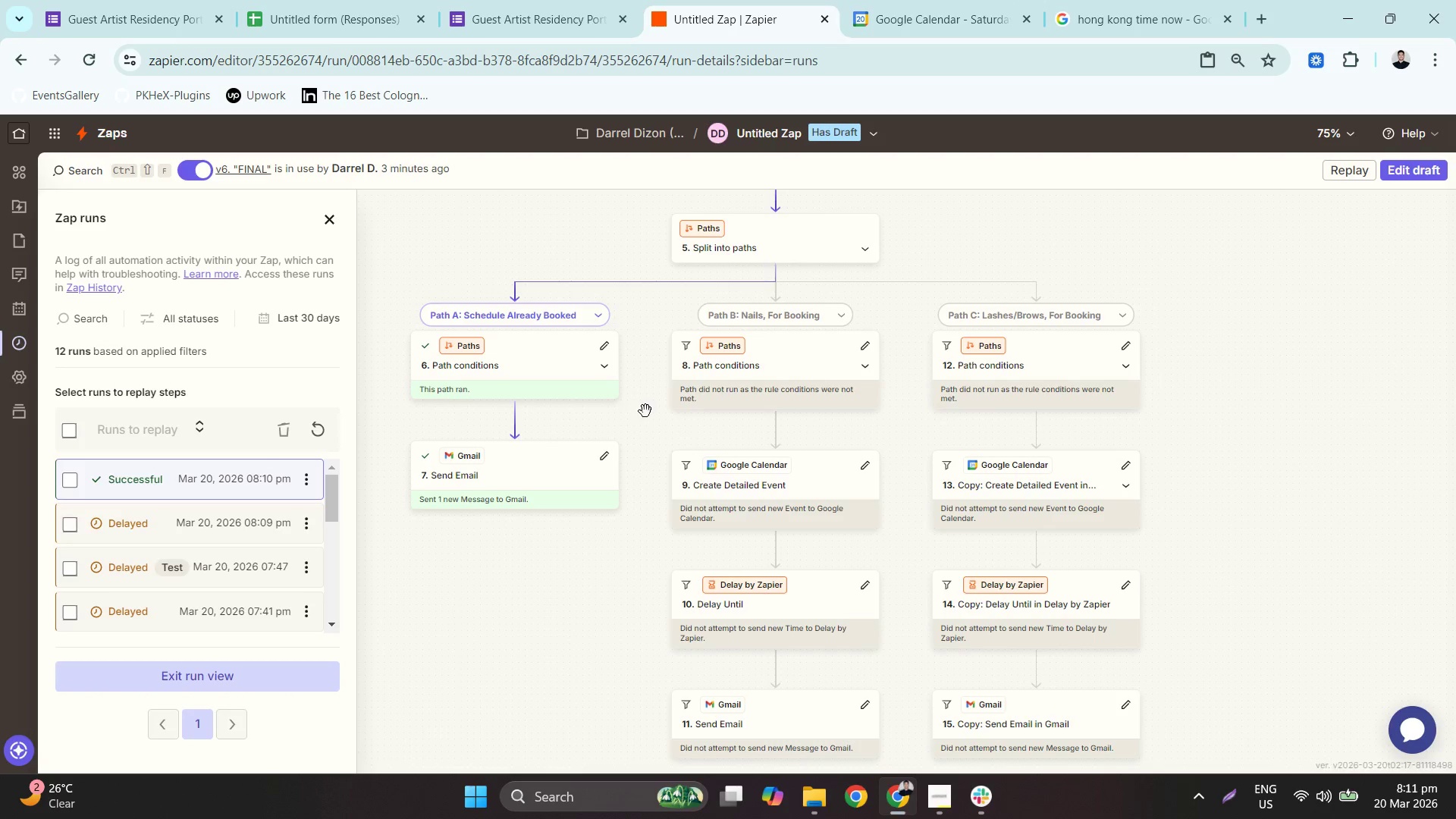 
scroll: coordinate [842, 422], scroll_direction: up, amount: 1.0
 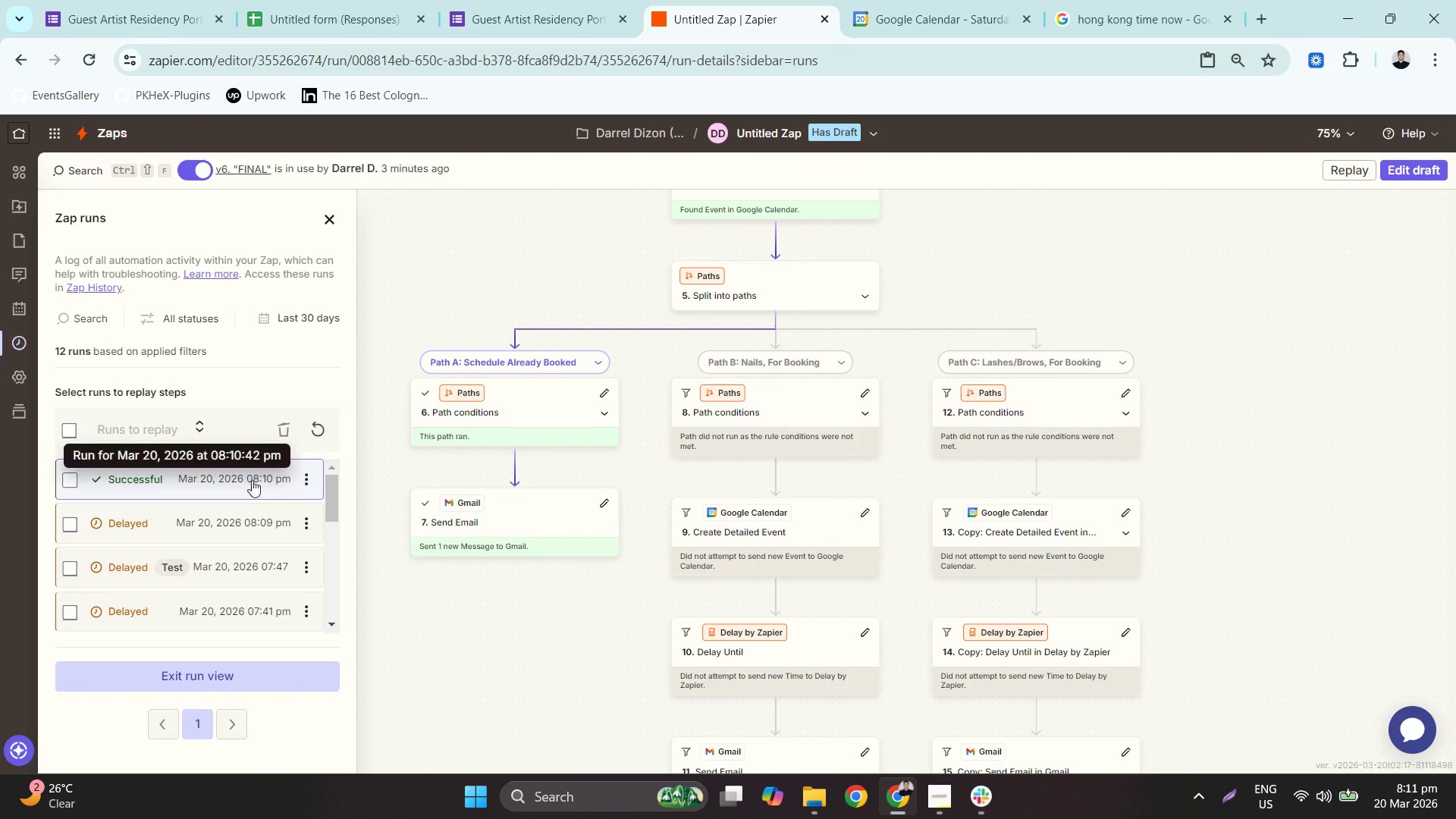 
left_click([234, 514])
 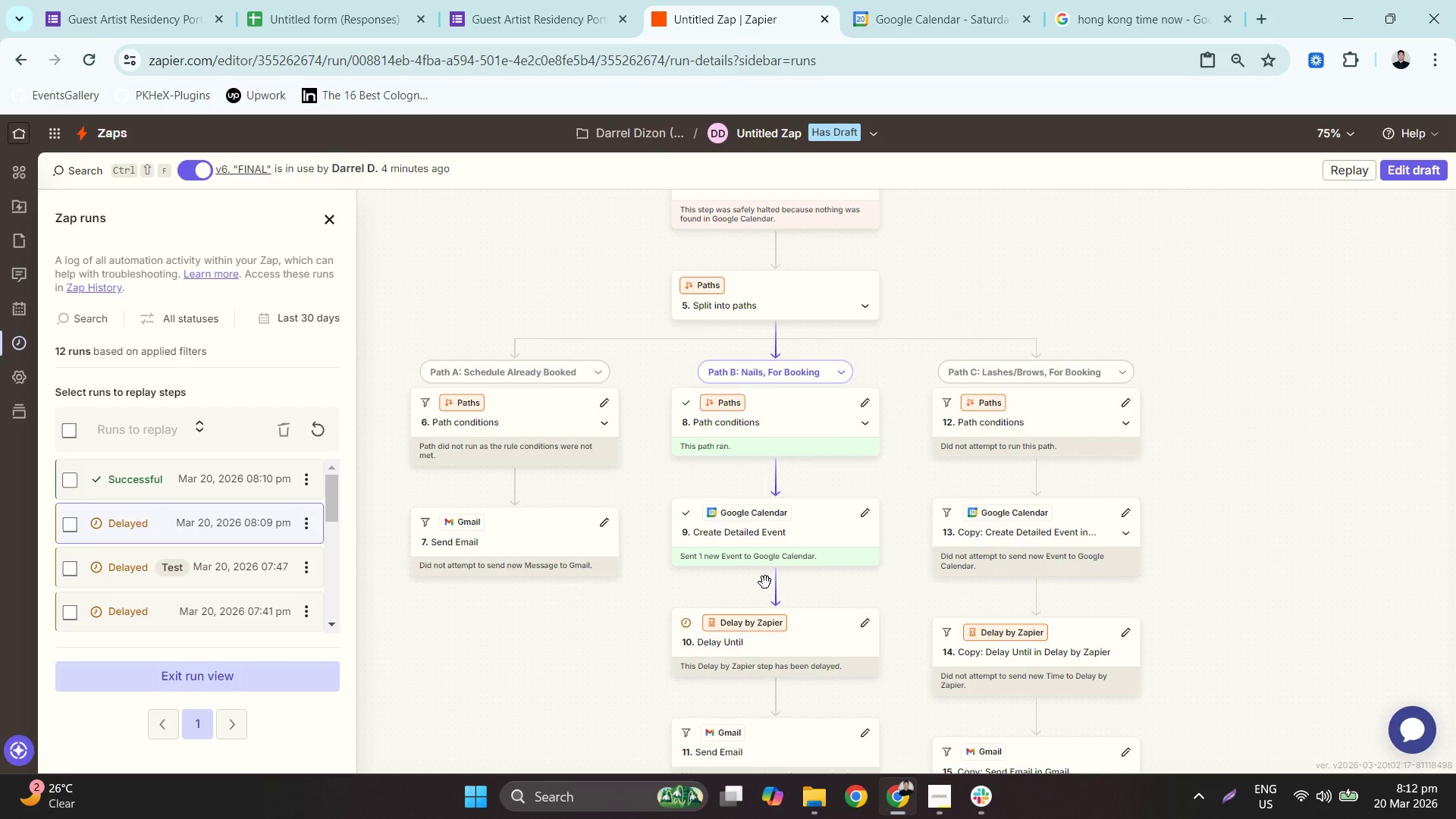 
wait(69.28)
 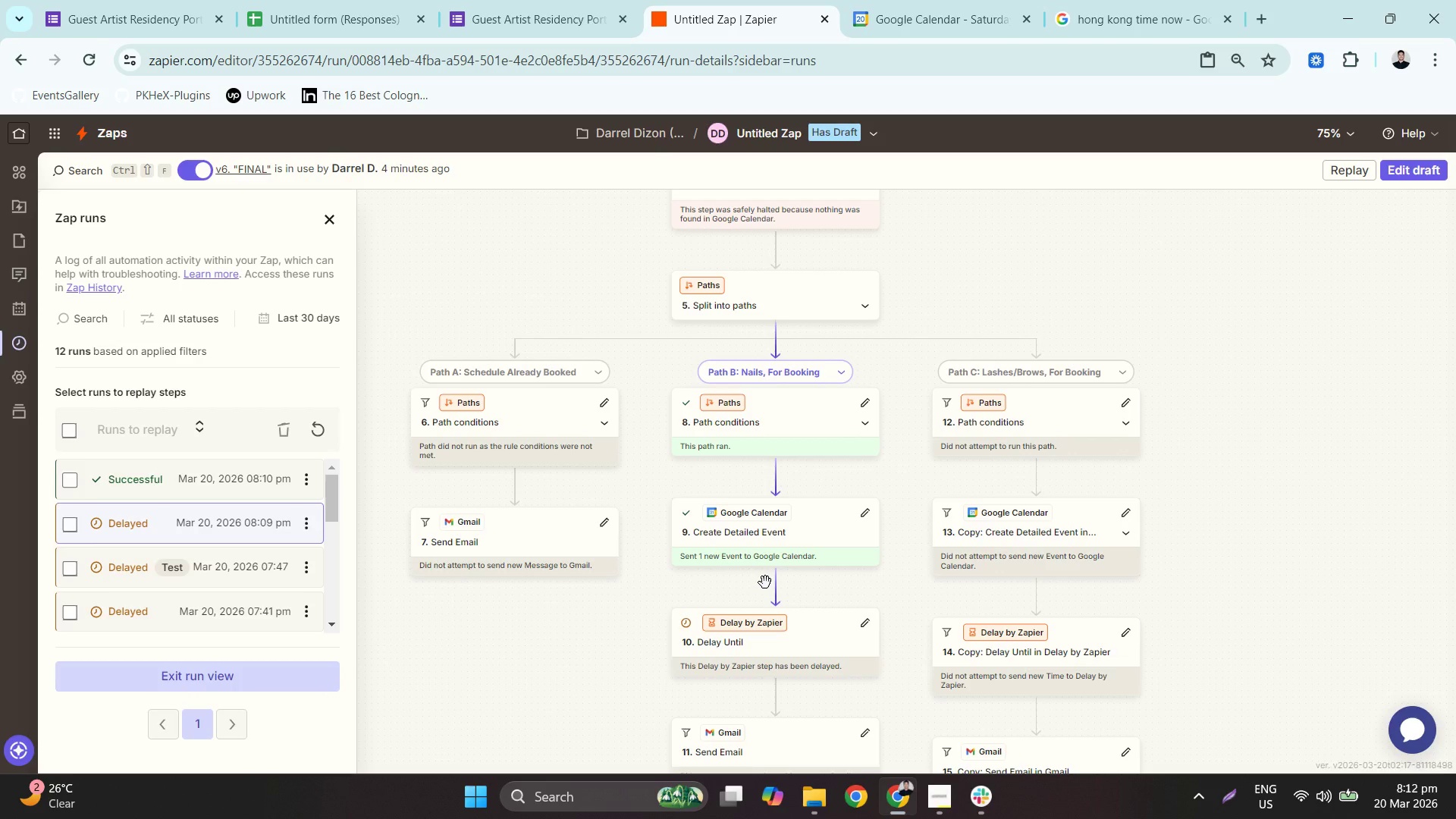 
left_click([744, 648])
 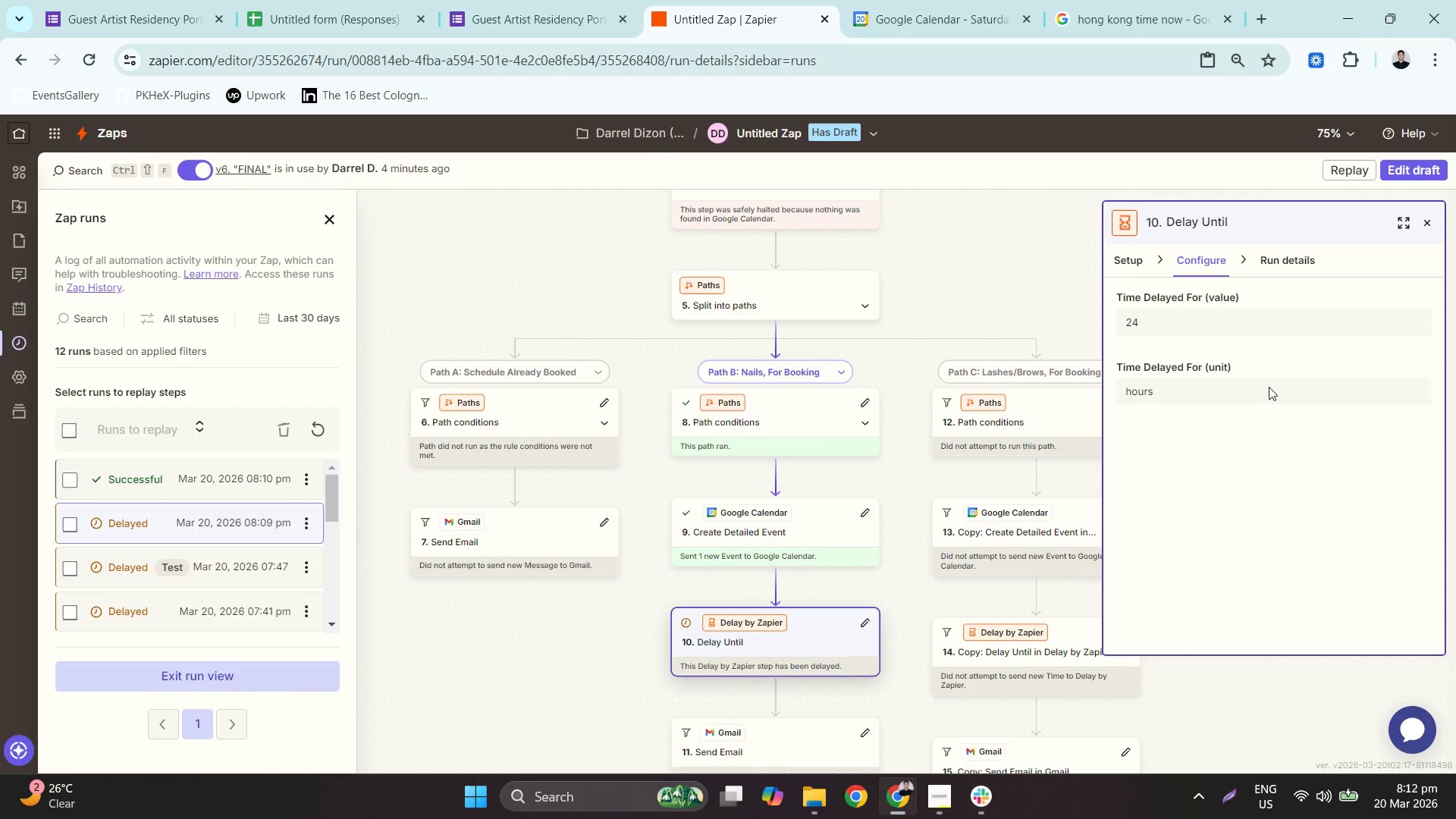 
left_click([1289, 253])
 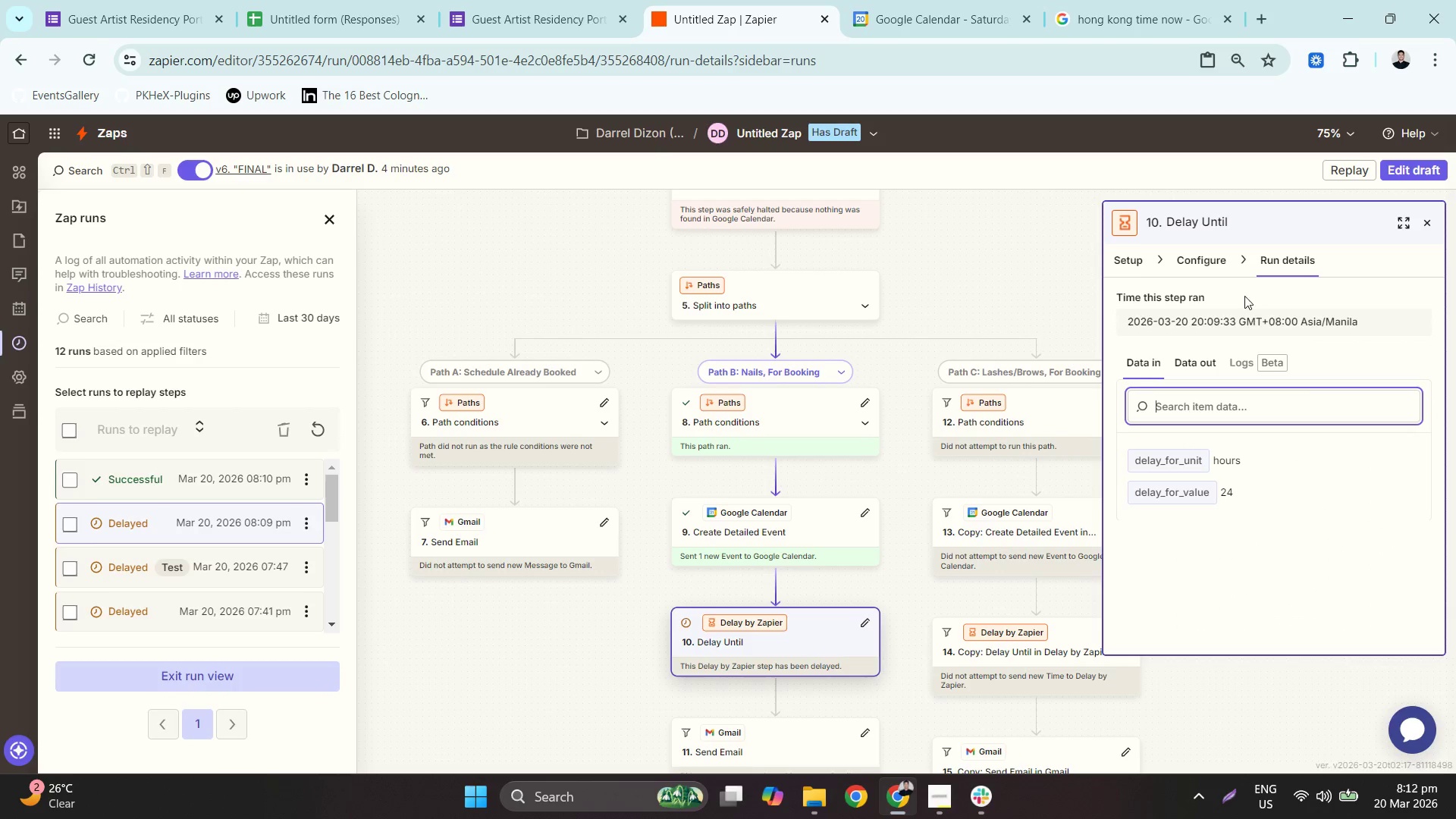 
left_click([1213, 262])
 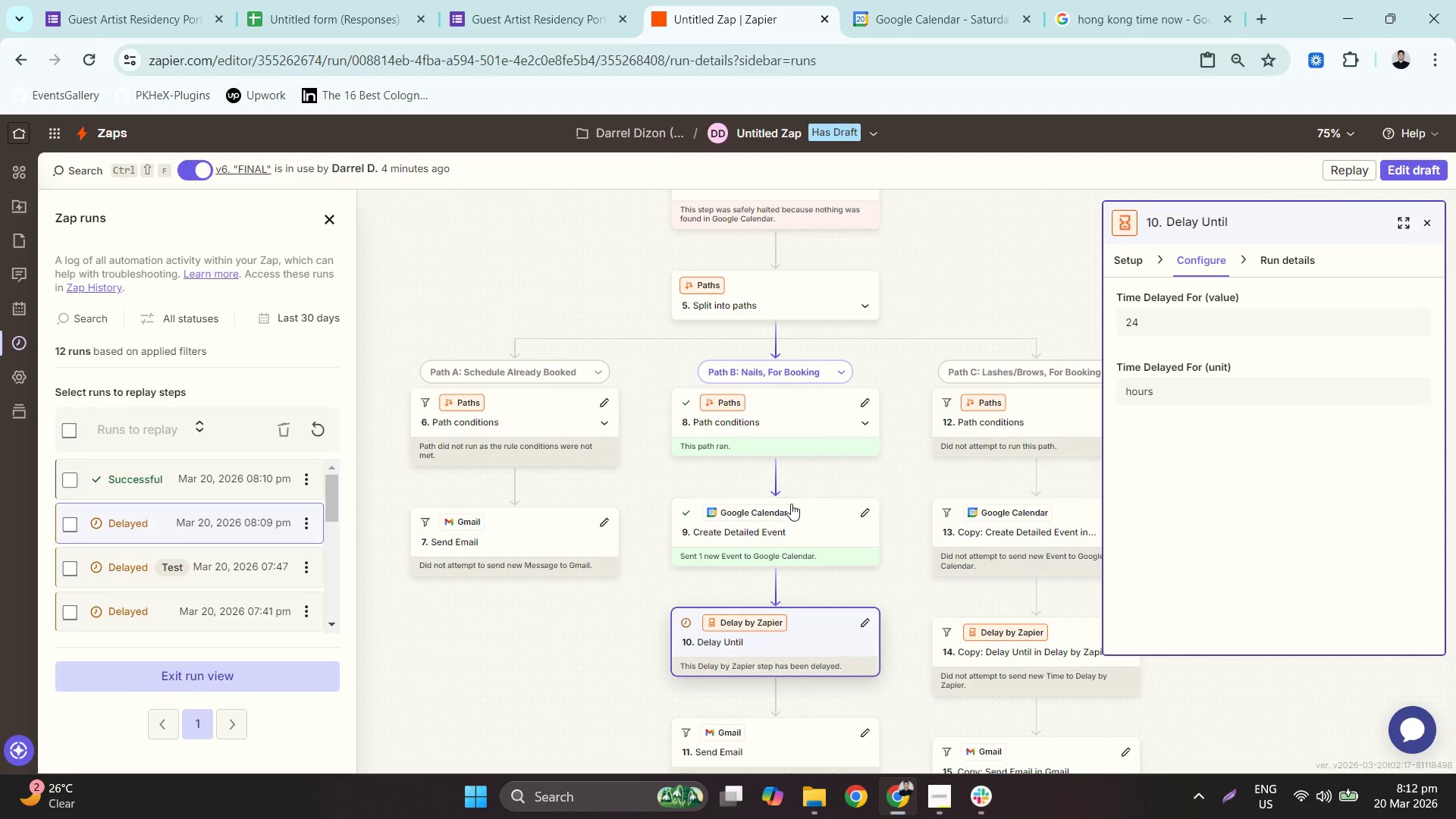 
left_click([1280, 261])
 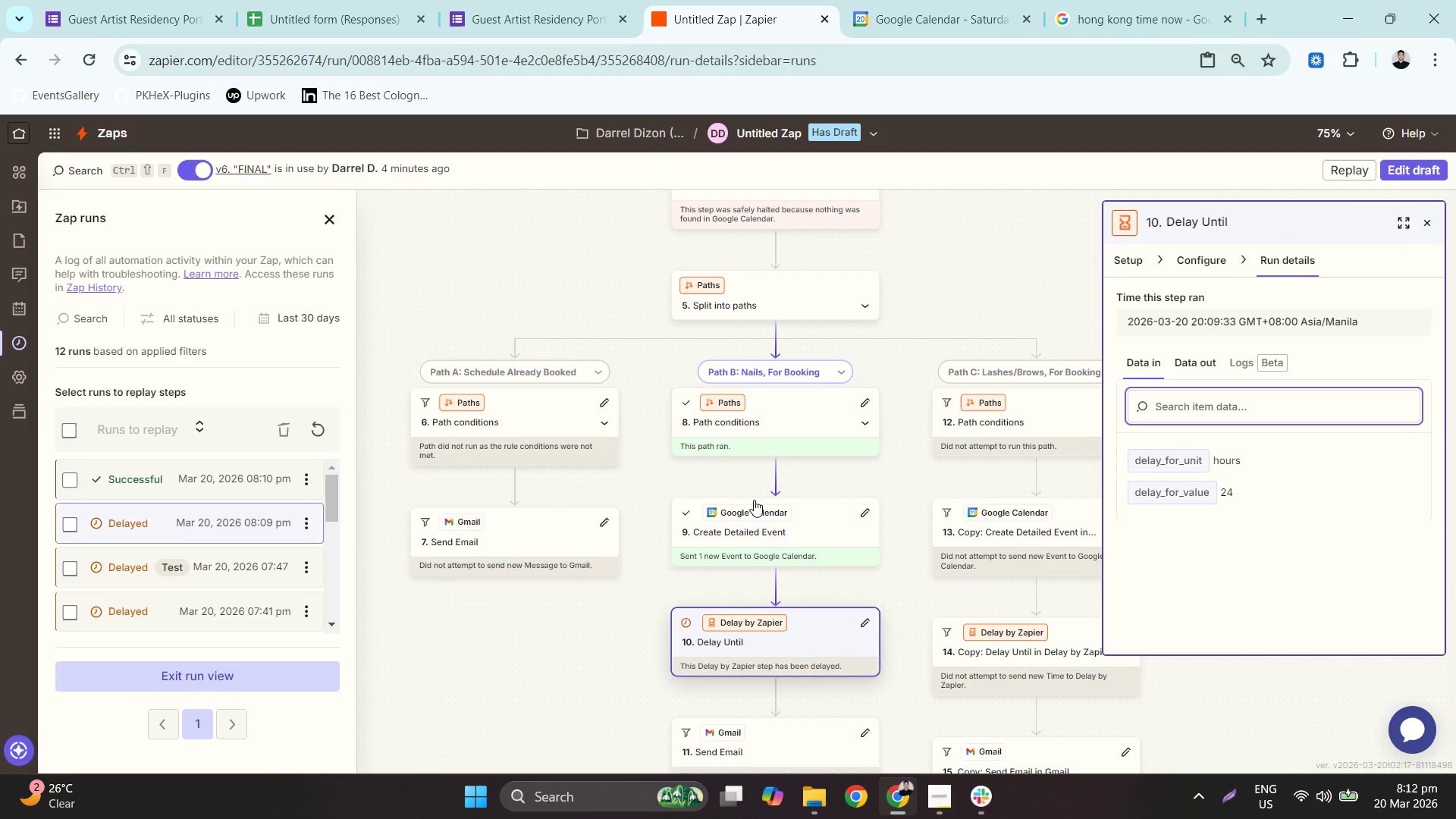 
left_click_drag(start_coordinate=[609, 678], to_coordinate=[635, 546])
 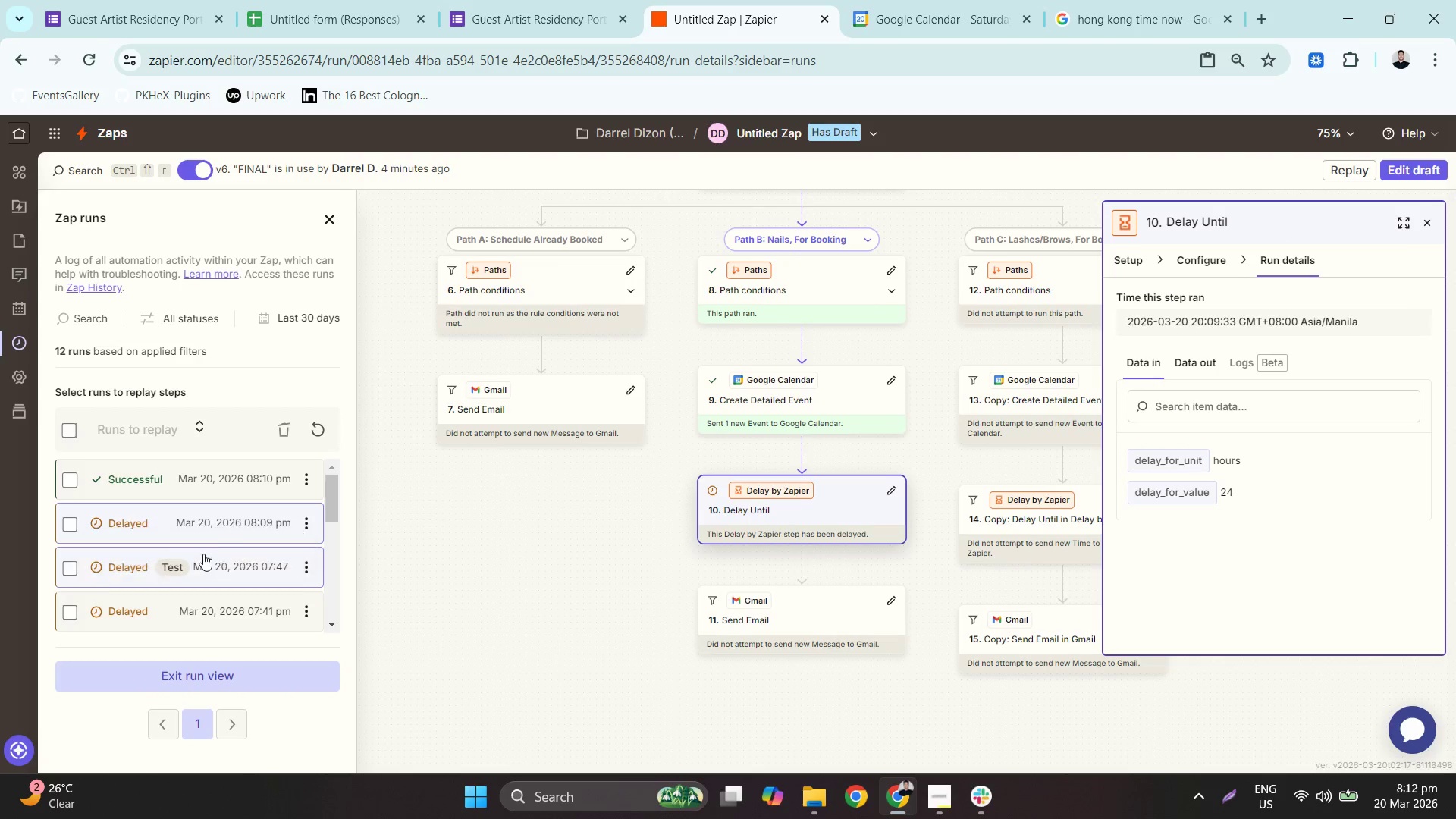 
left_click([214, 522])
 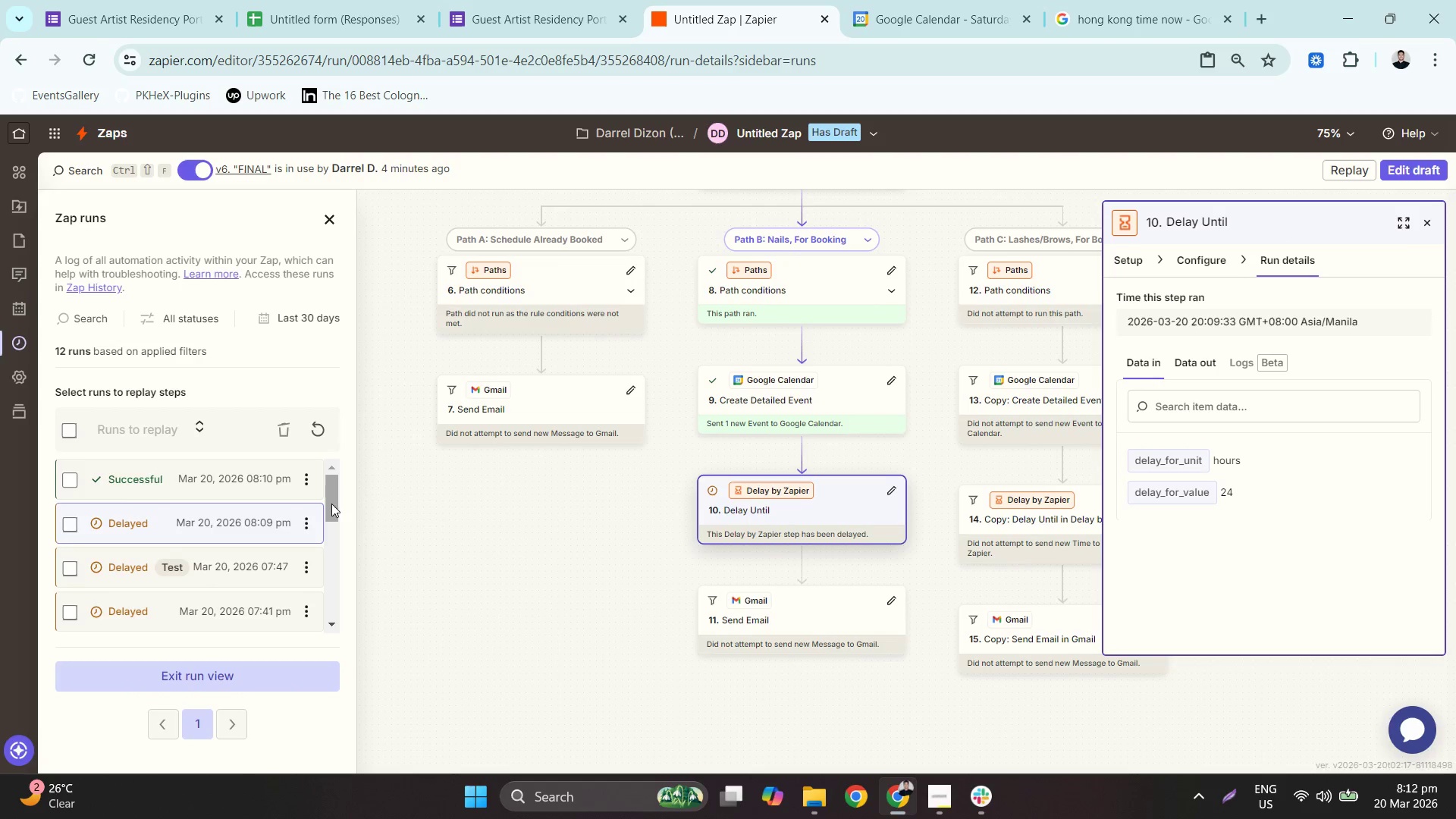 
left_click([303, 522])
 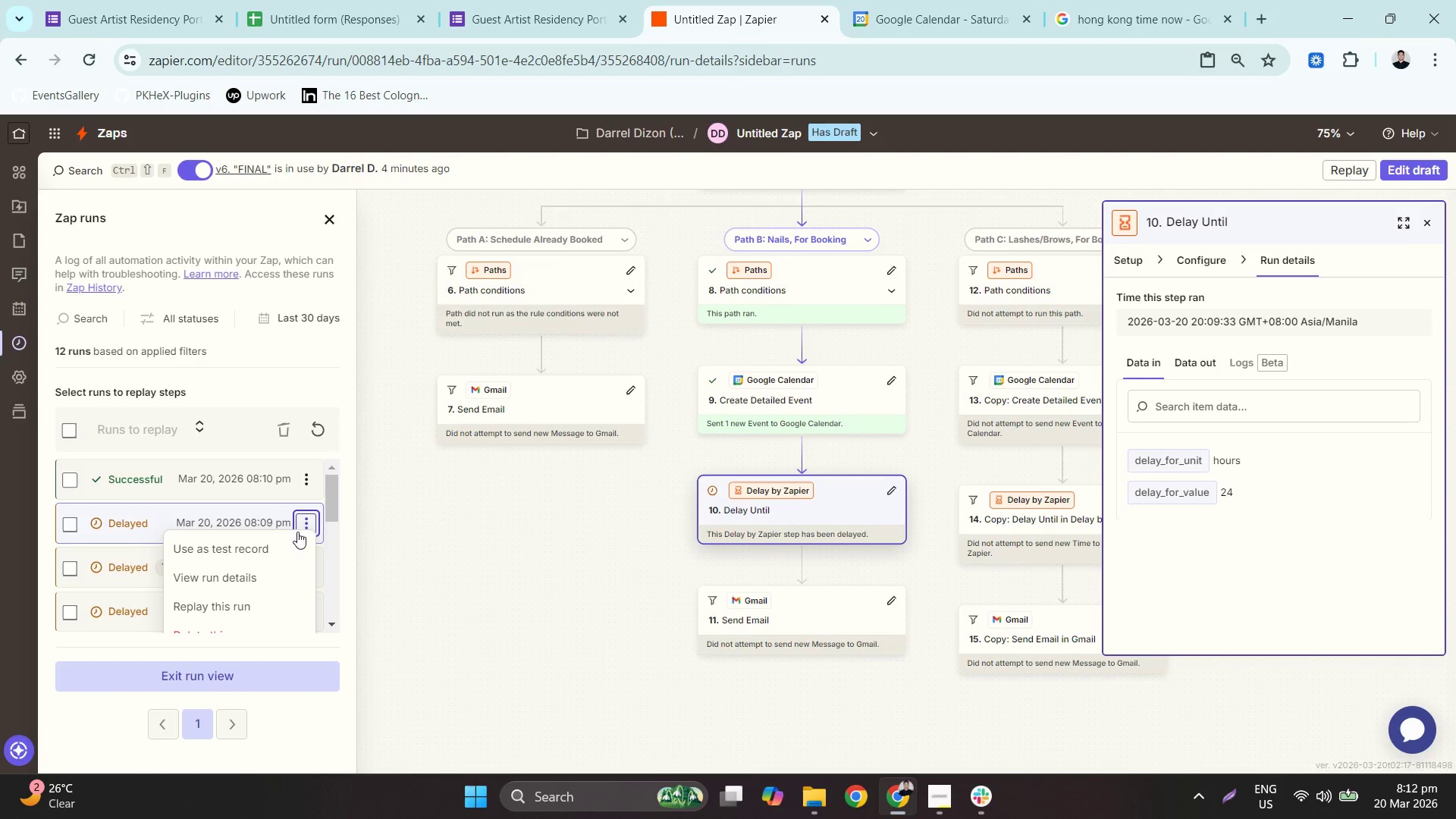 
left_click_drag(start_coordinate=[293, 538], to_coordinate=[276, 549])
 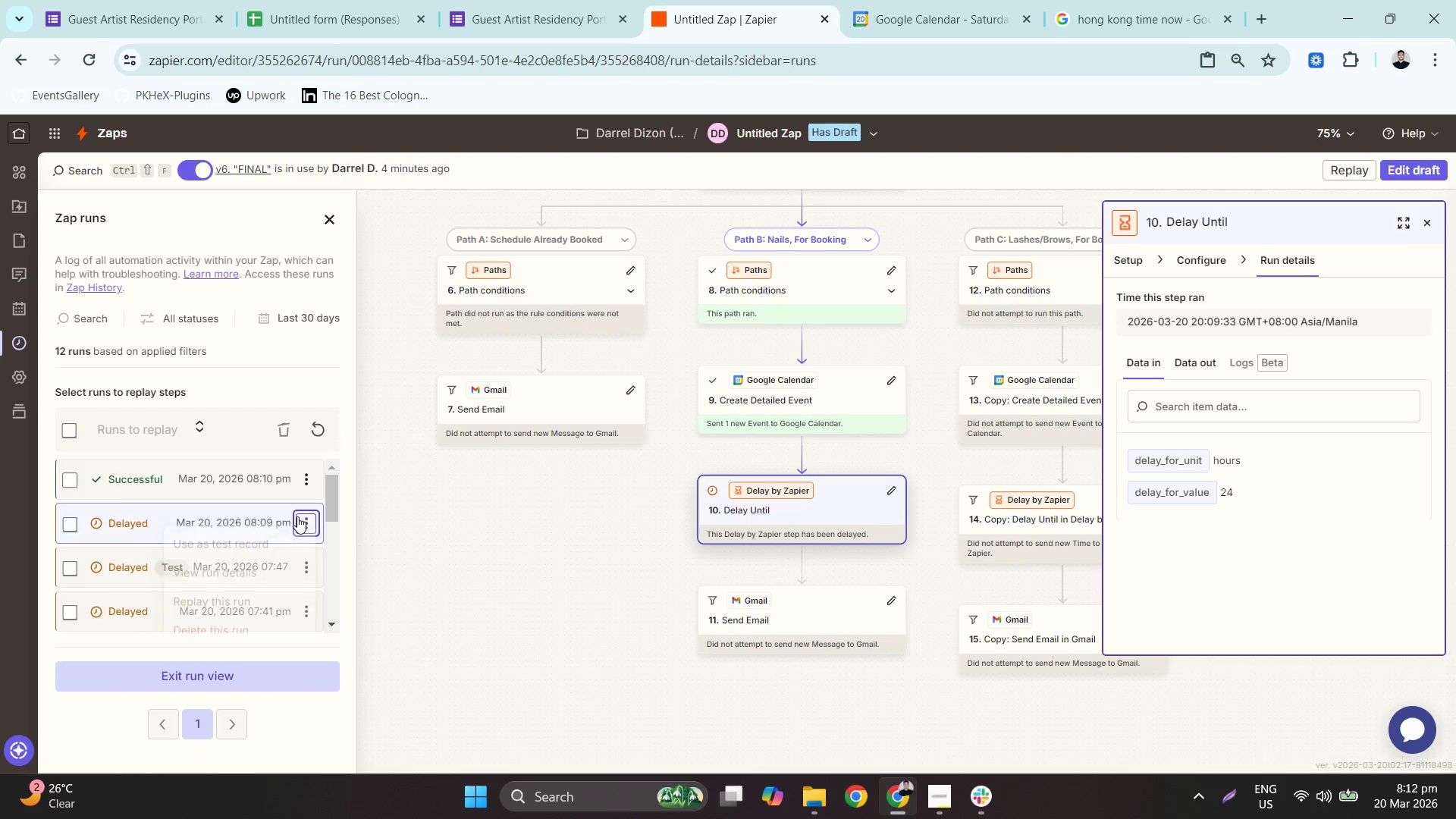 
left_click_drag(start_coordinate=[244, 565], to_coordinate=[246, 545])
 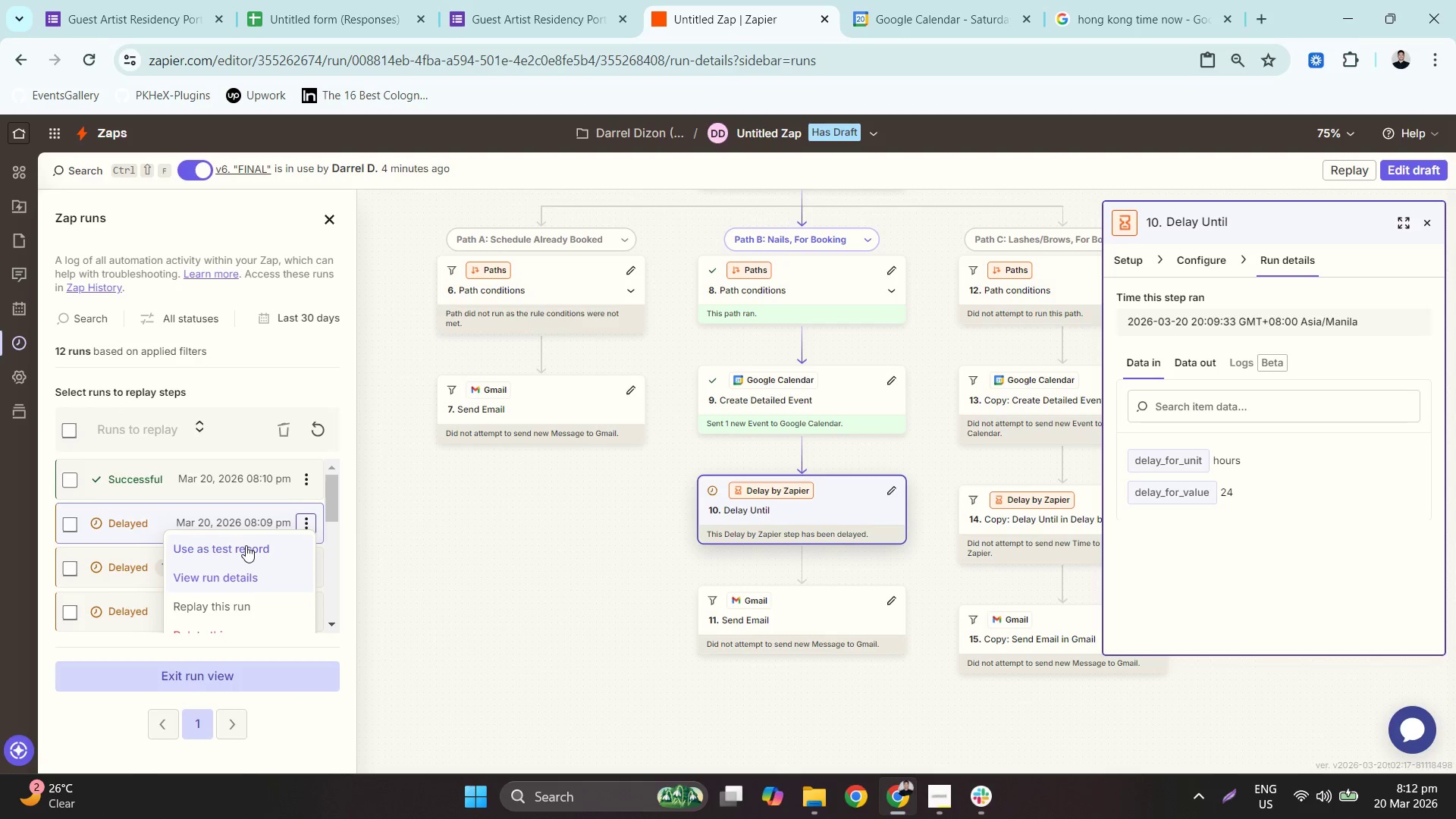 
left_click([246, 545])
 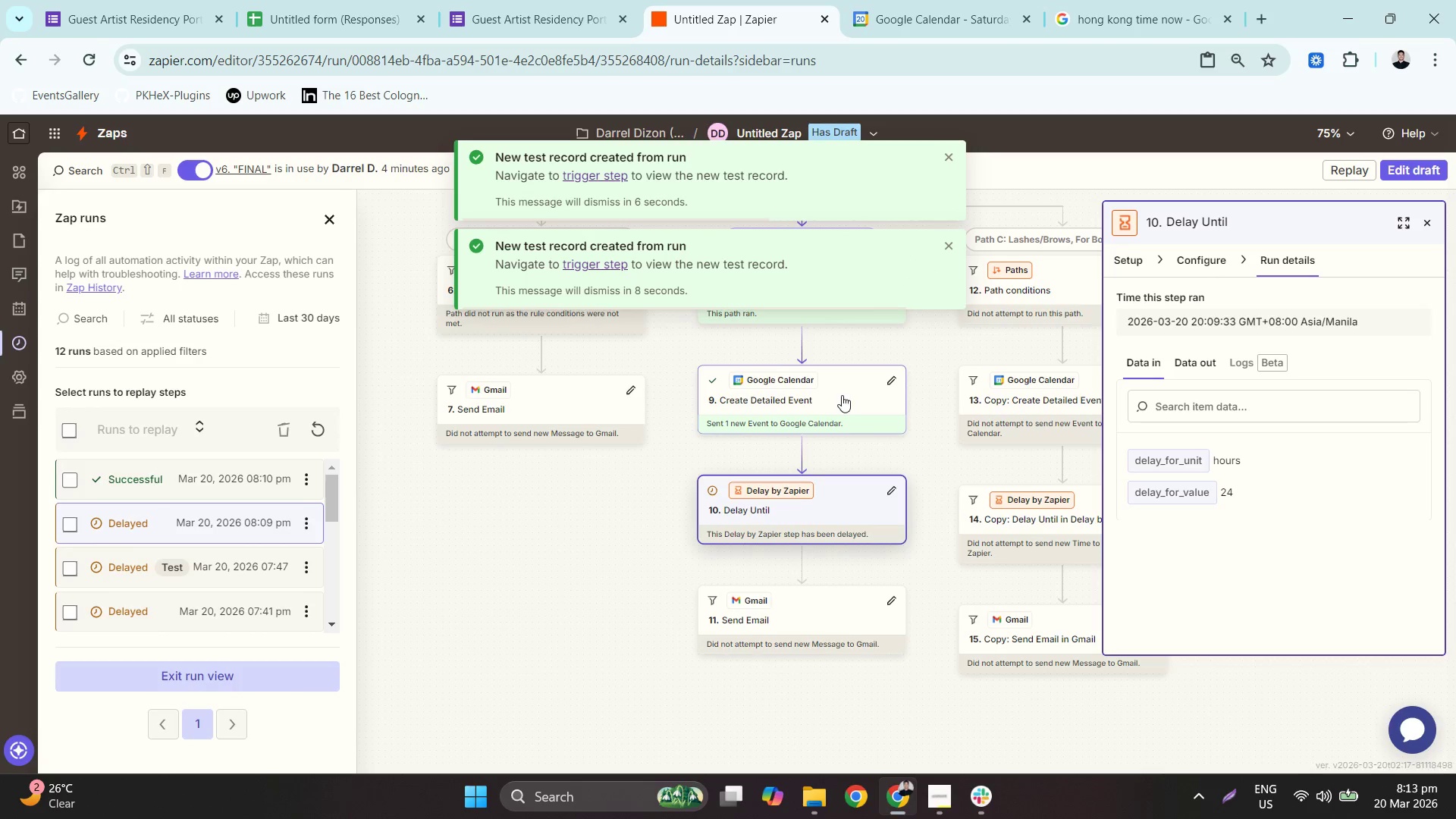 
wait(5.81)
 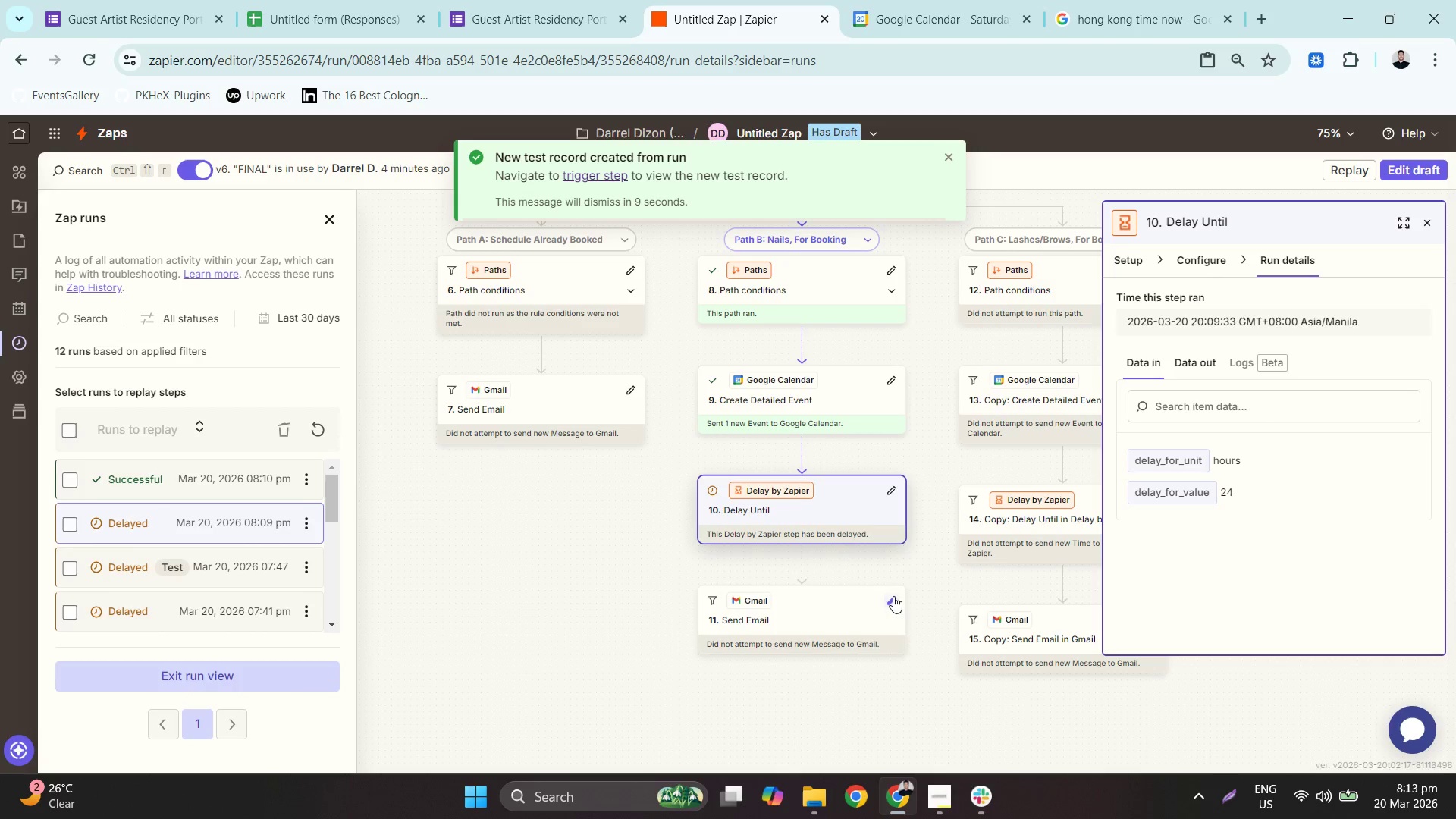 
left_click([842, 395])
 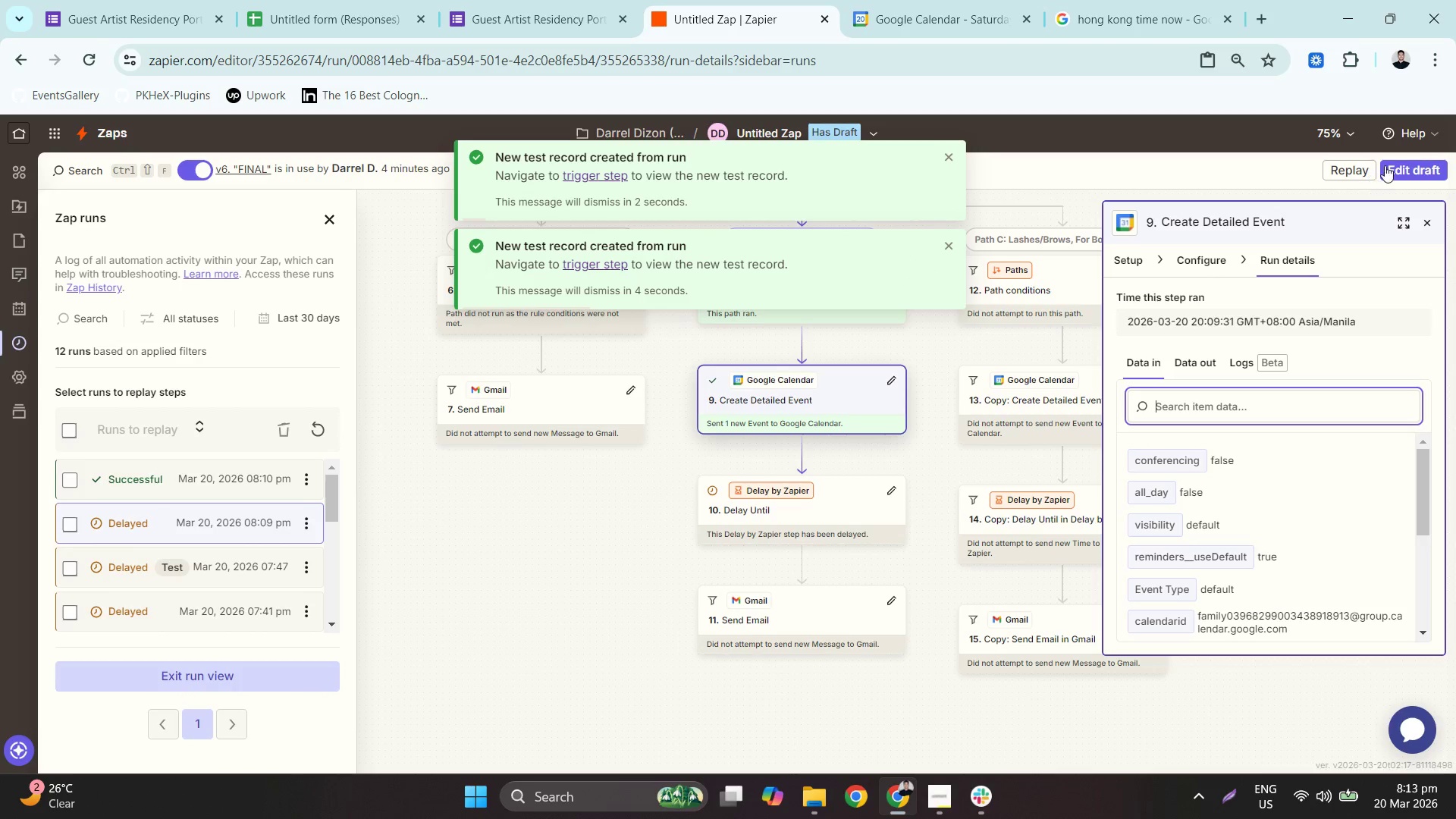 
mouse_move([1070, 491])
 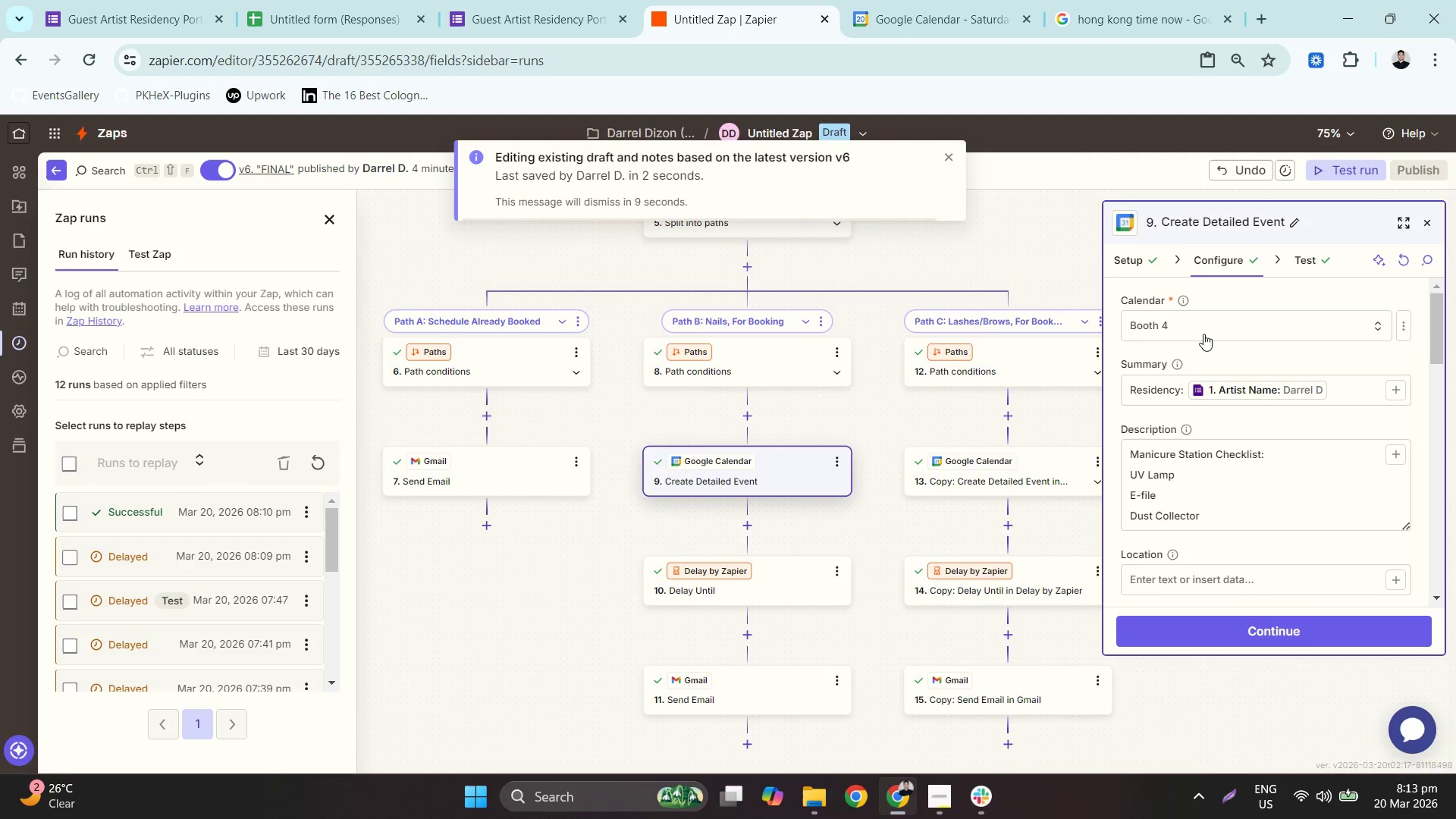 
left_click([795, 572])
 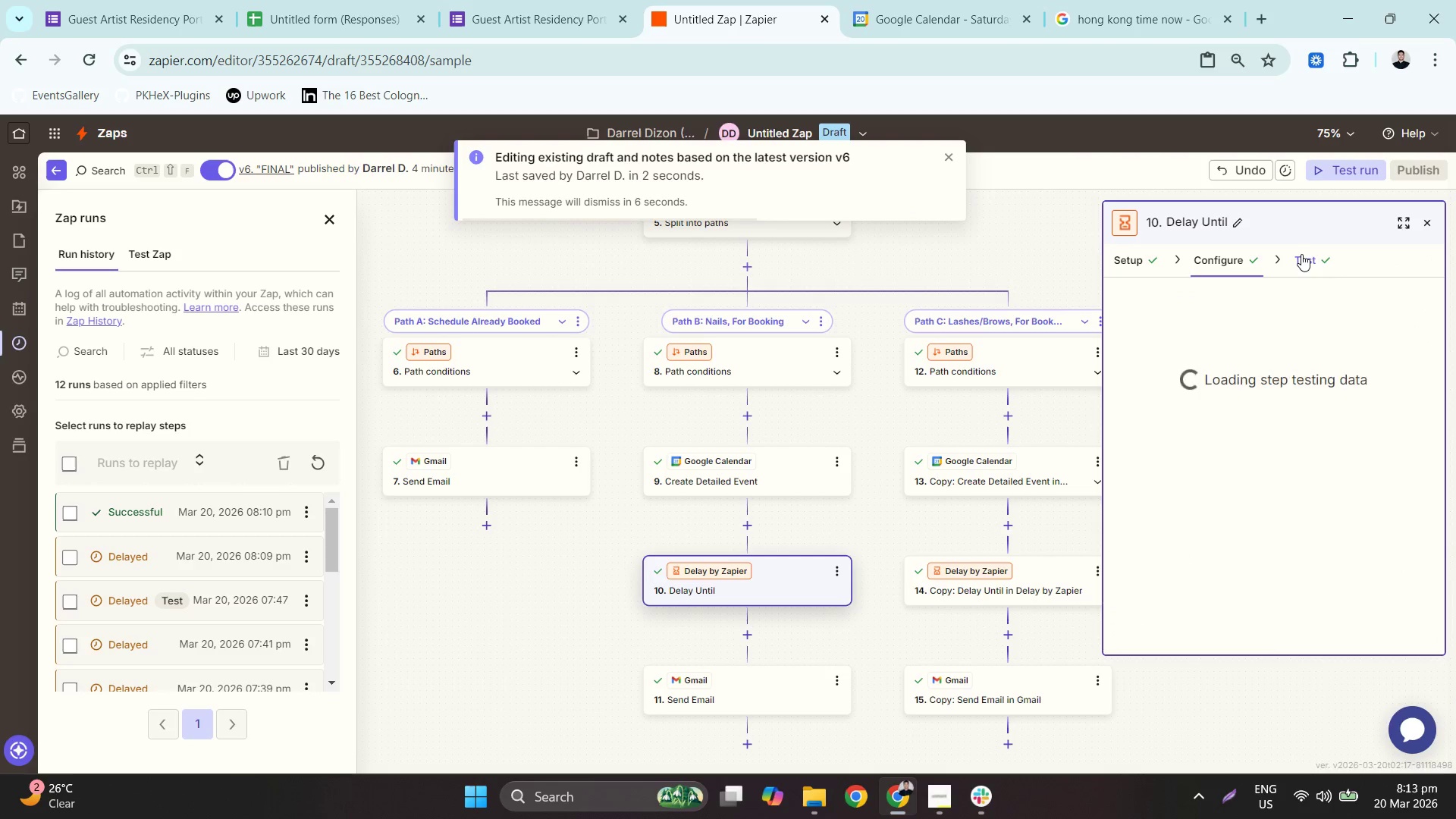 
left_click([1188, 629])
 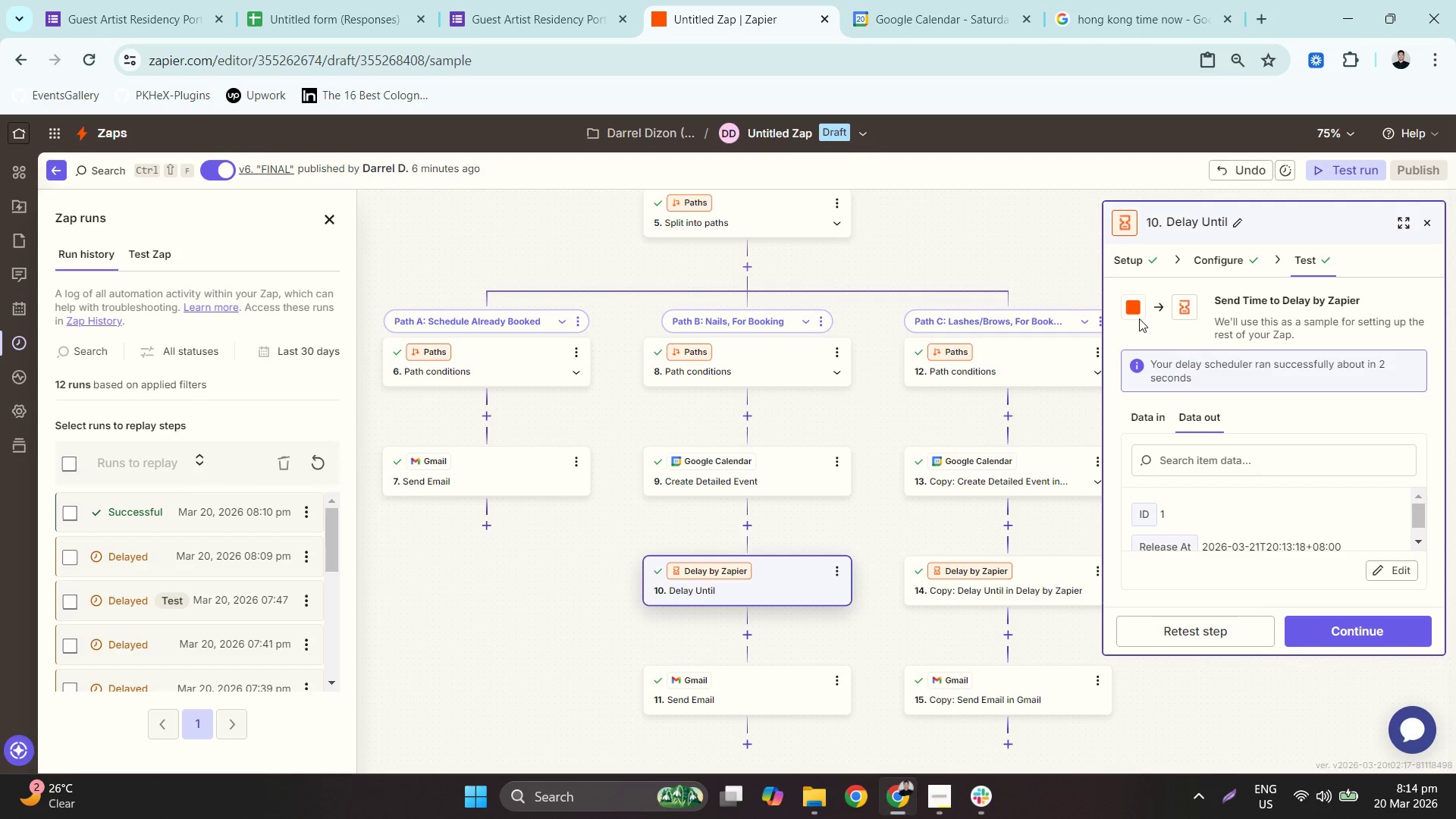 
wait(70.89)
 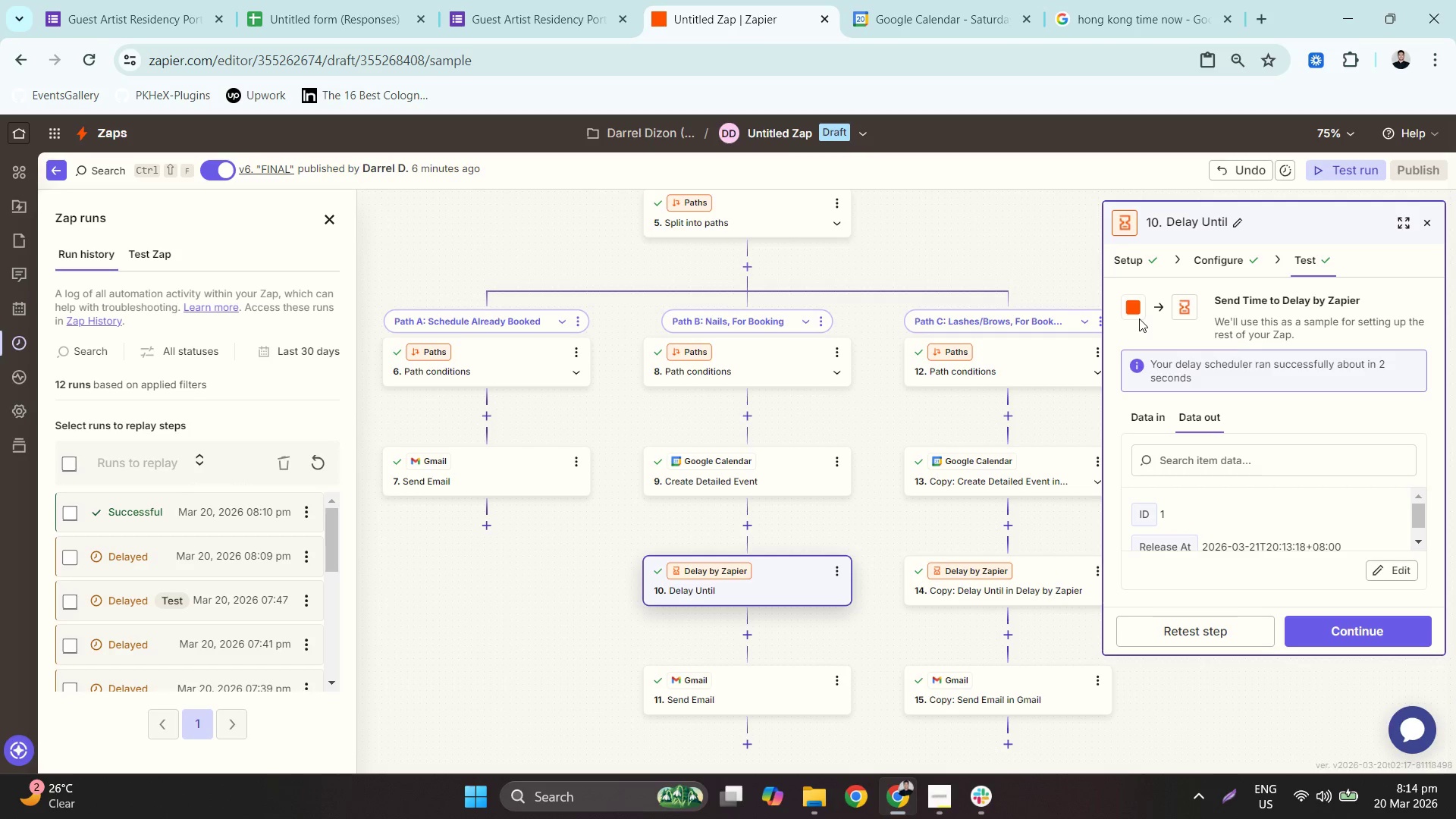 
left_click([814, 581])
 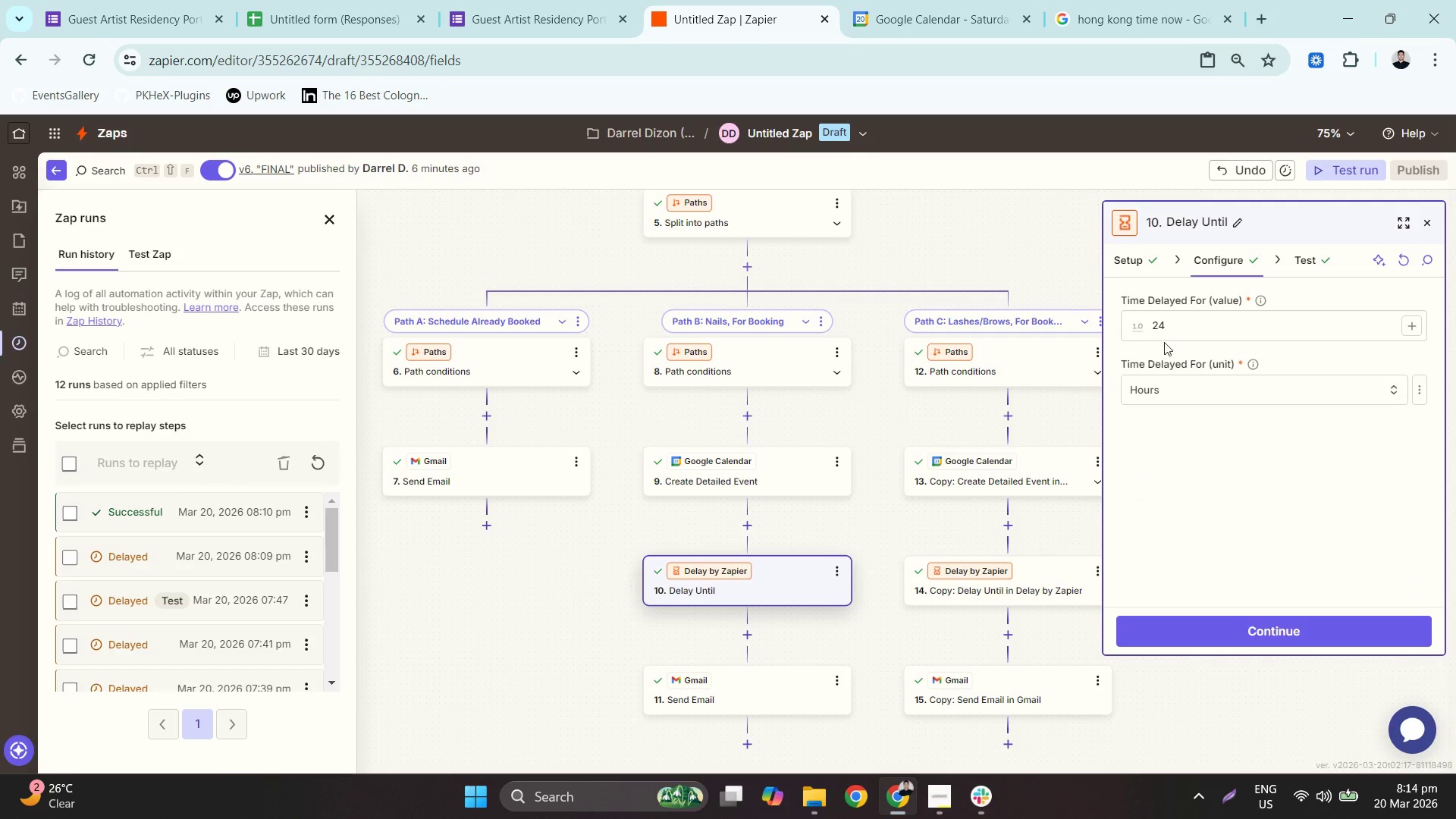 
left_click([1138, 262])
 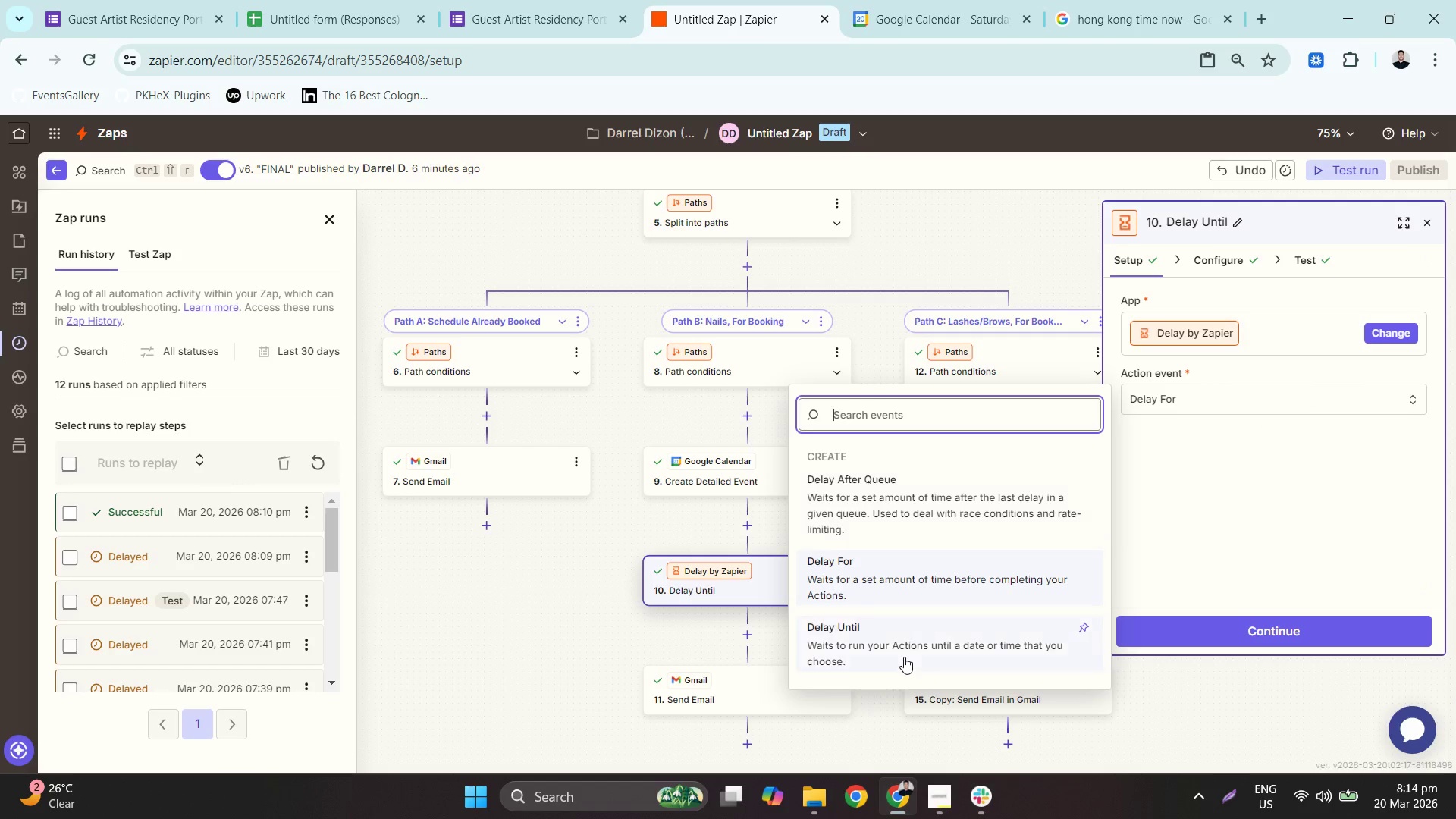 
left_click([904, 656])
 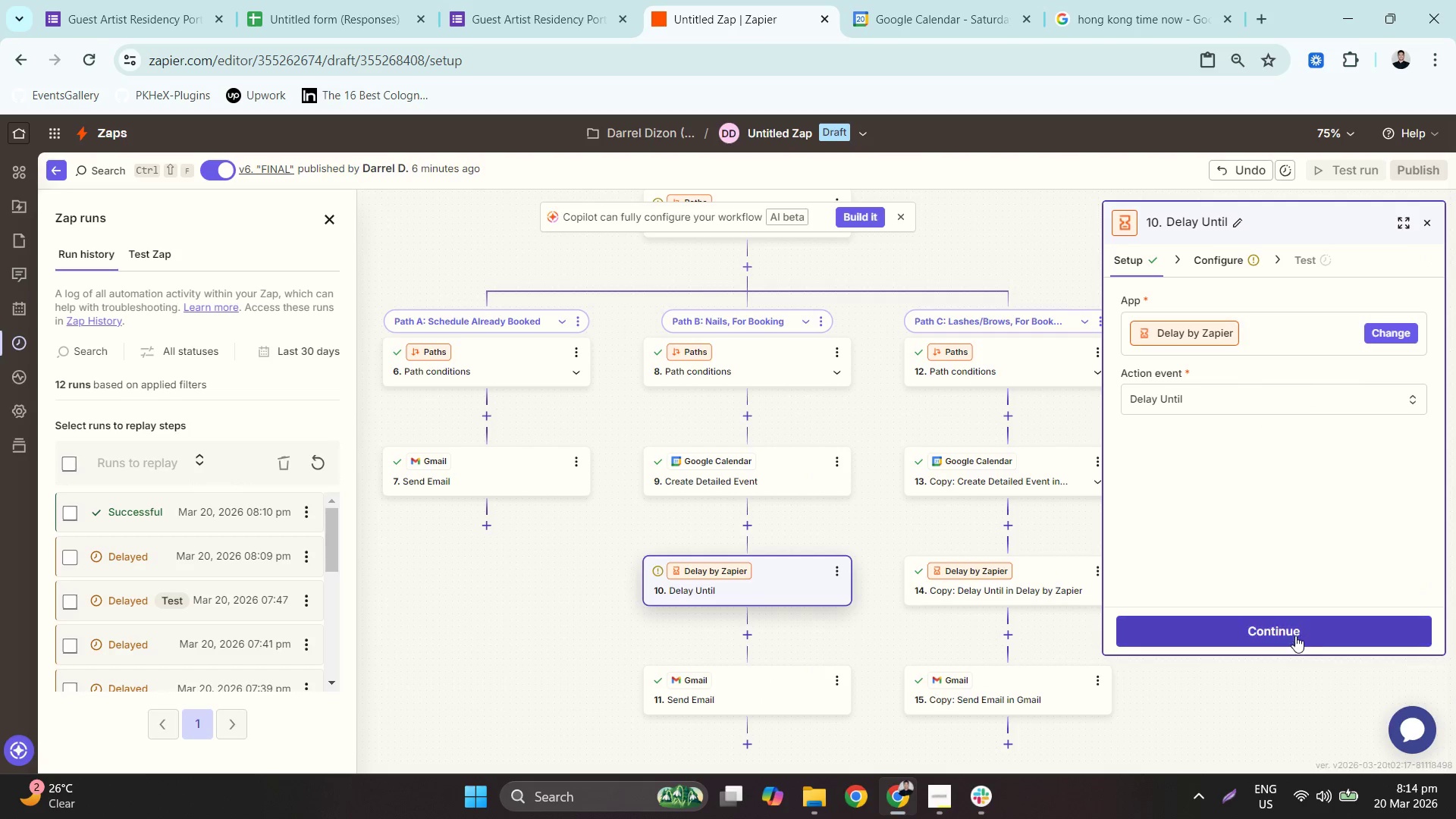 
left_click([1293, 651])
 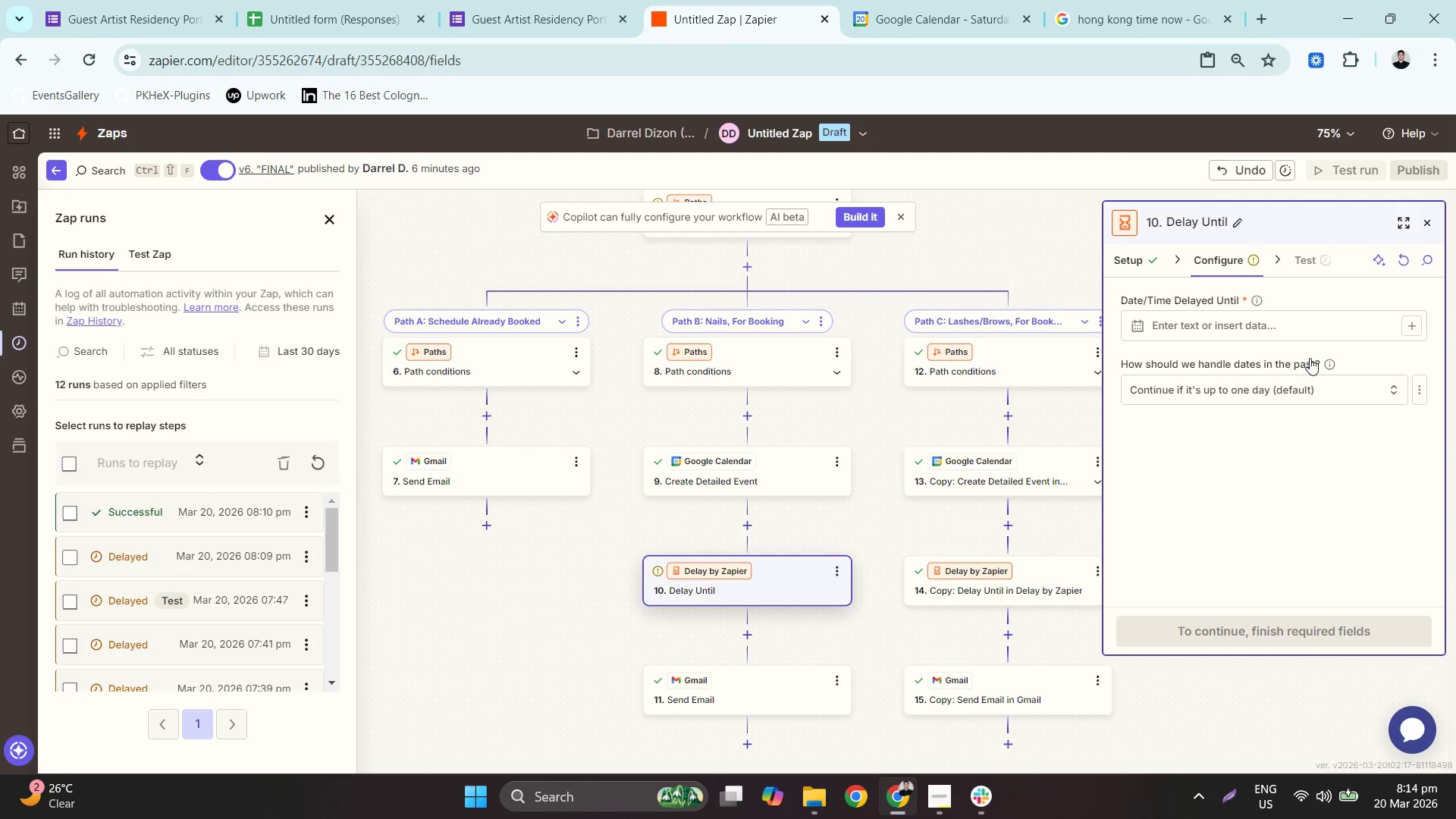 
wait(7.08)
 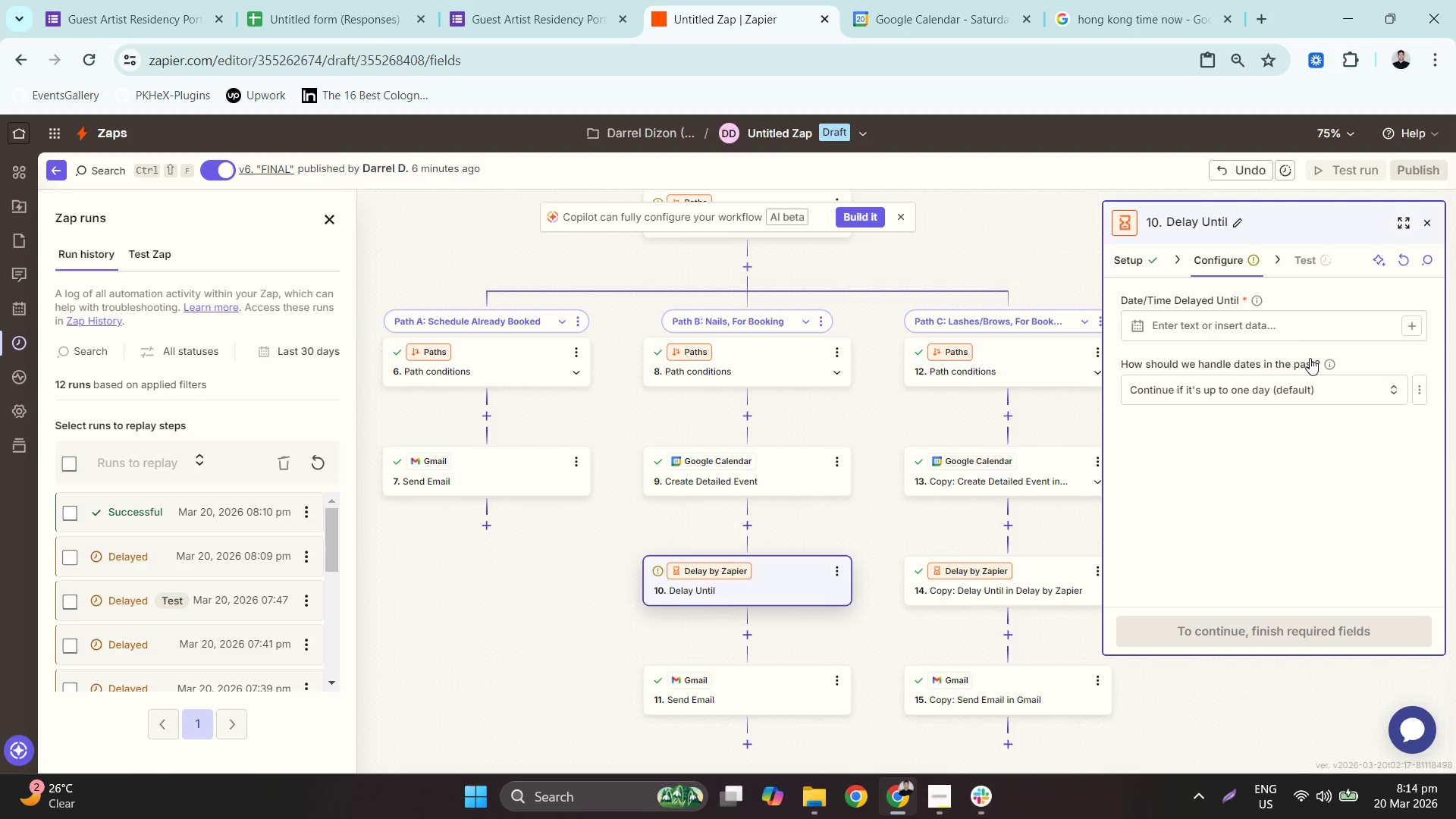 
left_click([1341, 322])
 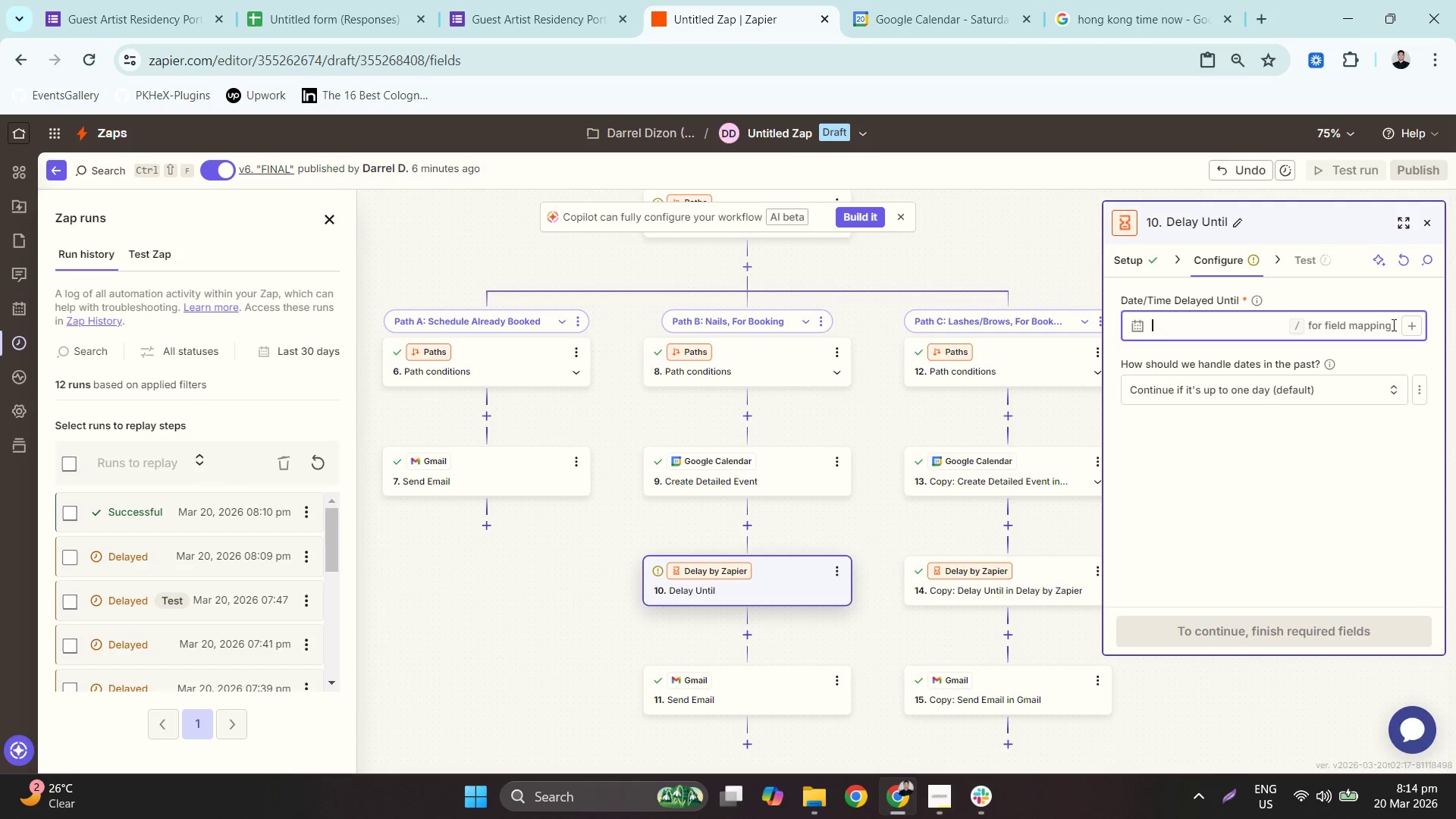 
left_click([1410, 326])
 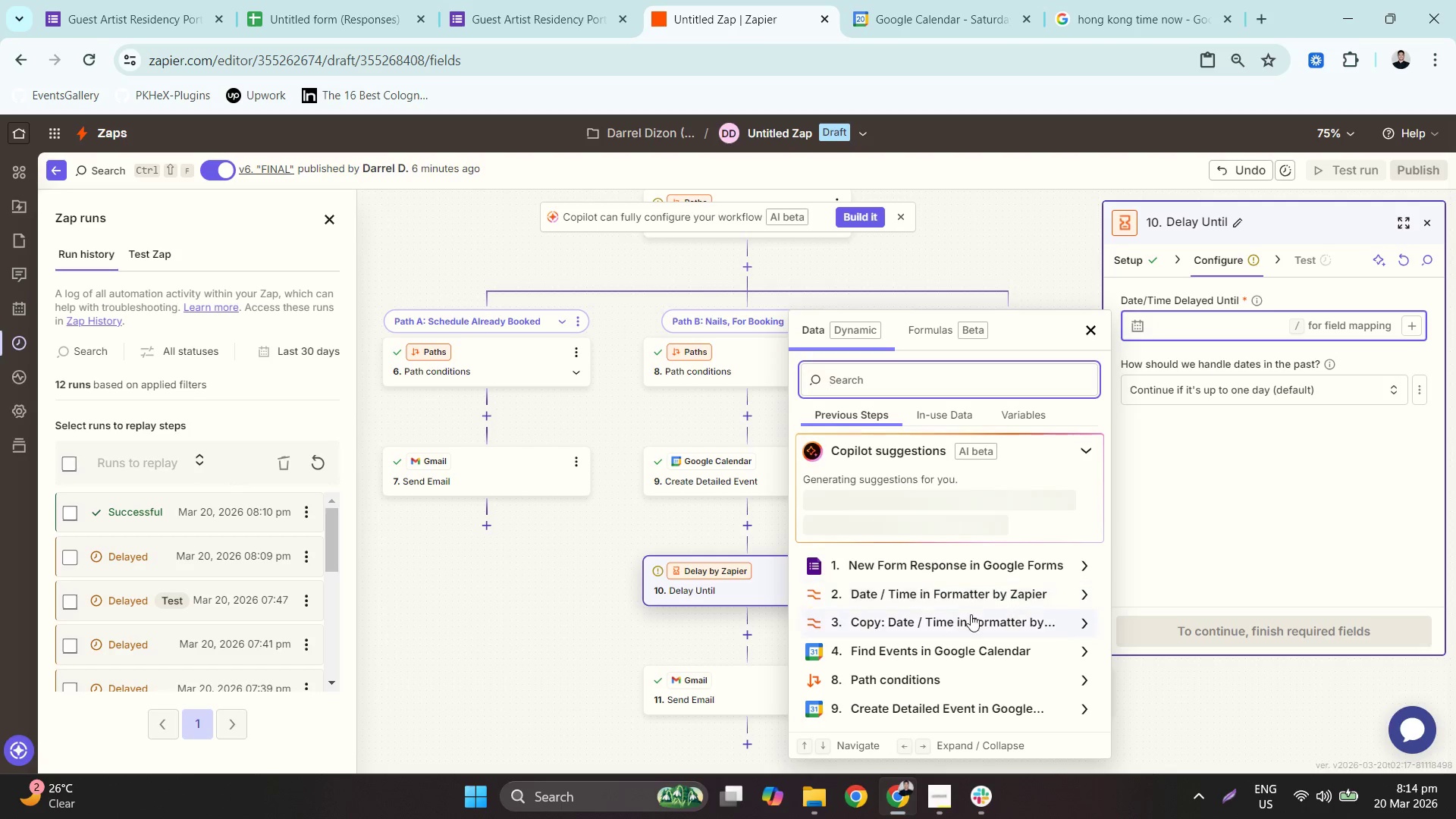 
left_click([937, 595])
 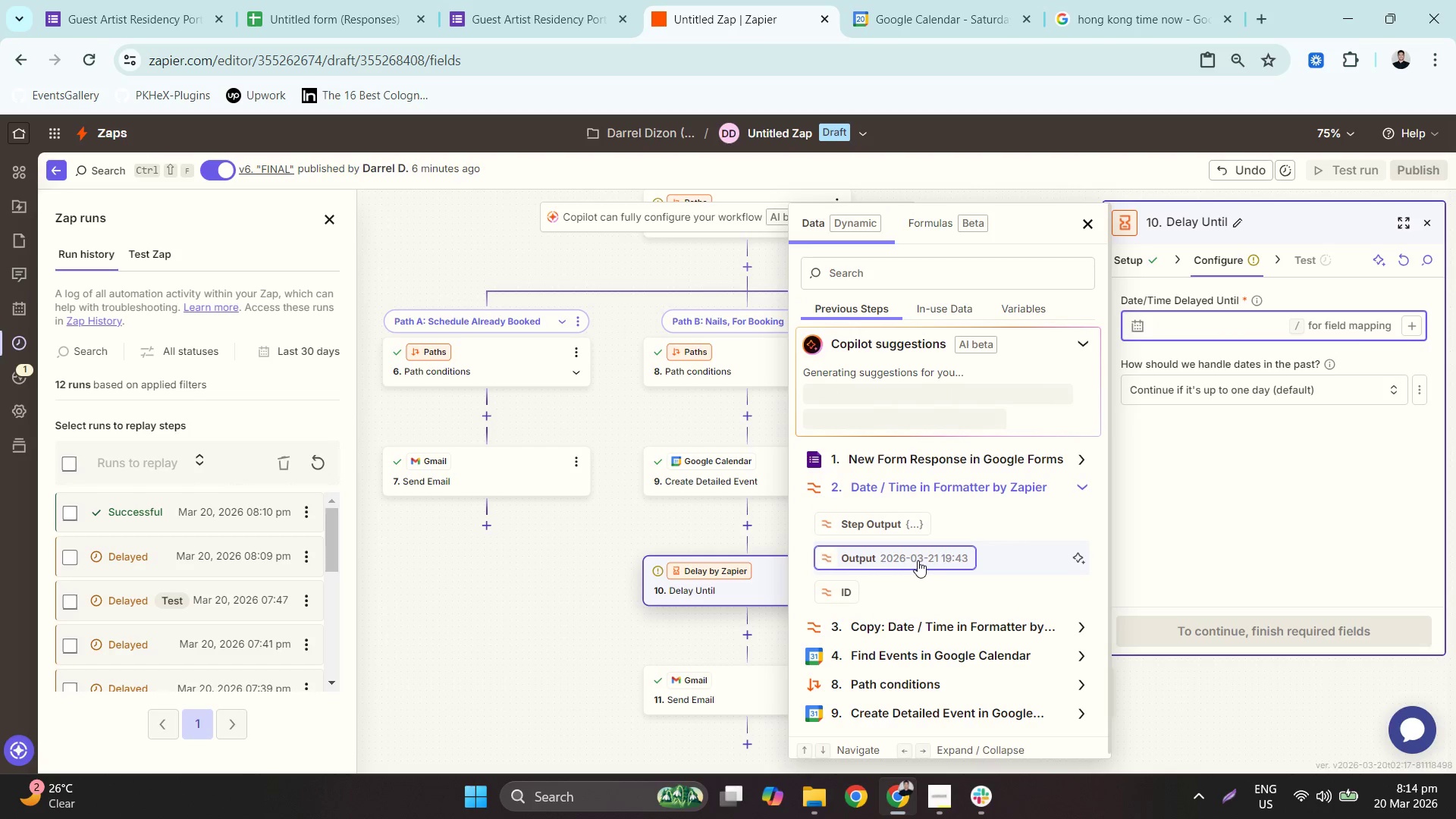 
left_click([918, 560])
 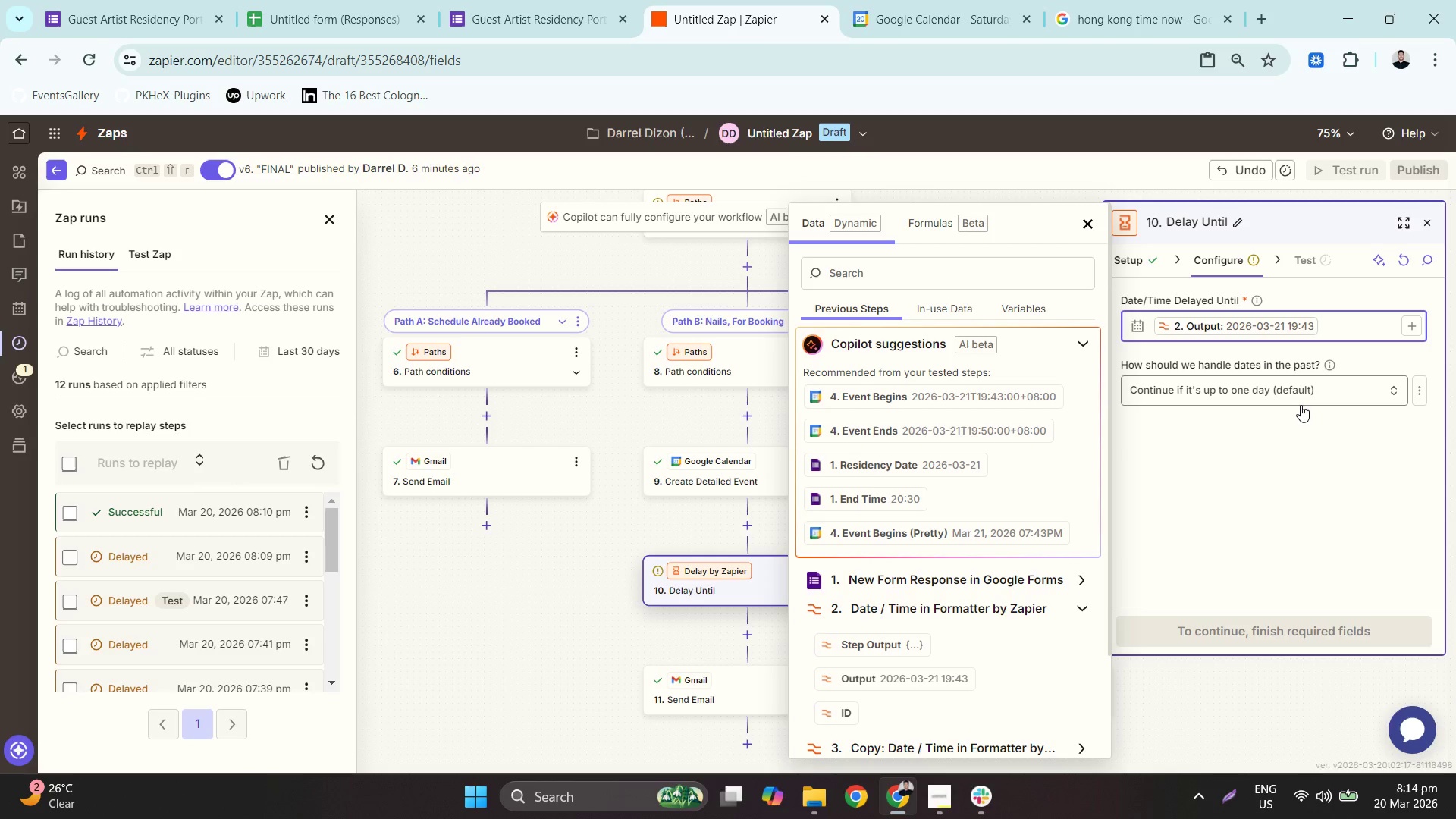 
wait(9.28)
 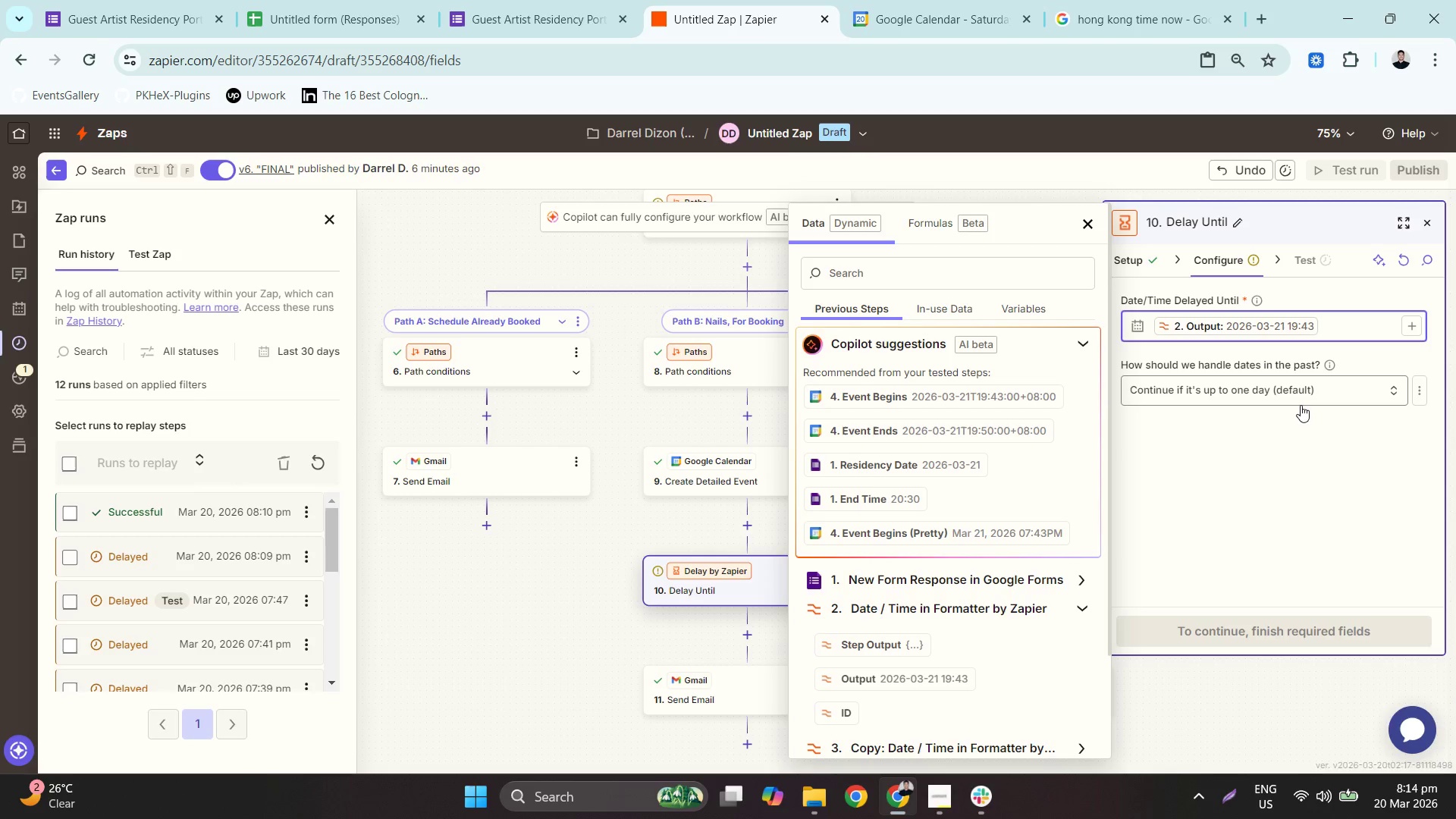 
left_click_drag(start_coordinate=[1334, 328], to_coordinate=[1298, 455])
 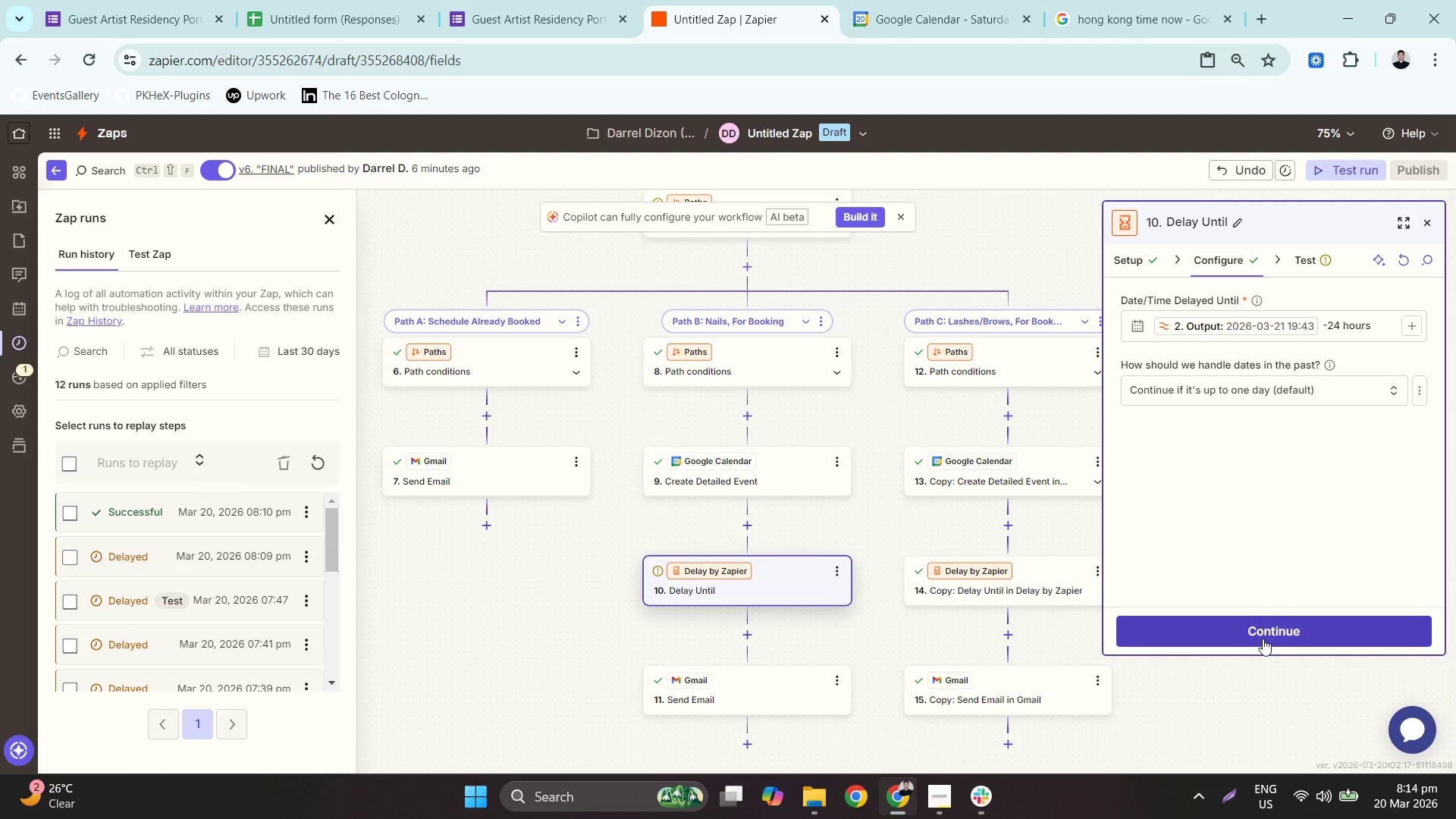 
type( -24 hours)
 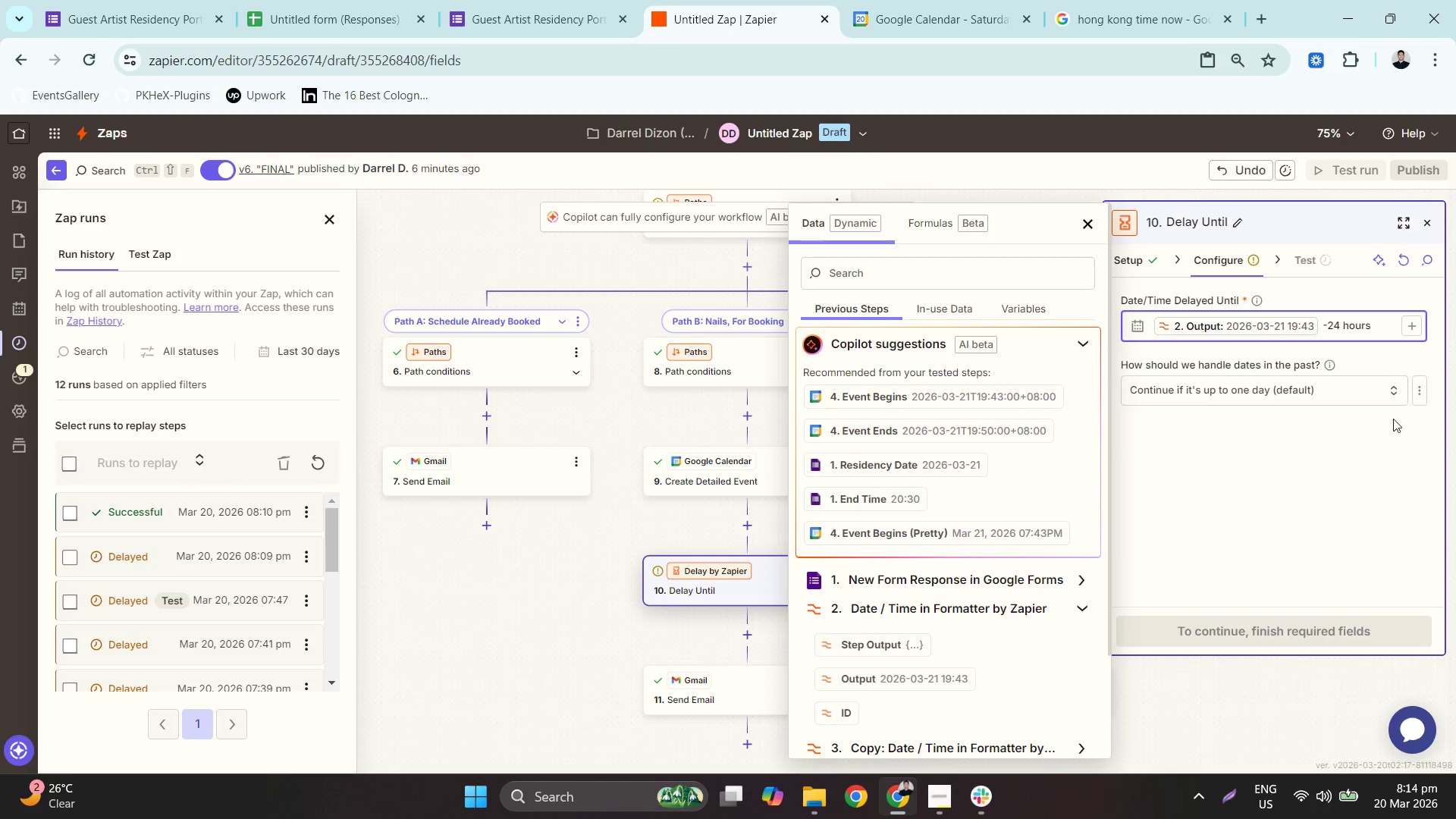 
left_click([1298, 455])
 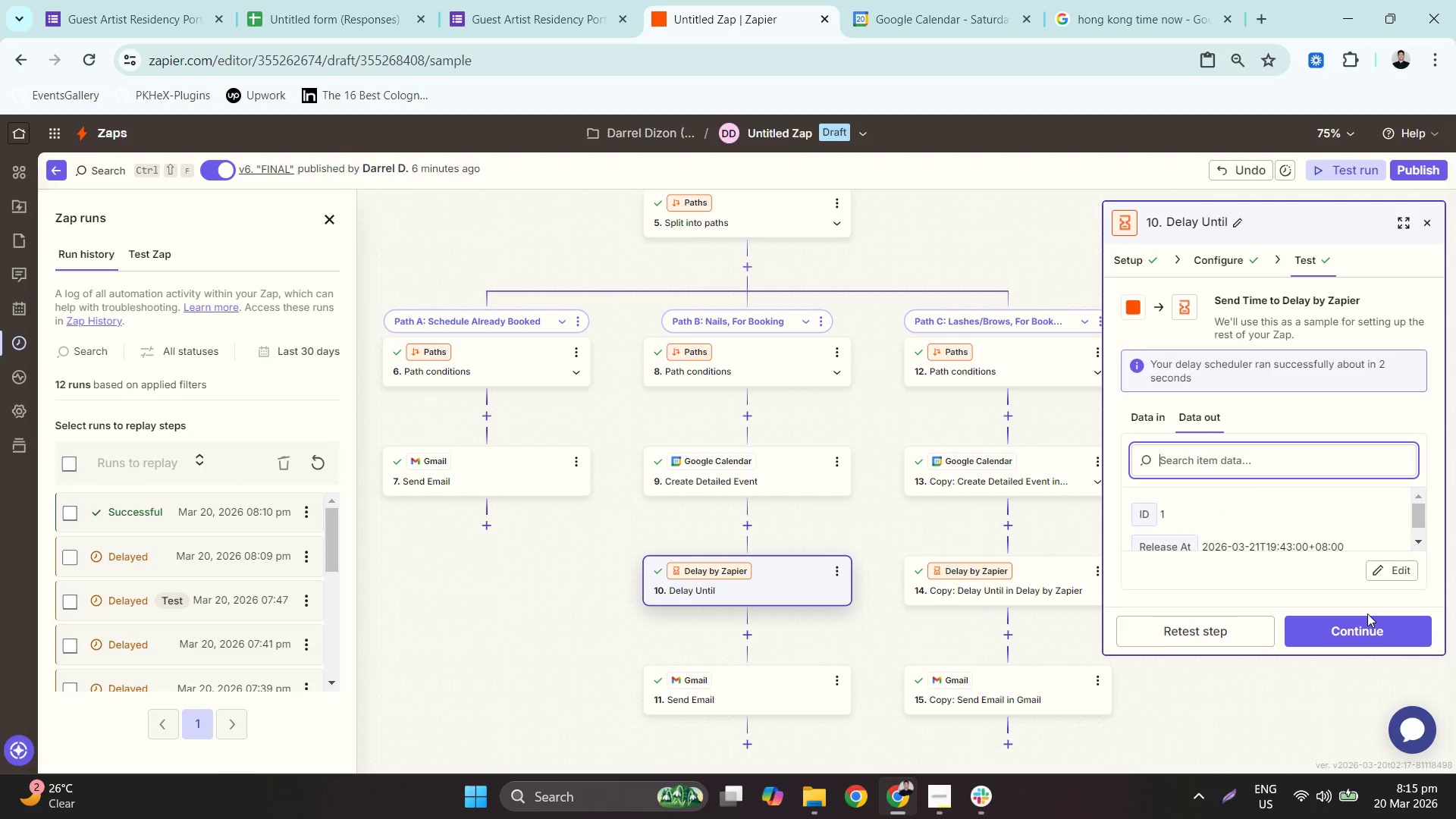 
wait(11.53)
 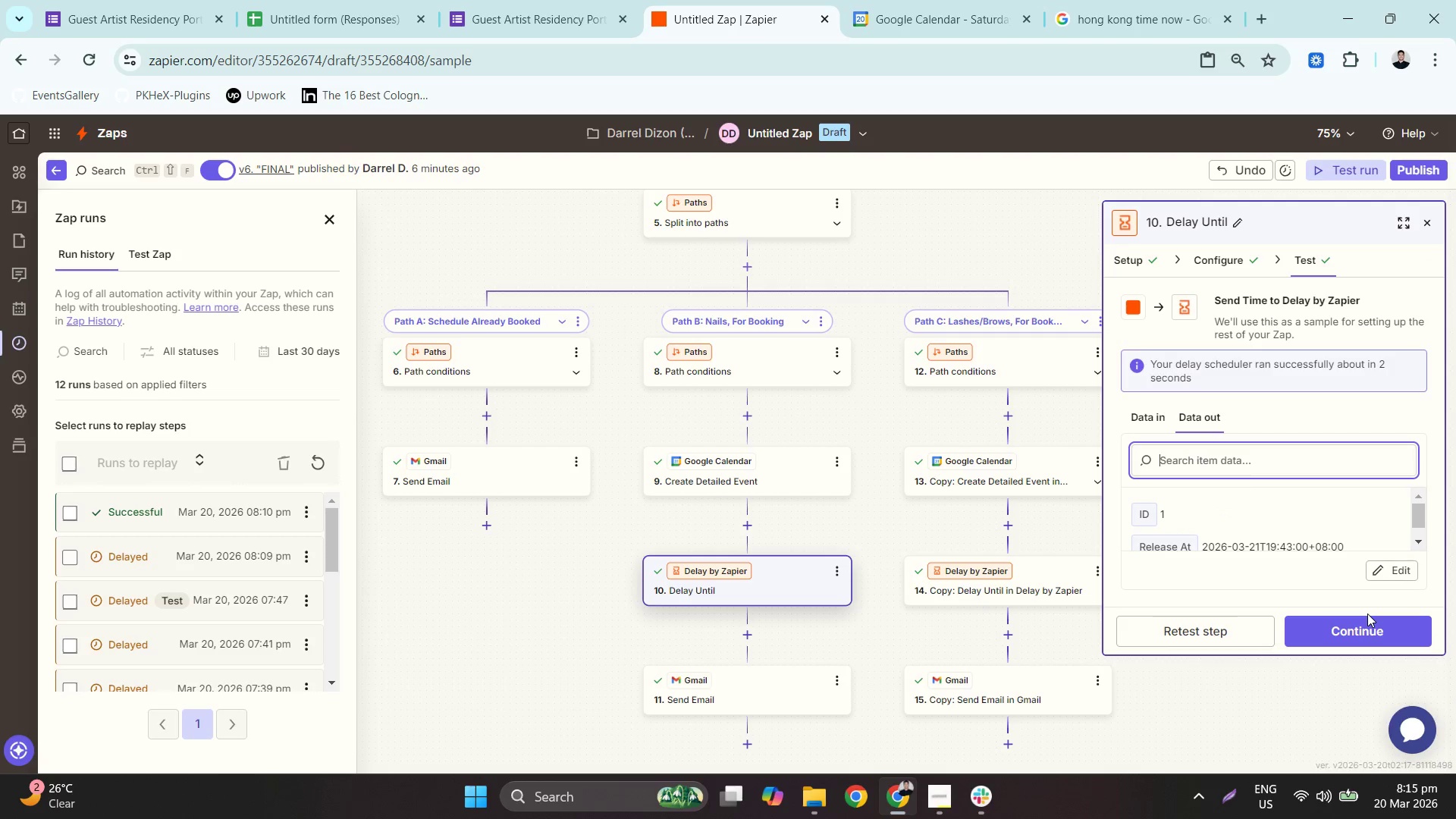 
left_click([1430, 221])
 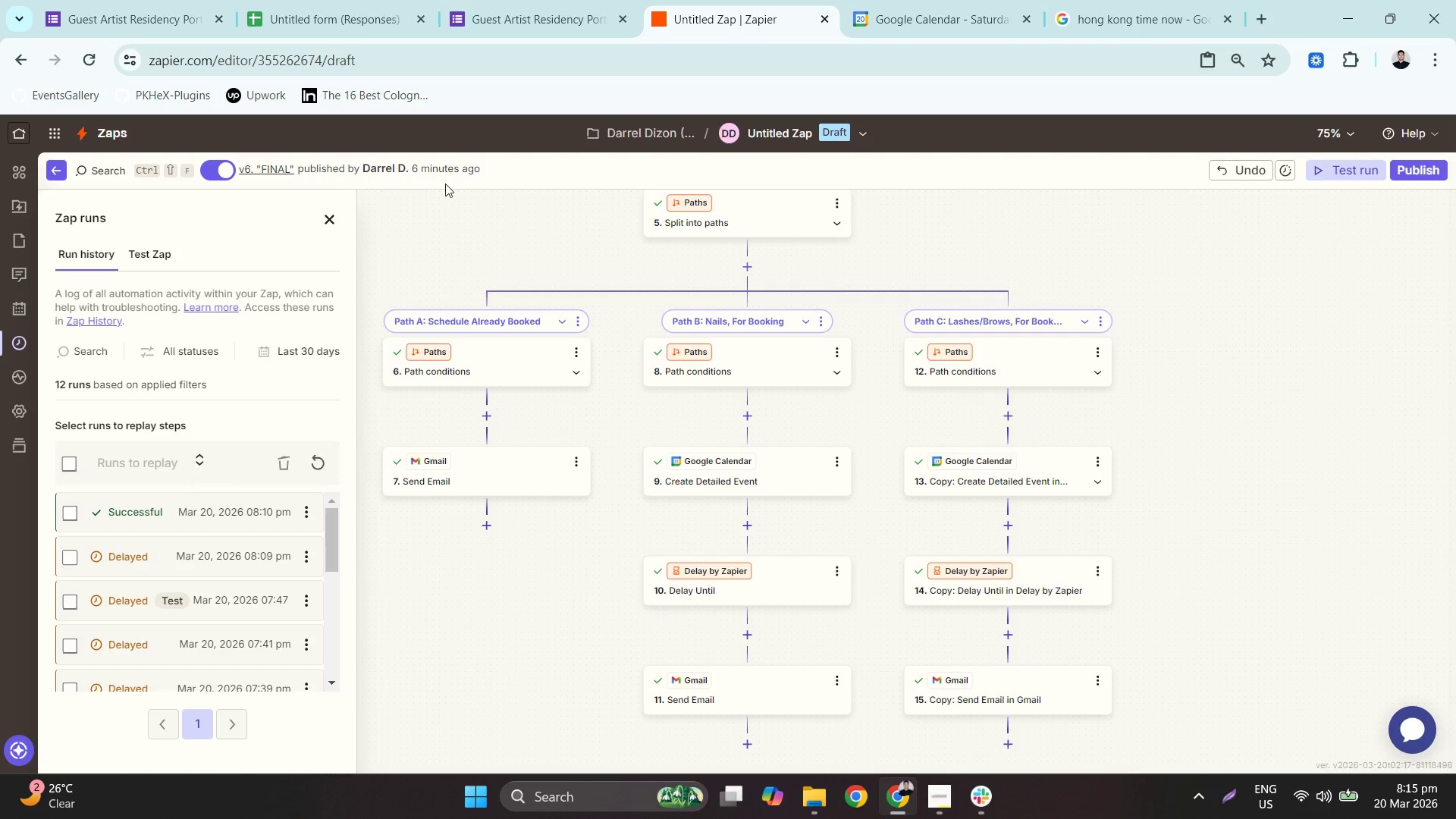 
wait(5.8)
 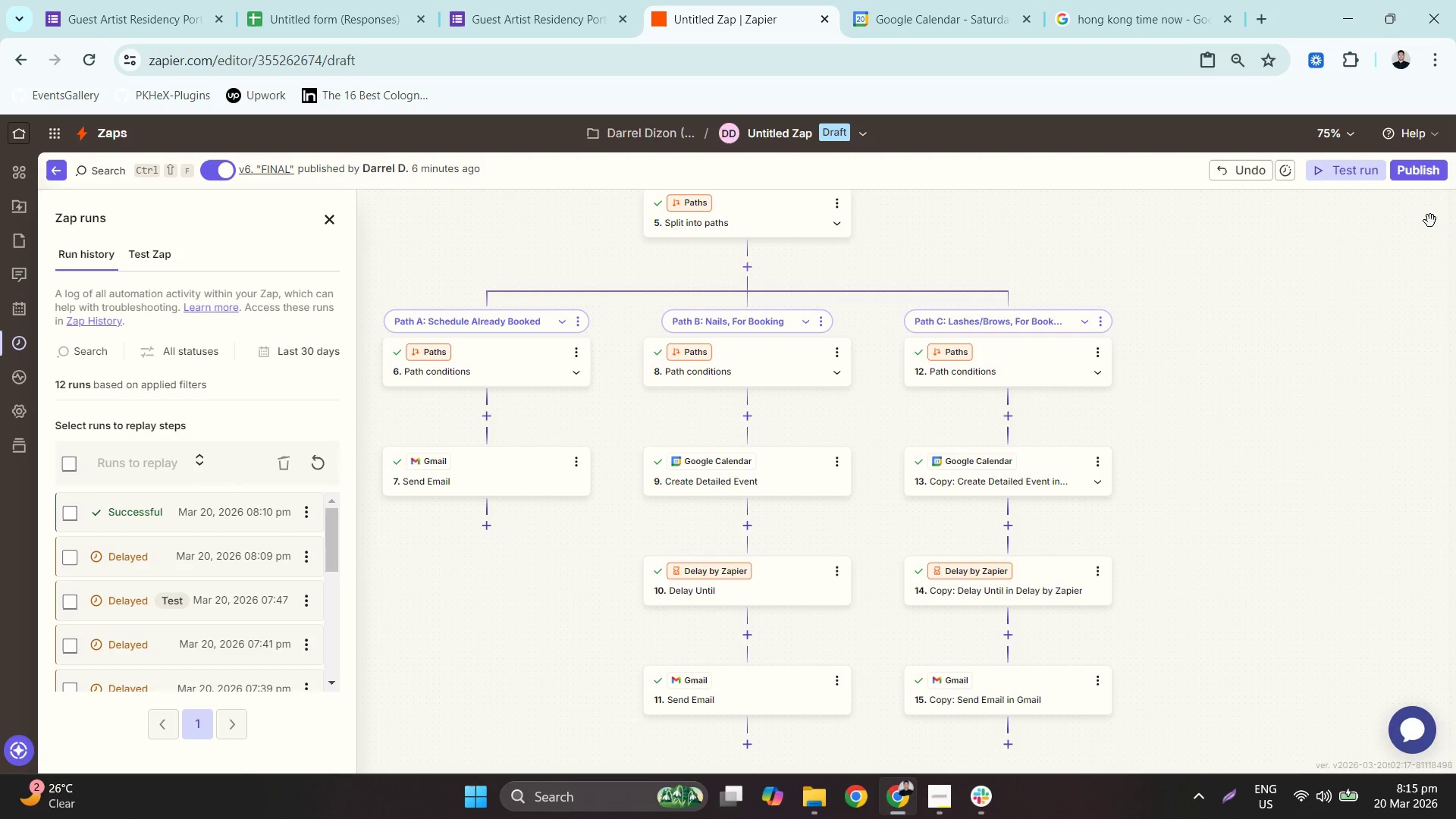 
left_click_drag(start_coordinate=[554, 226], to_coordinate=[620, 267])
 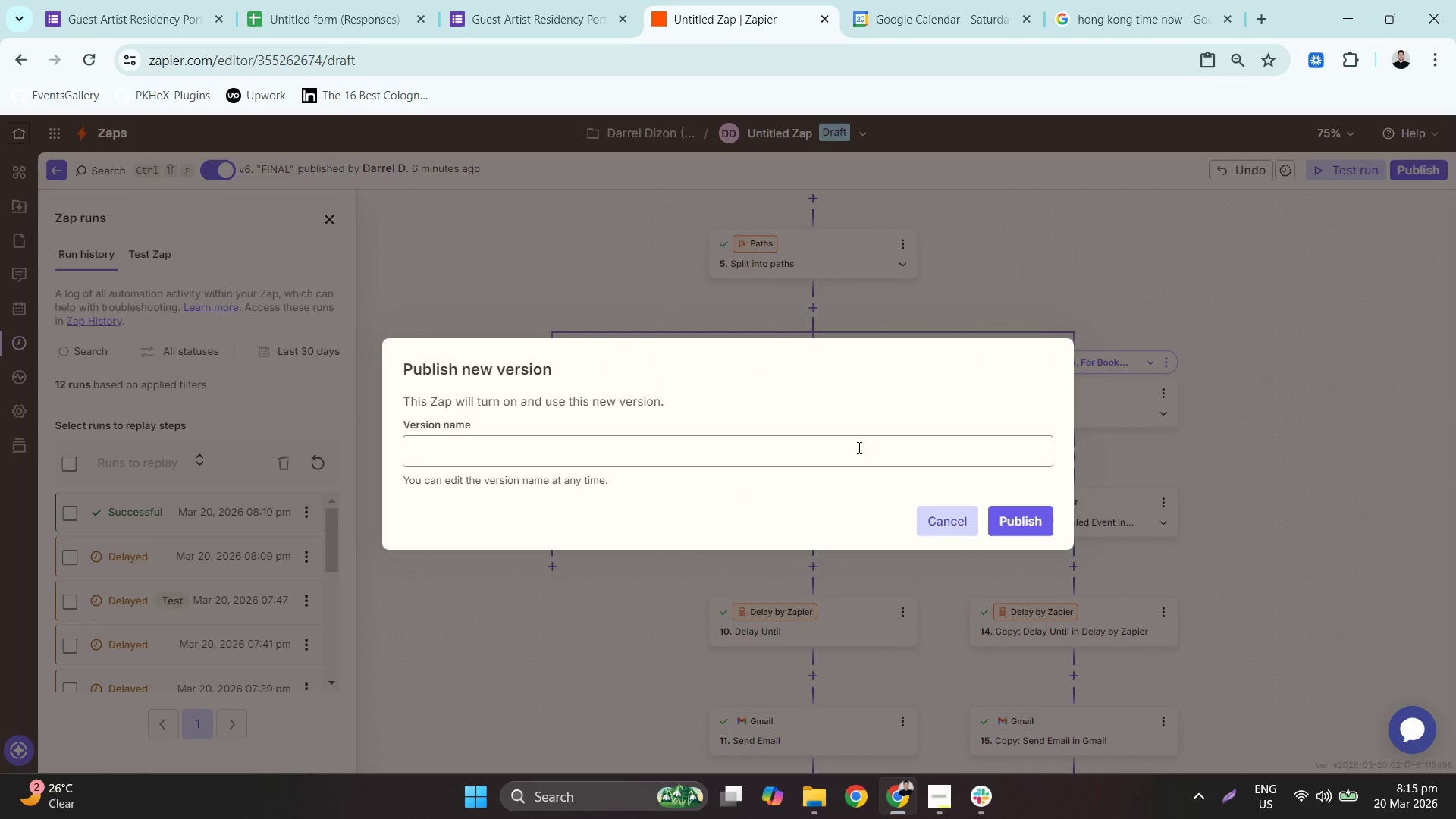 
type(FINAL)
 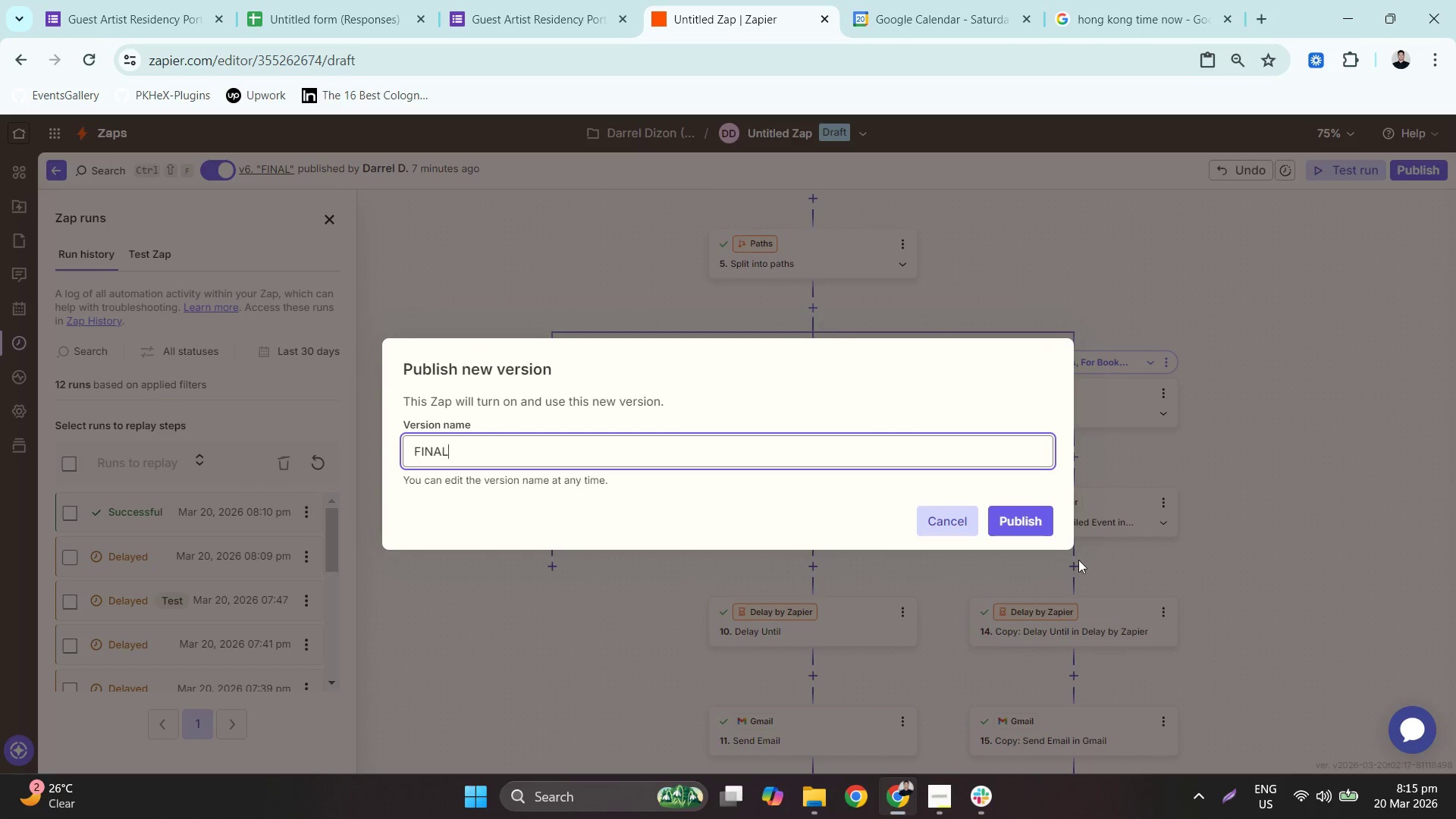 
left_click([1045, 521])
 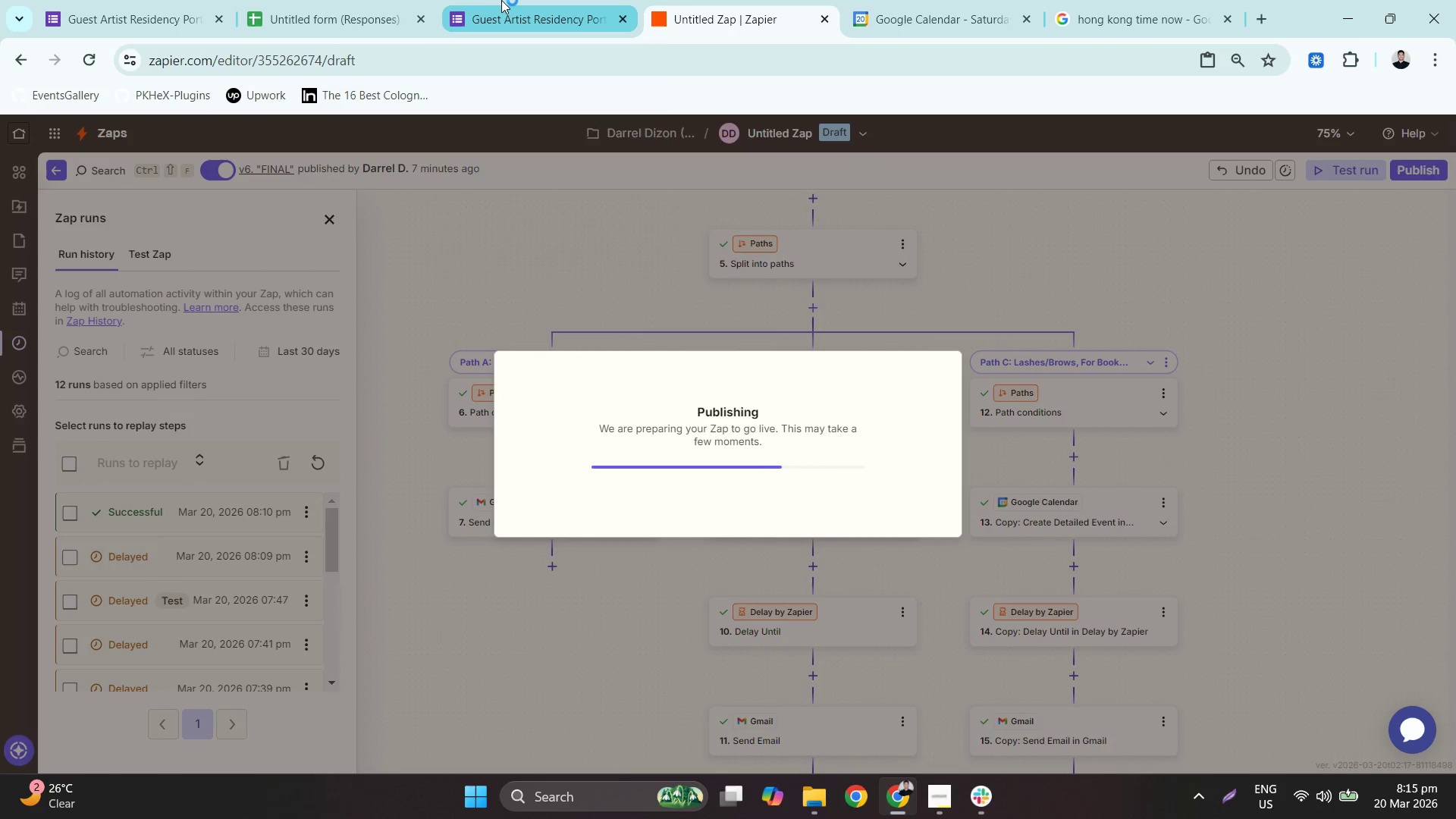 
mouse_move([557, 6])
 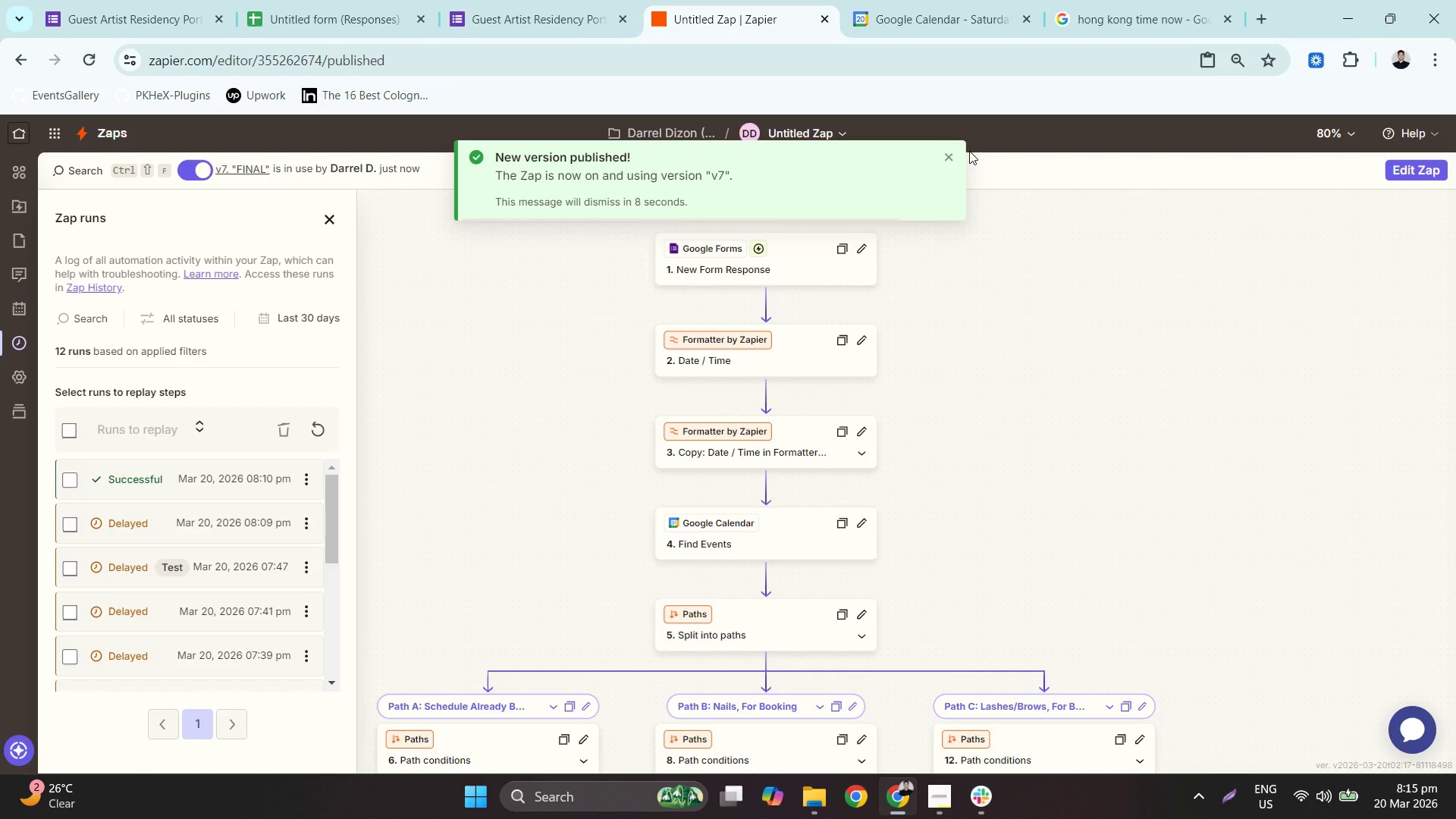 
left_click([944, 152])
 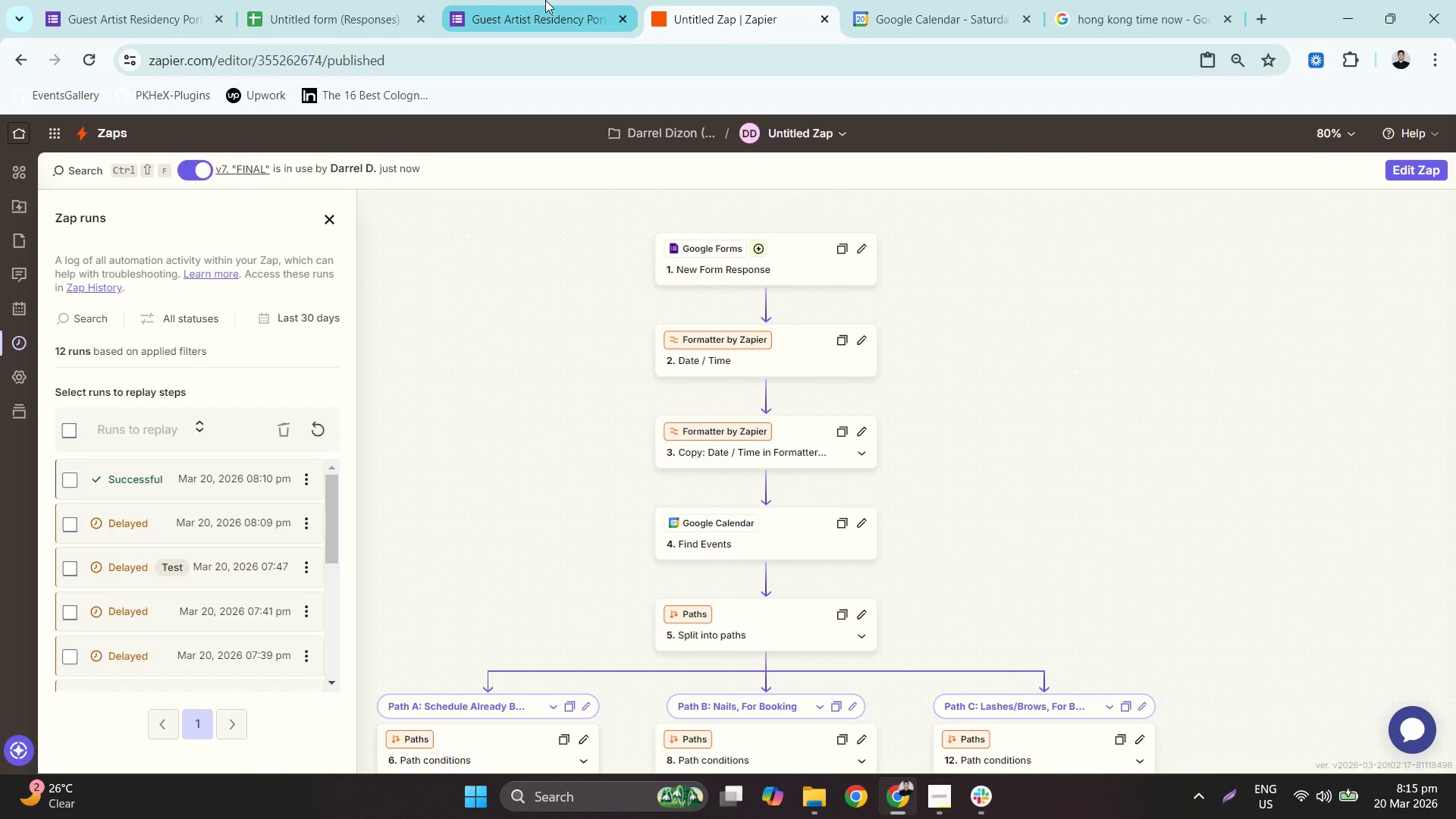 
left_click([545, 0])
 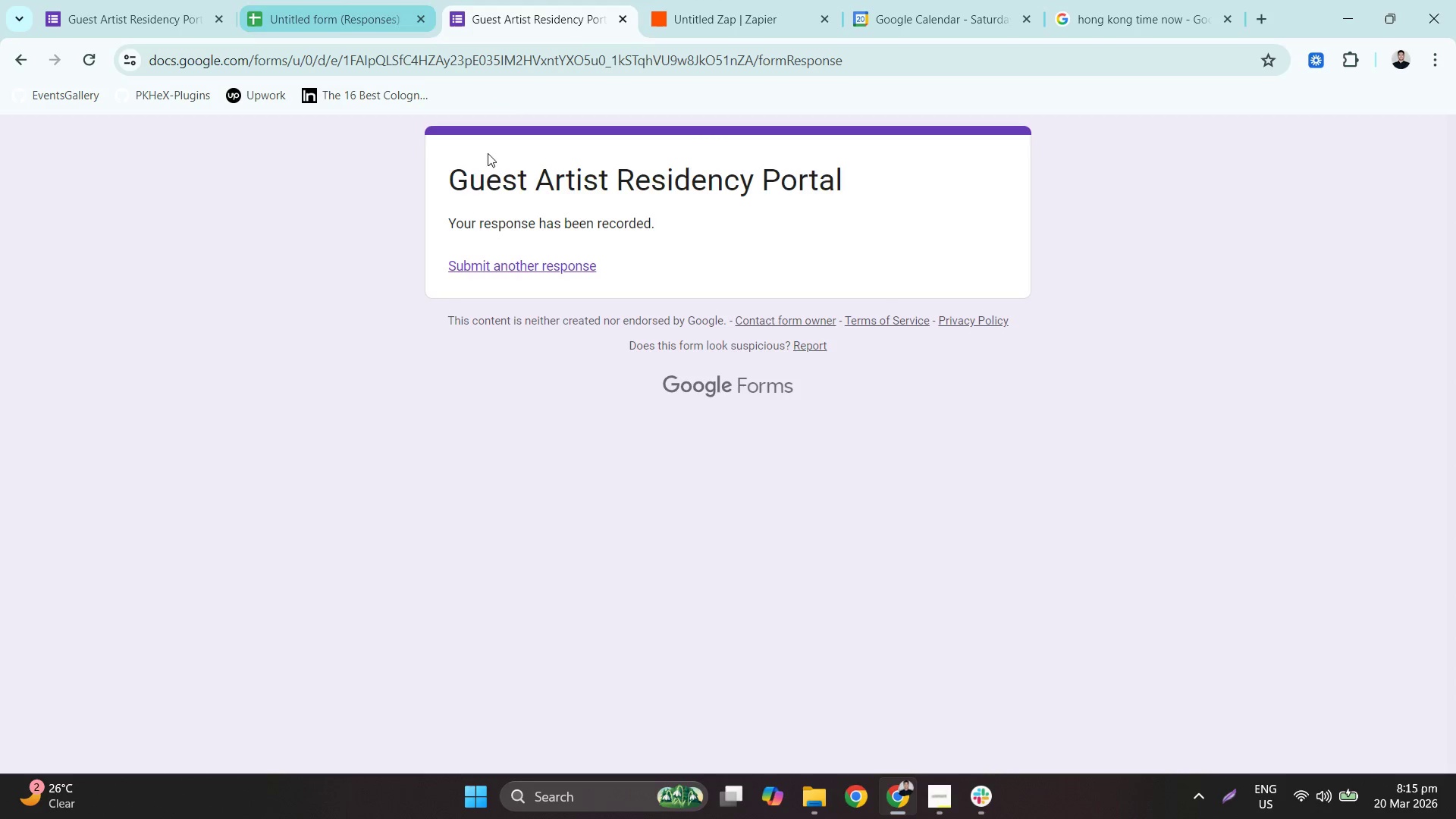 
left_click_drag(start_coordinate=[530, 246], to_coordinate=[537, 265])
 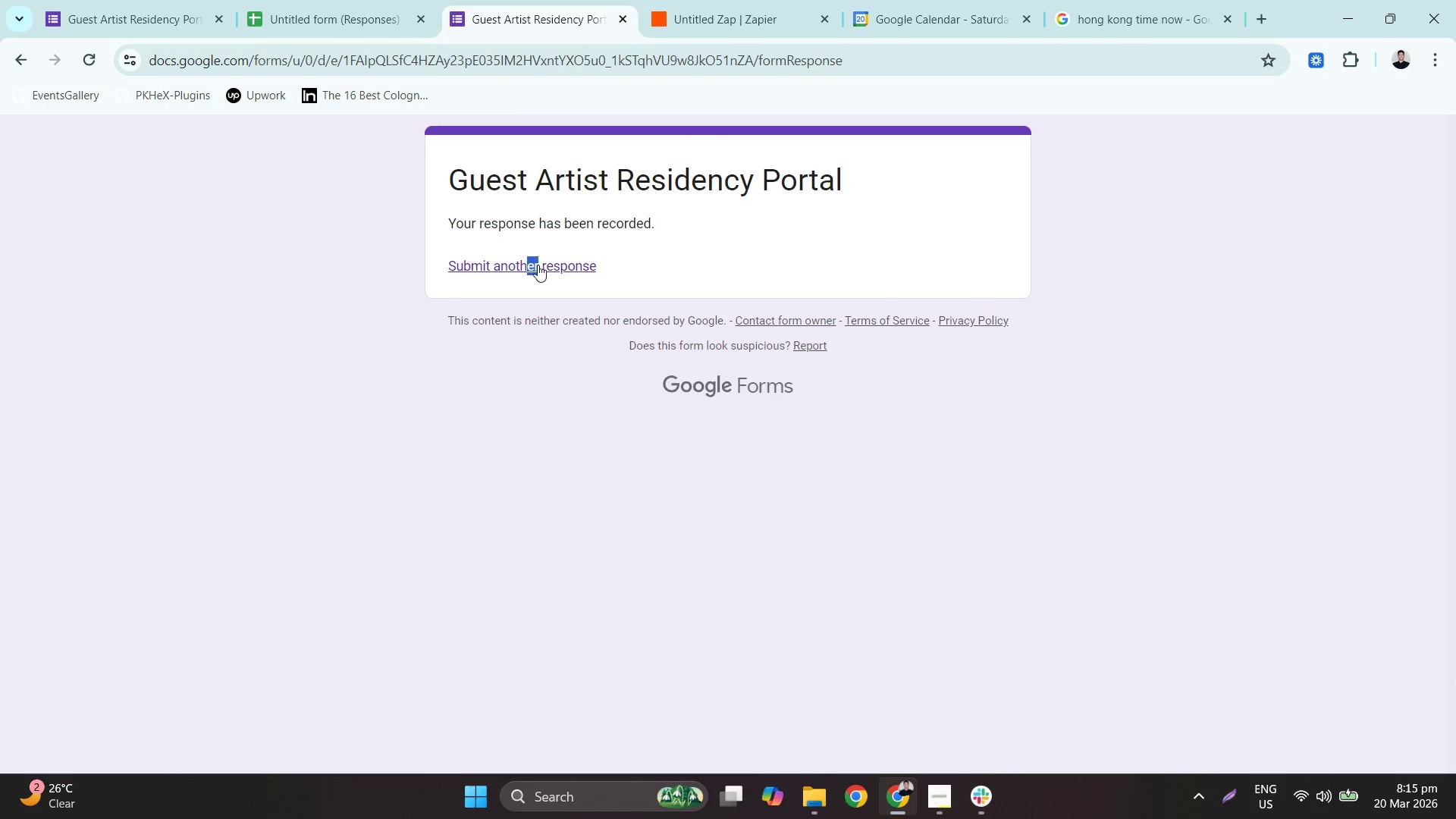 
double_click([538, 265])
 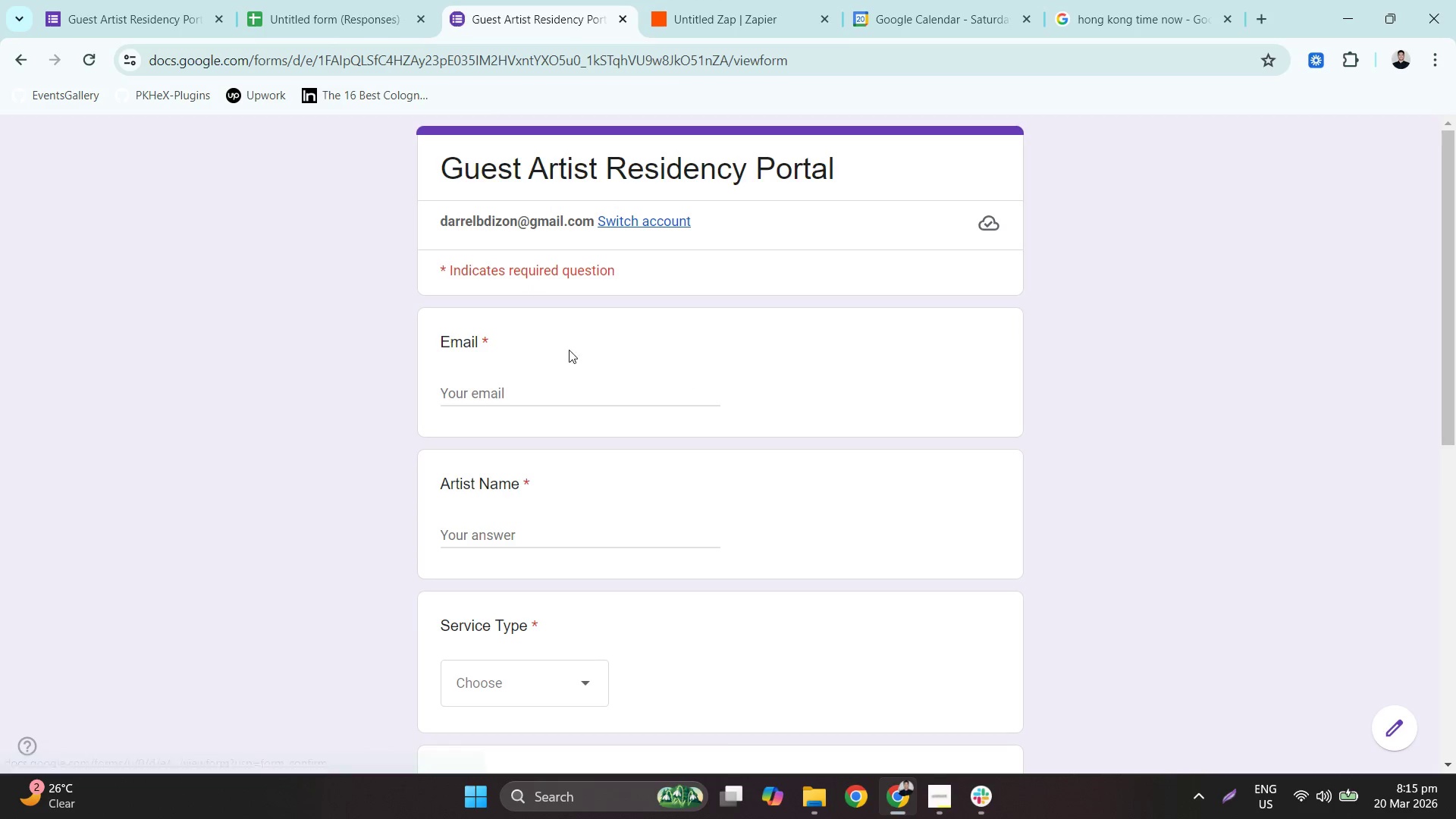 
left_click([555, 396])
 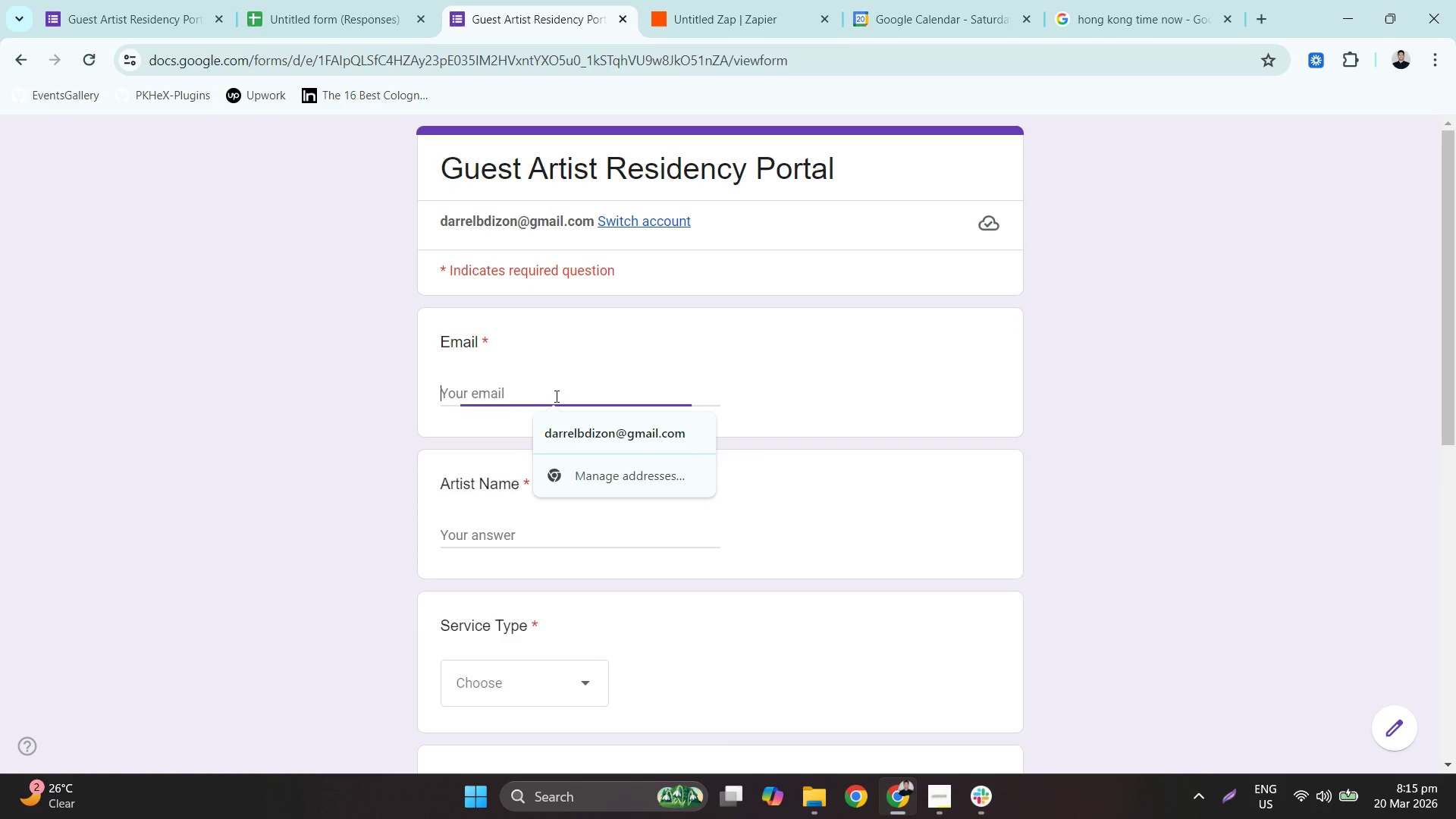 
key(D)
 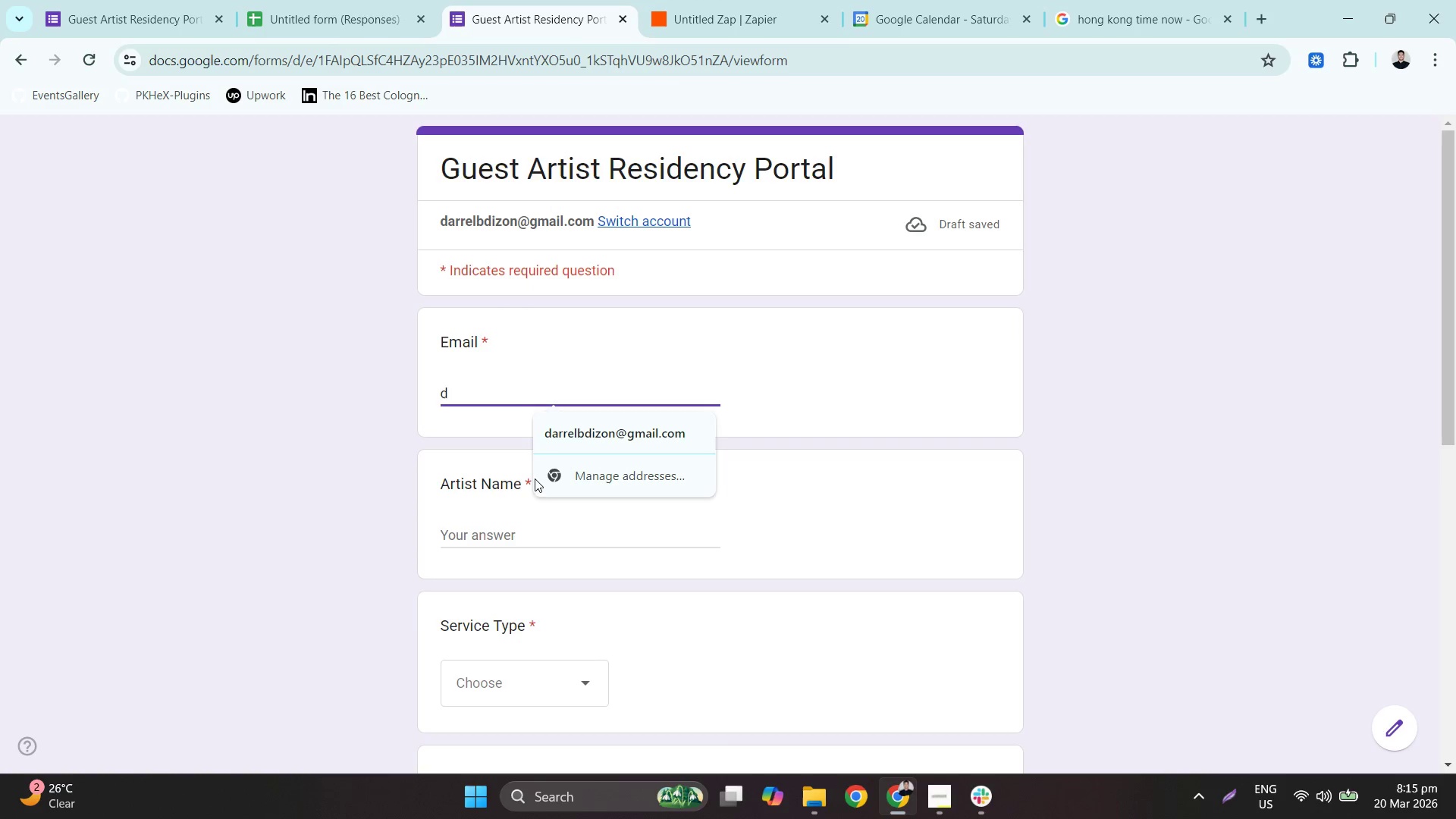 
left_click([568, 441])
 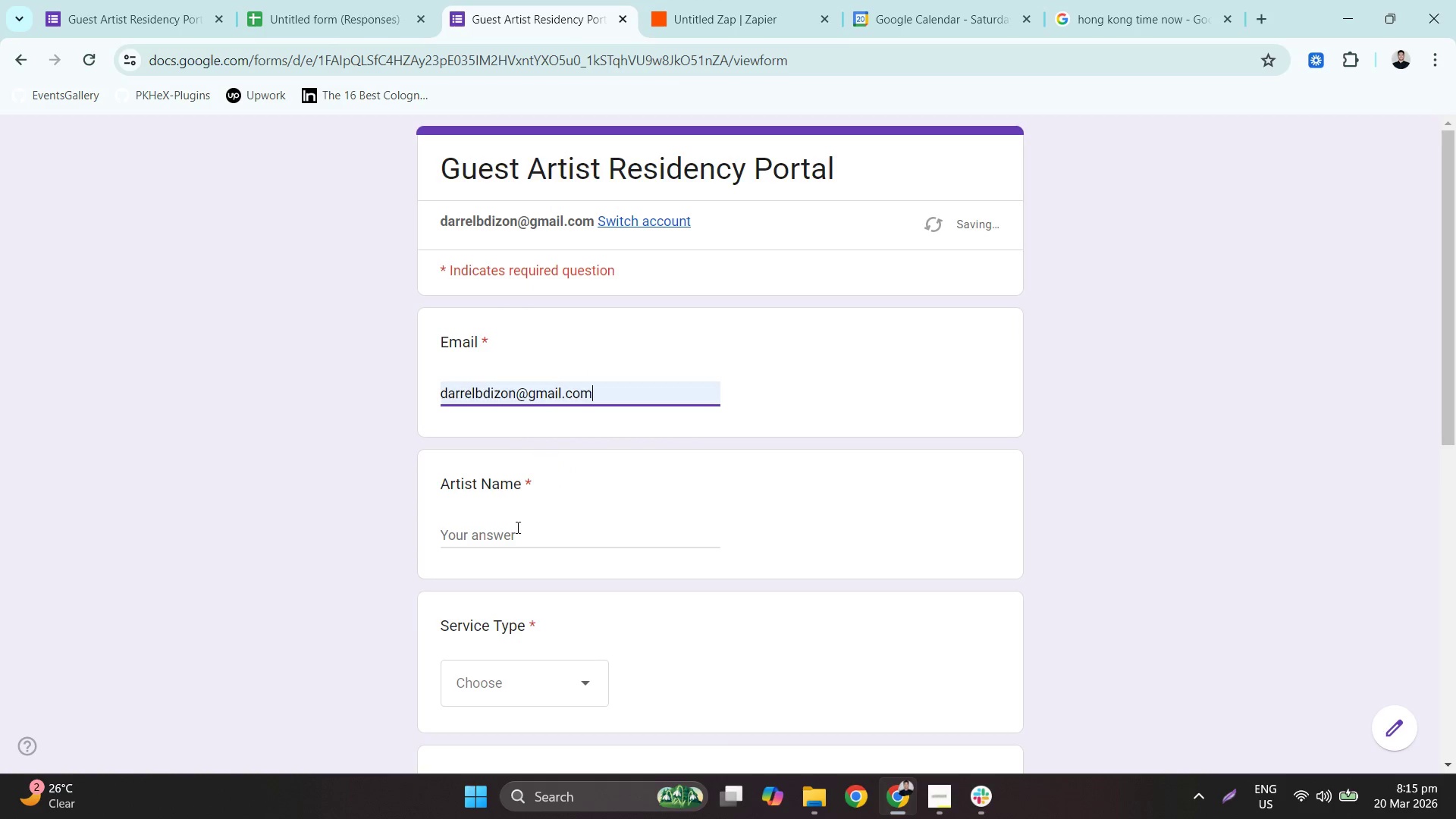 
left_click([516, 528])
 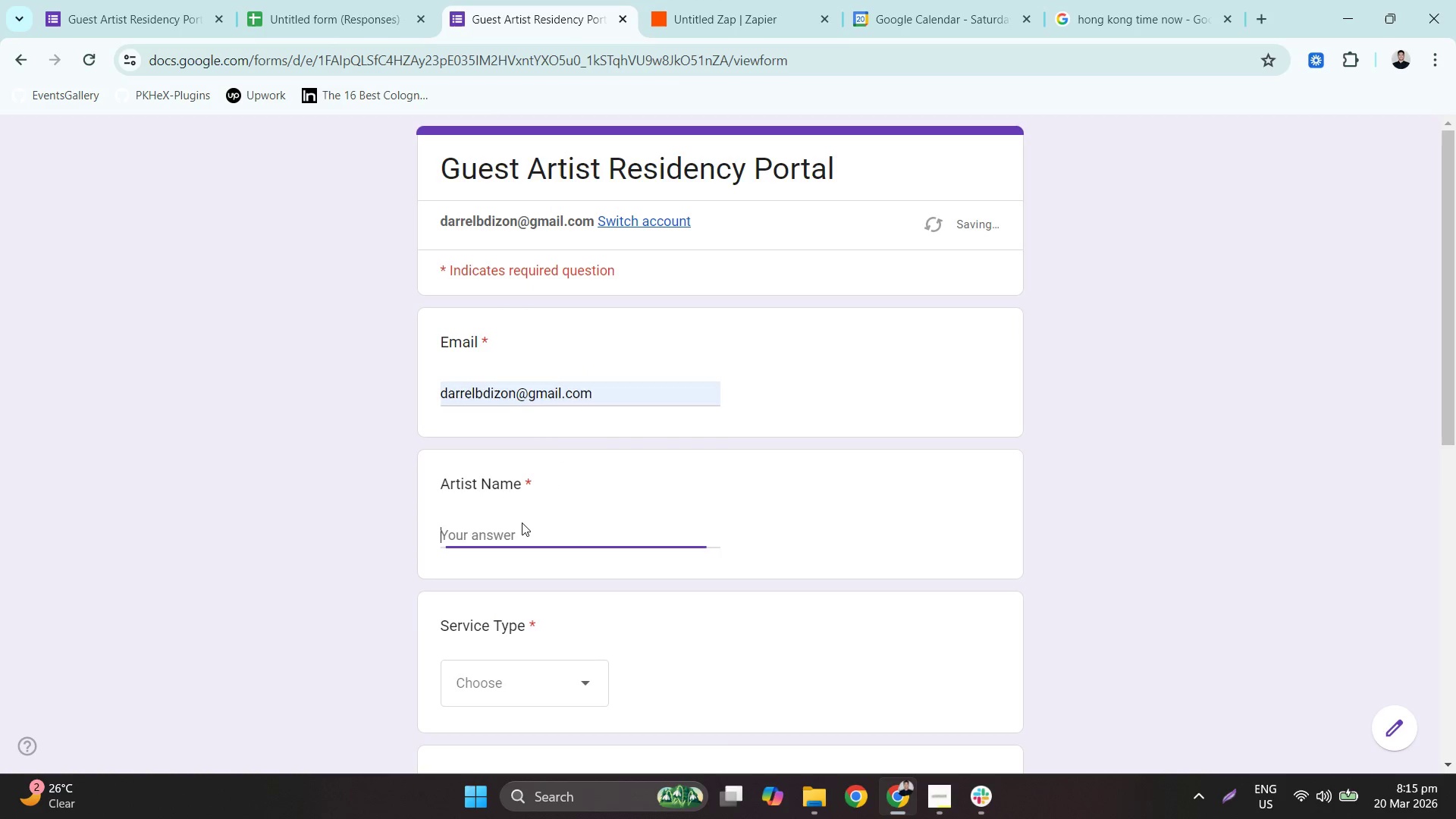 
type(Darrel D)
 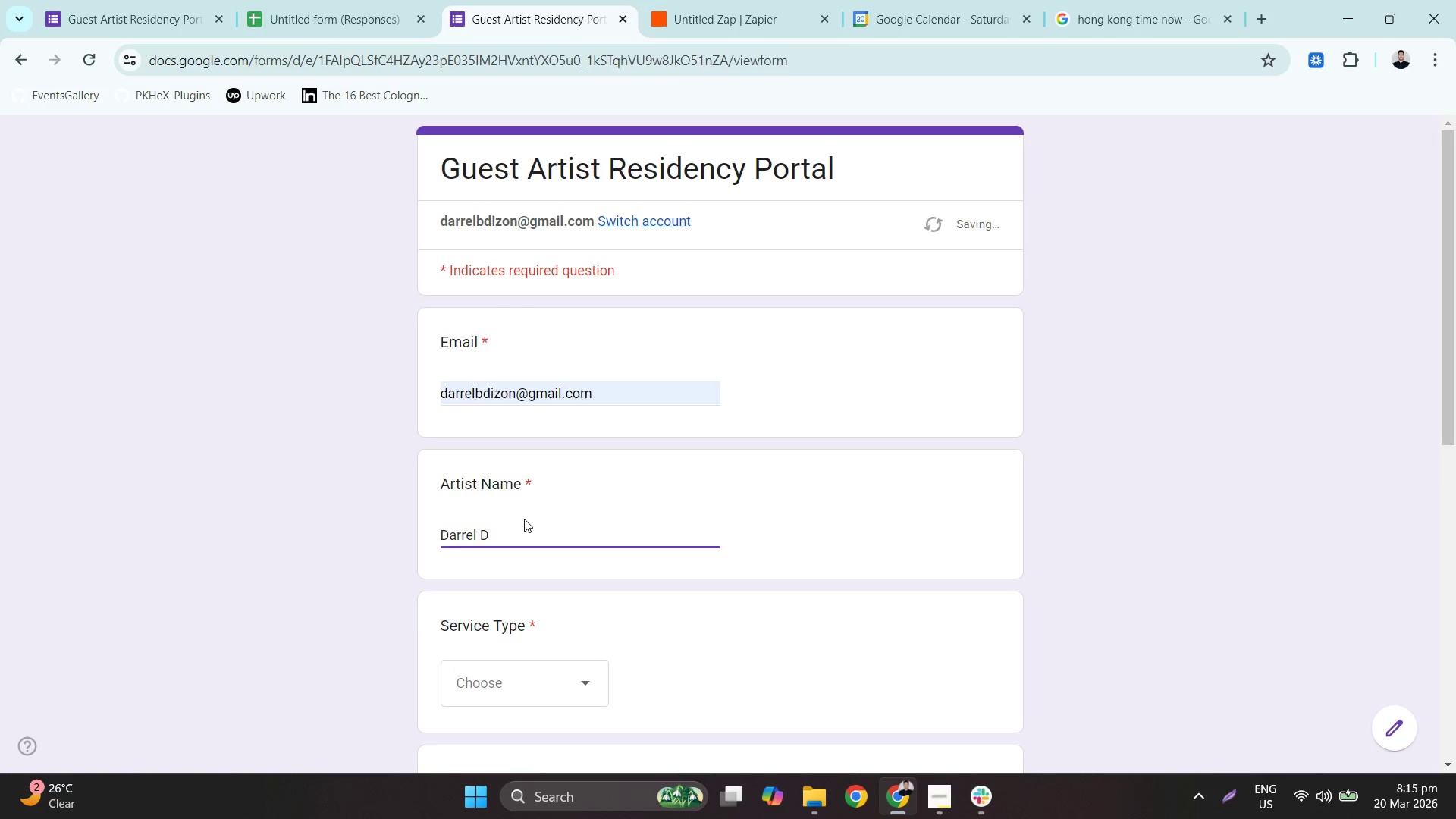 
scroll: coordinate [530, 516], scroll_direction: down, amount: 3.0
 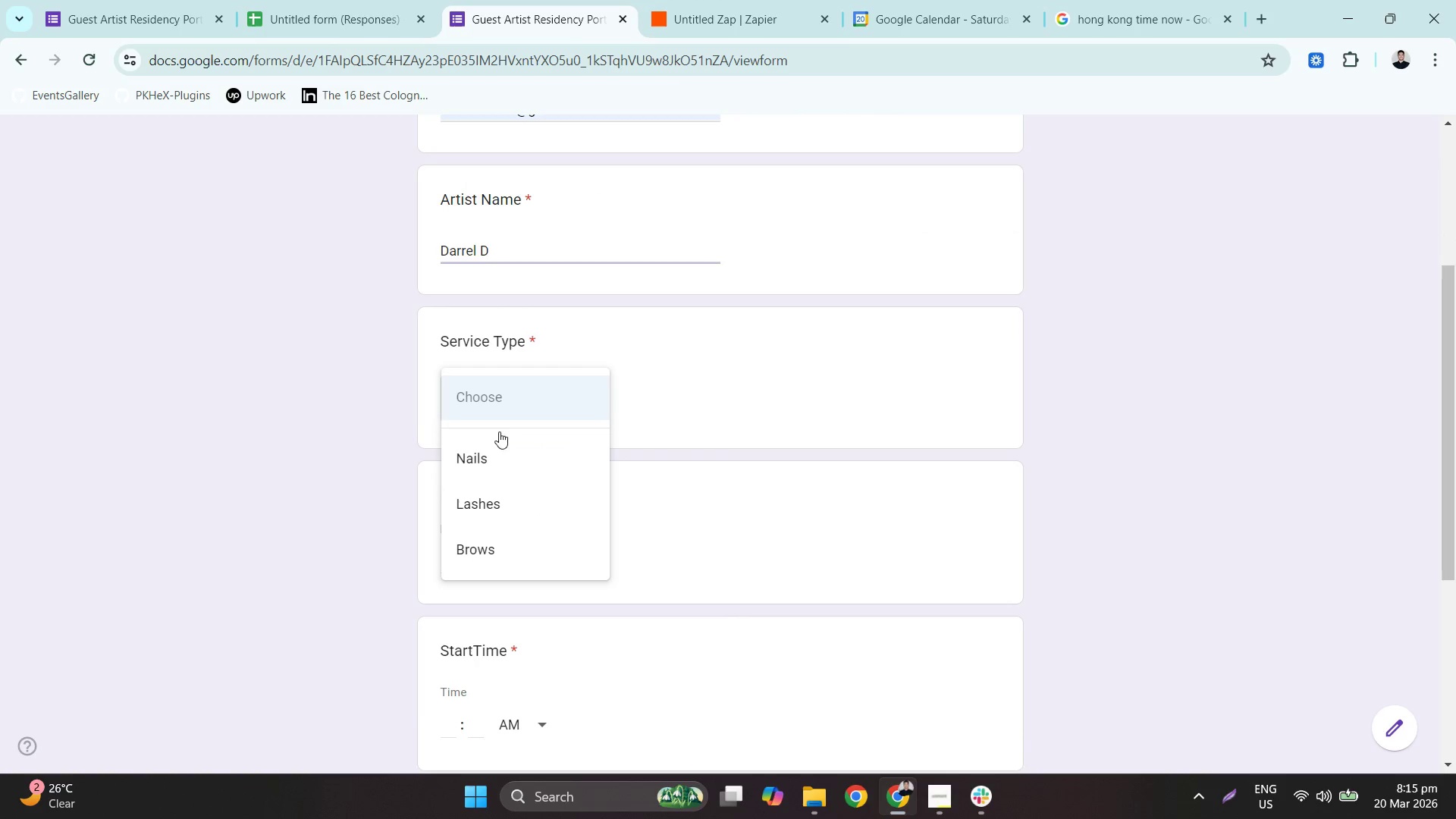 
double_click([486, 458])
 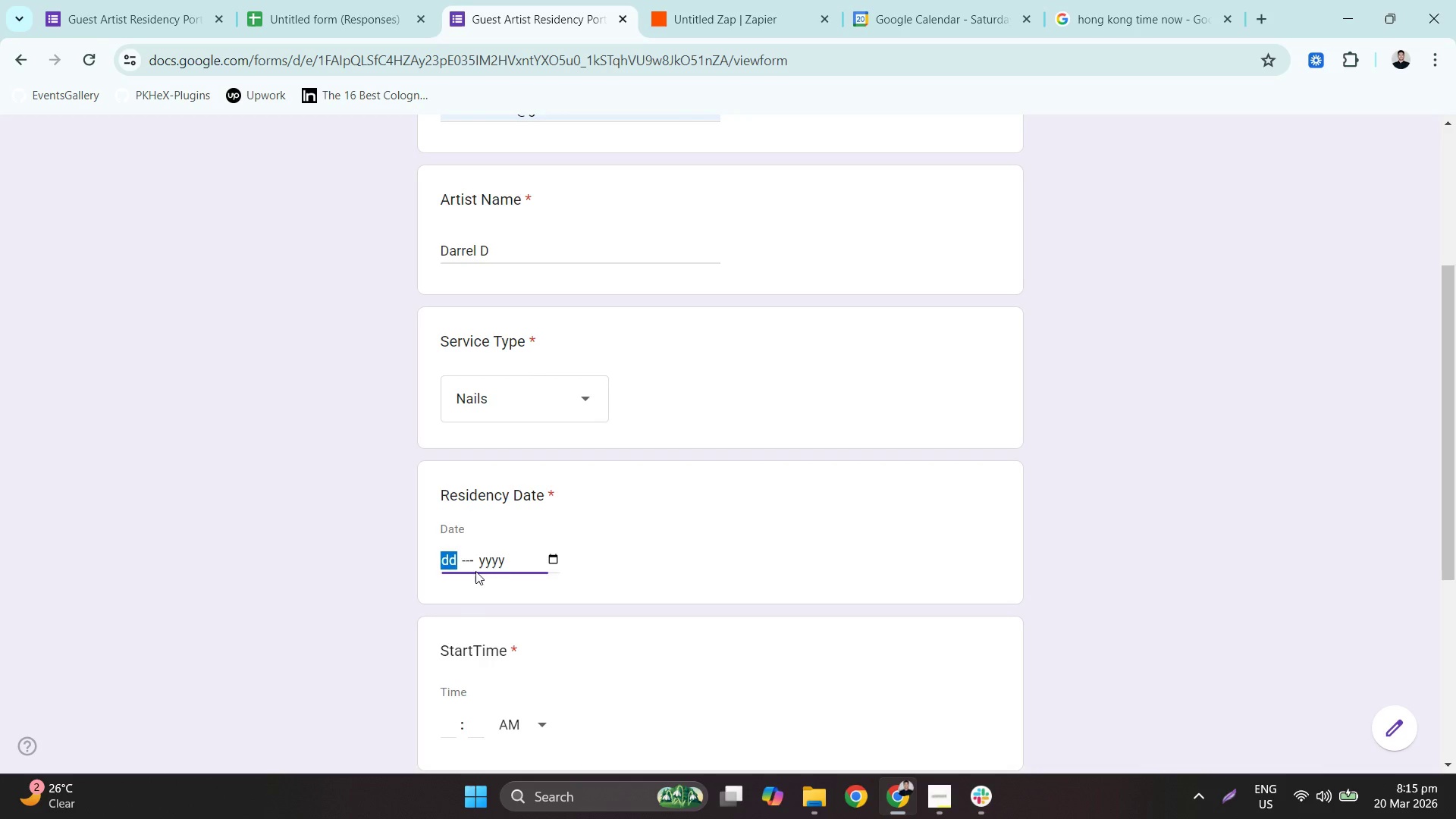 
double_click([551, 562])
 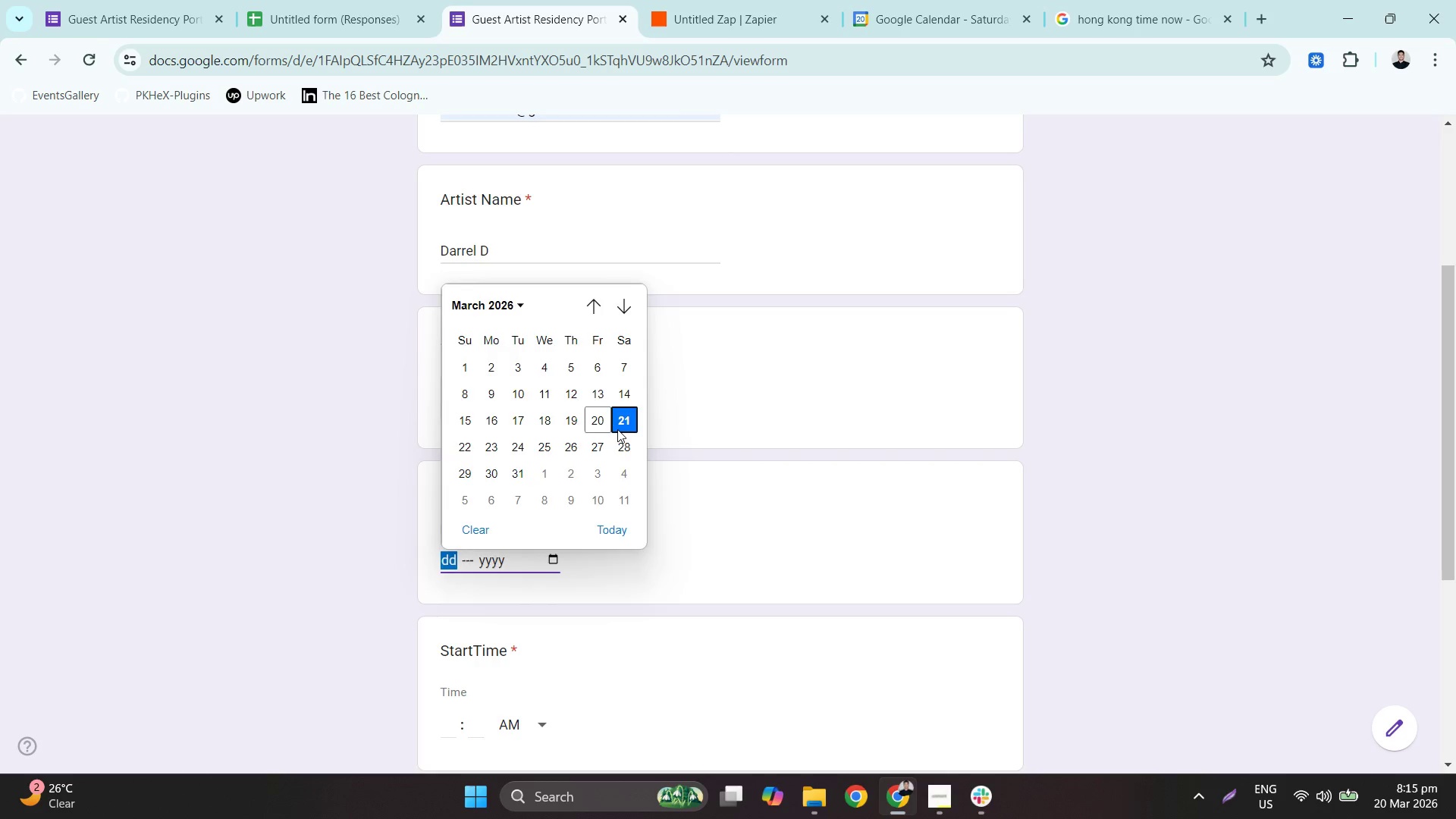 
scroll: coordinate [566, 564], scroll_direction: down, amount: 3.0
 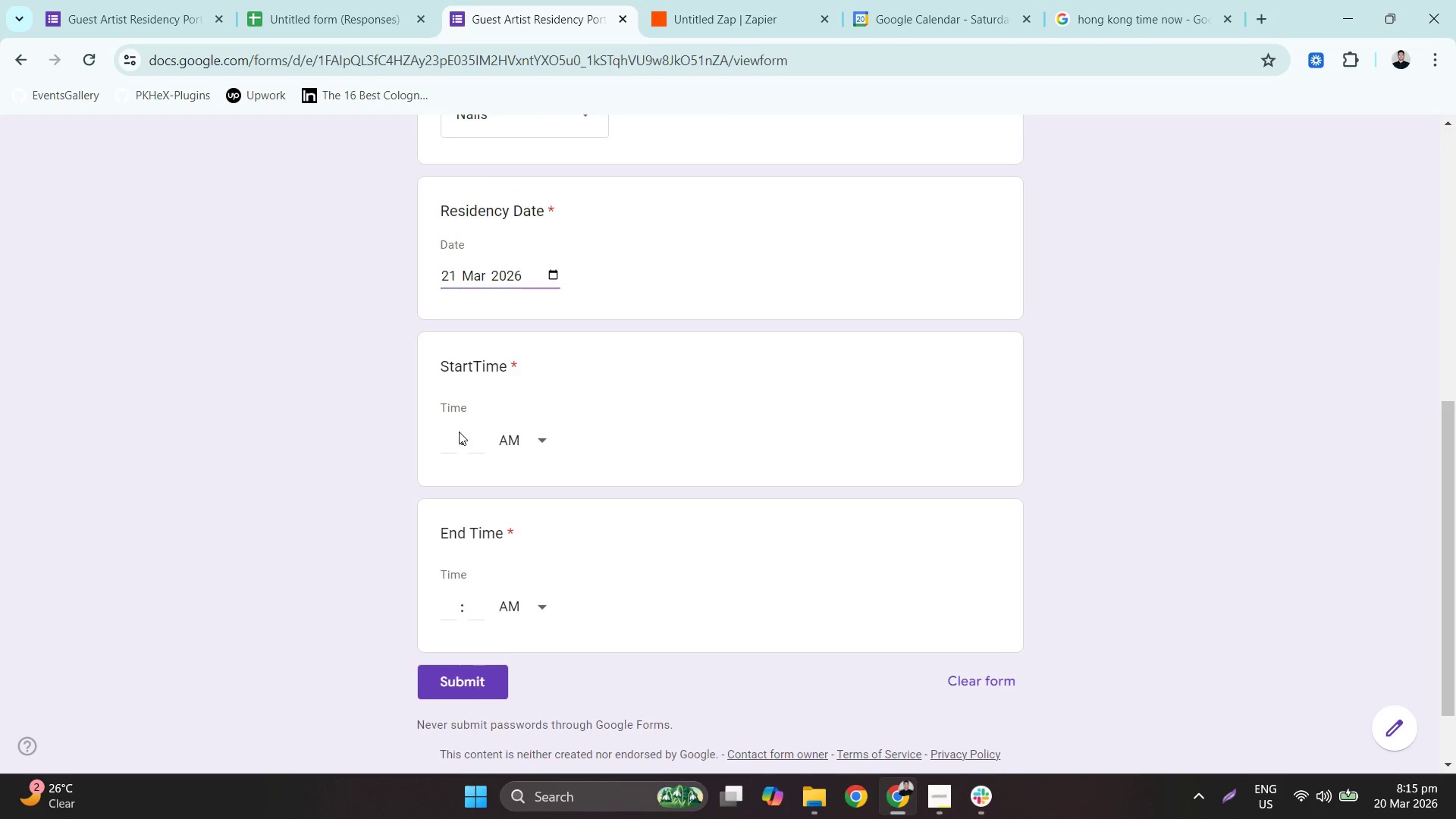 
double_click([451, 447])
 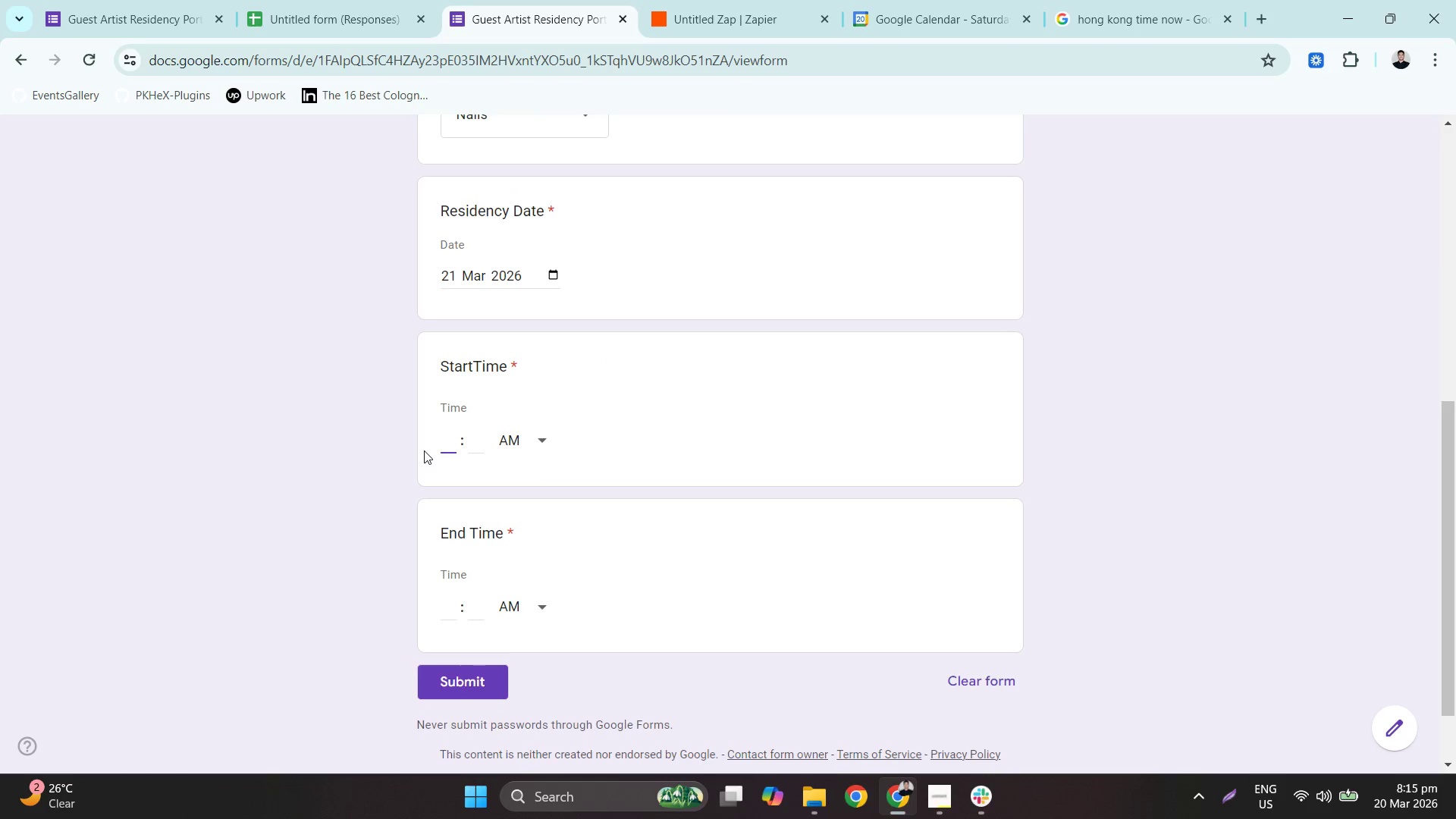 
wait(5.12)
 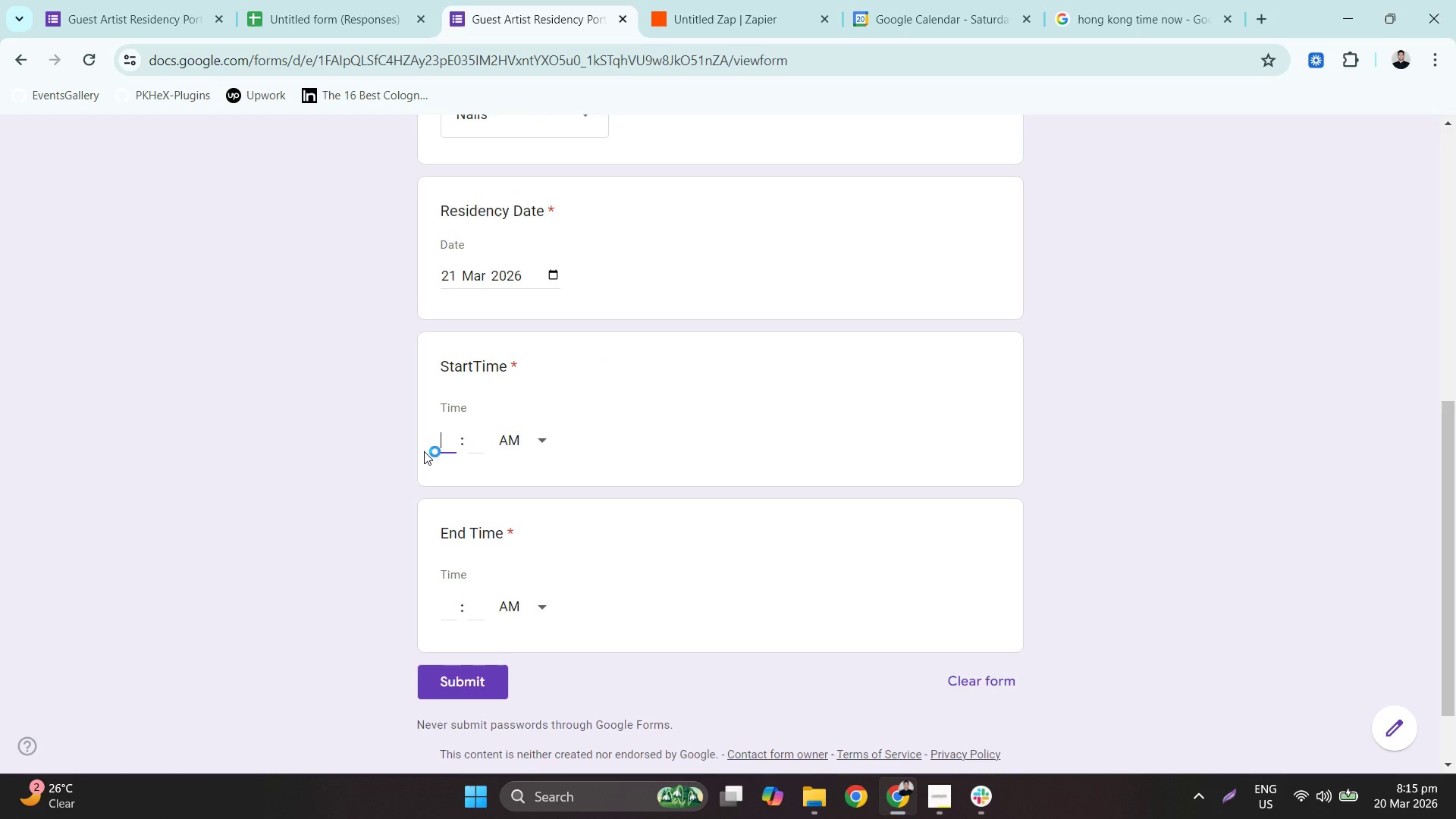 
key(Numpad8)
 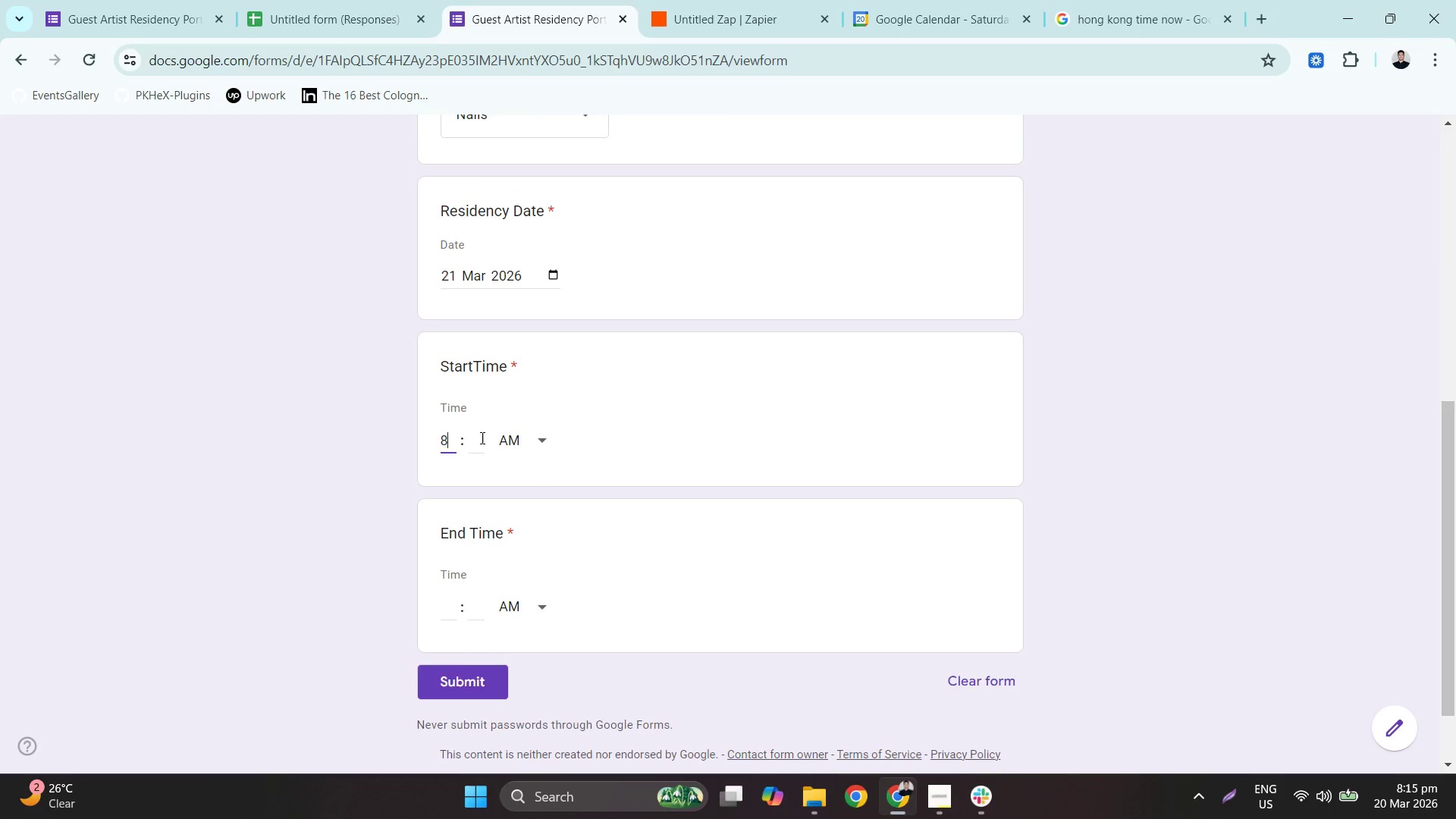 
left_click([479, 437])
 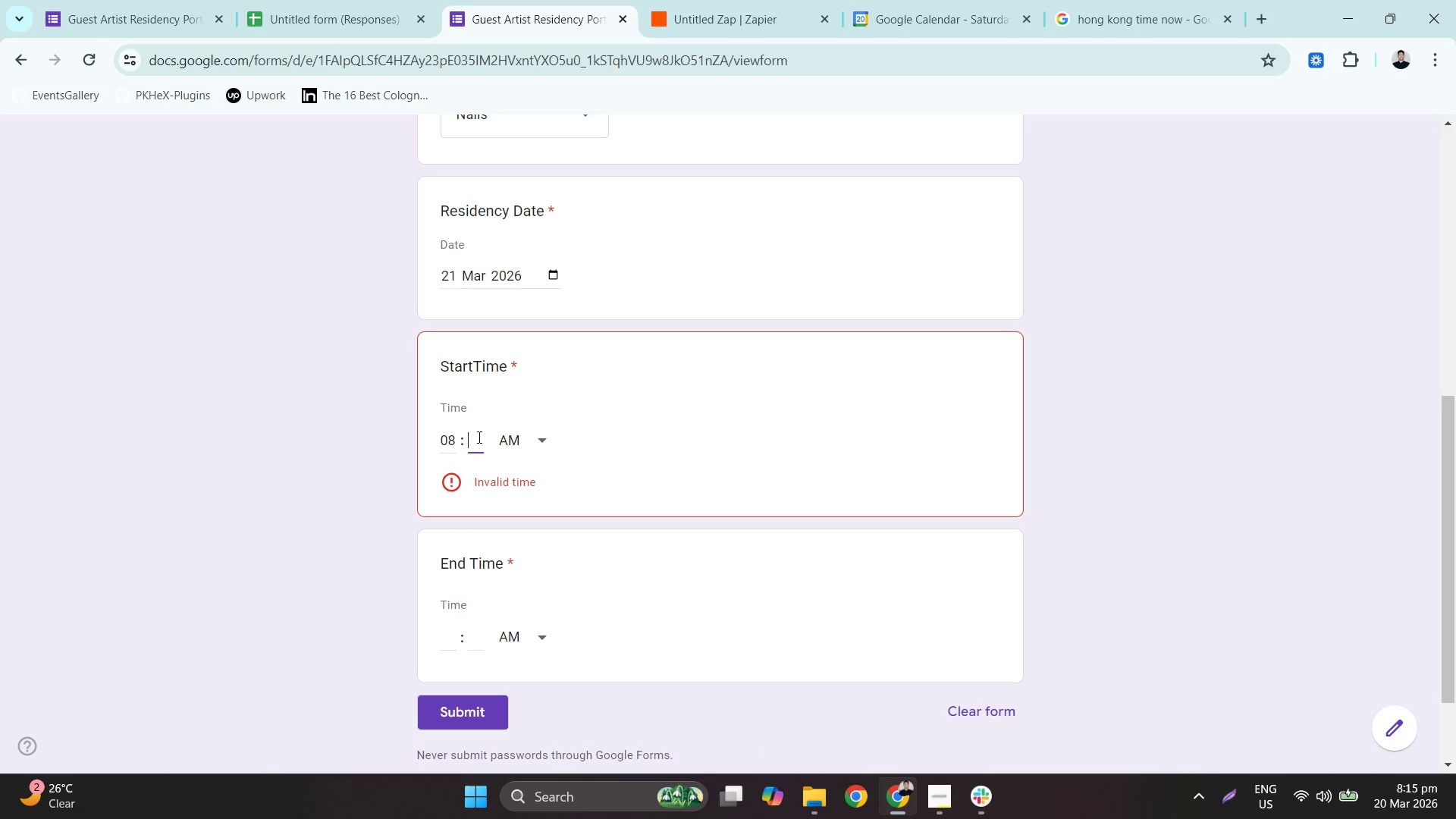 
key(Numpad1)
 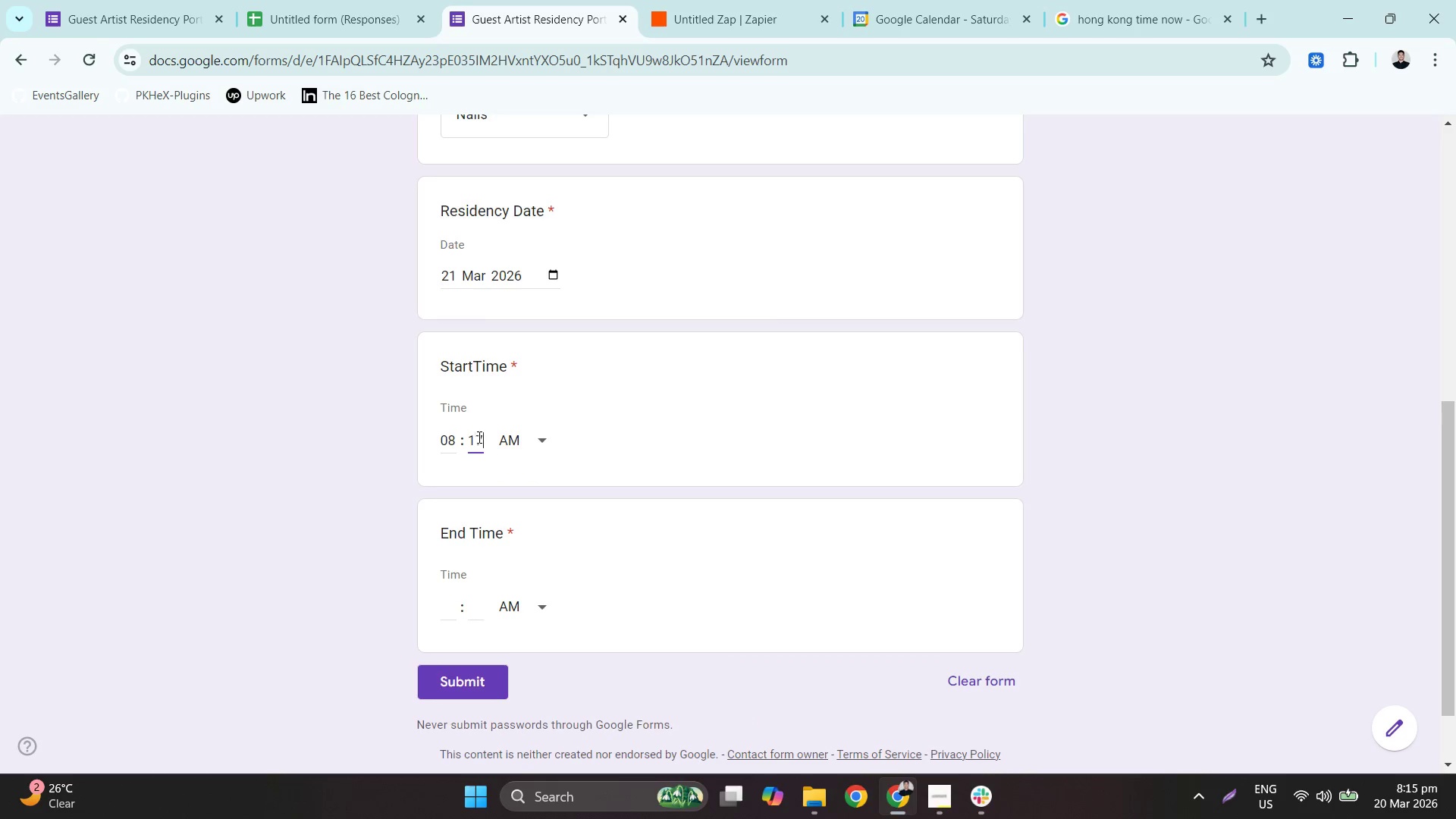 
key(Numpad7)
 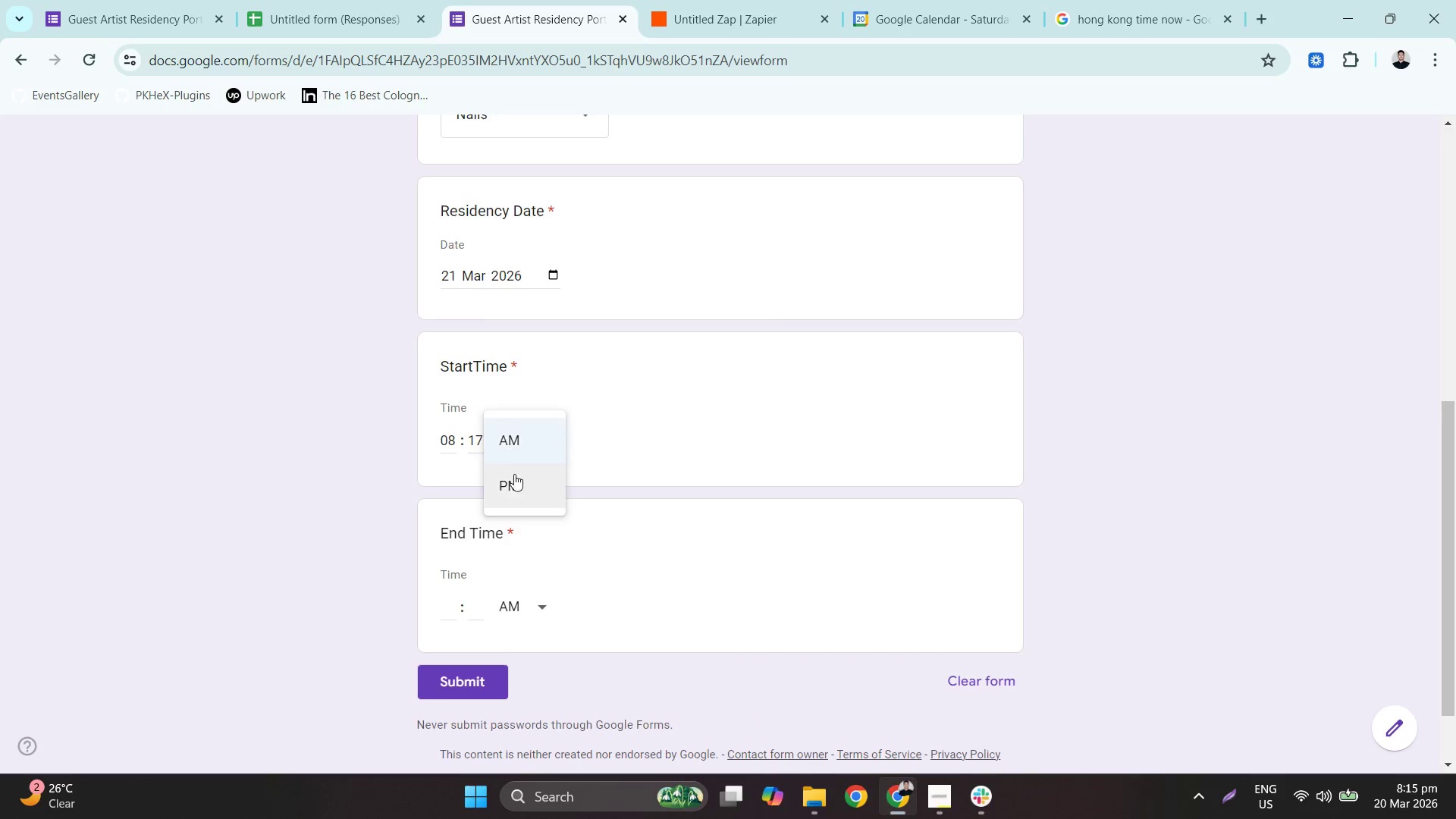 
left_click([518, 484])
 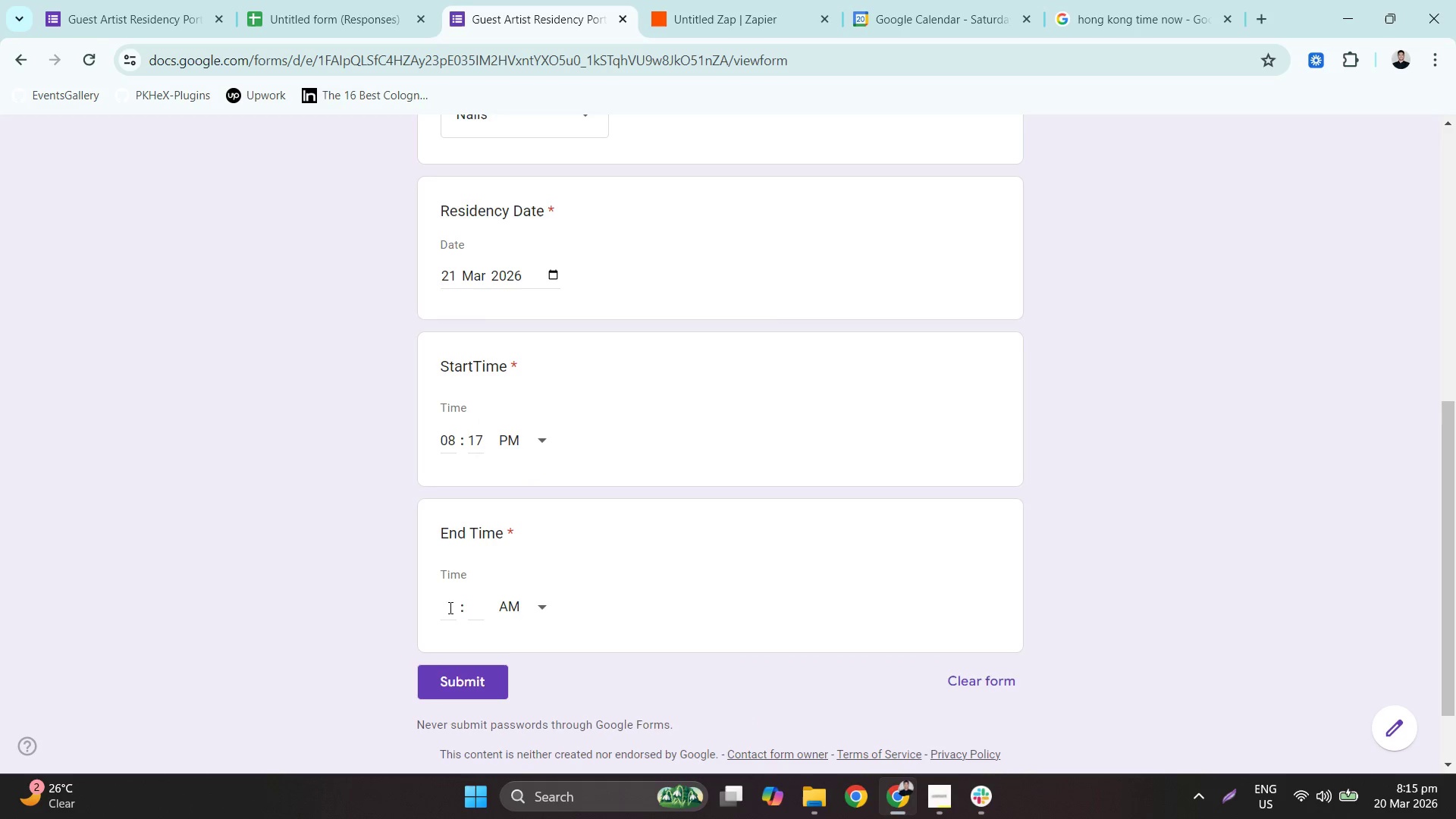 
key(Numpad8)
 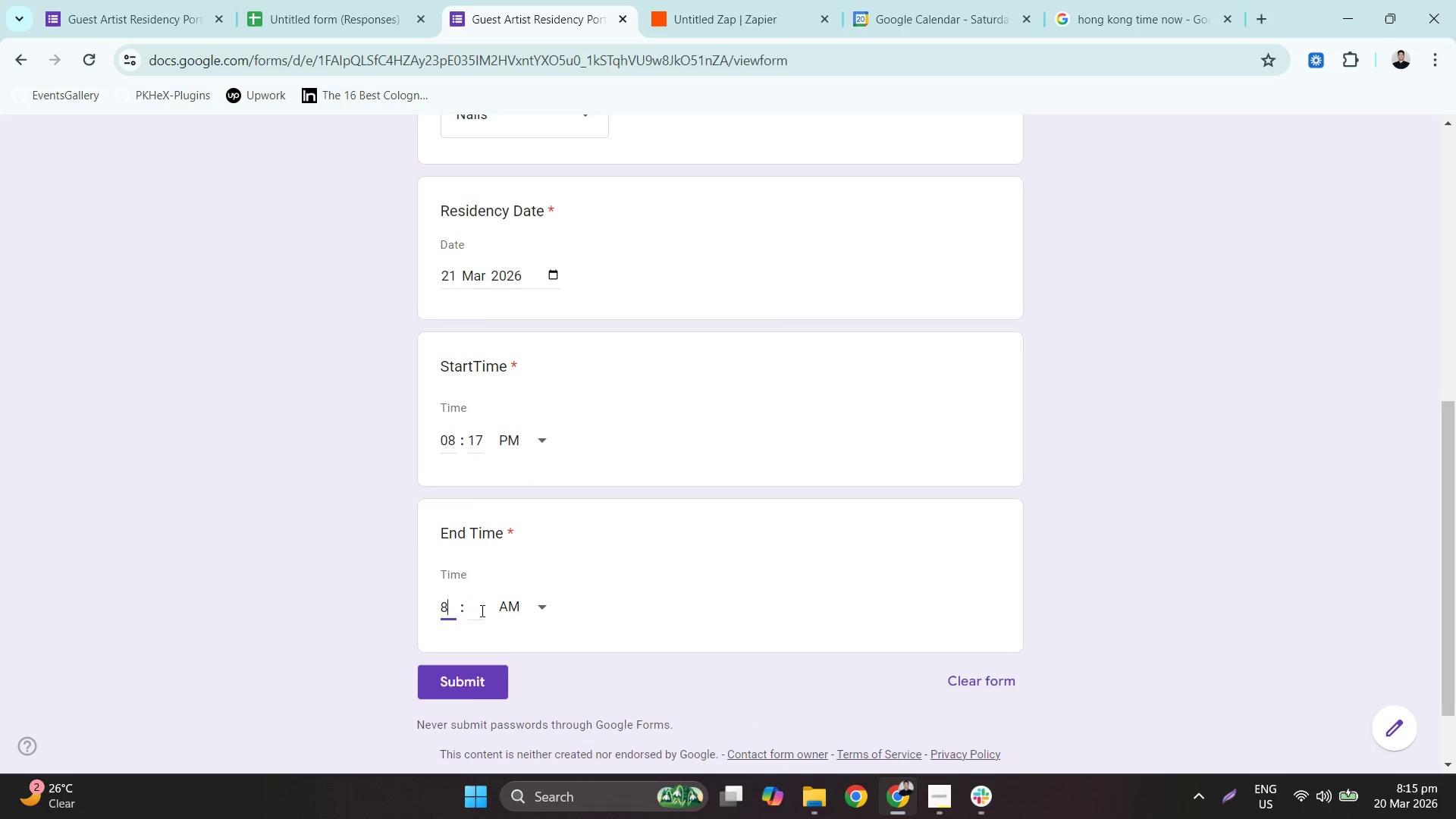 
left_click([482, 610])
 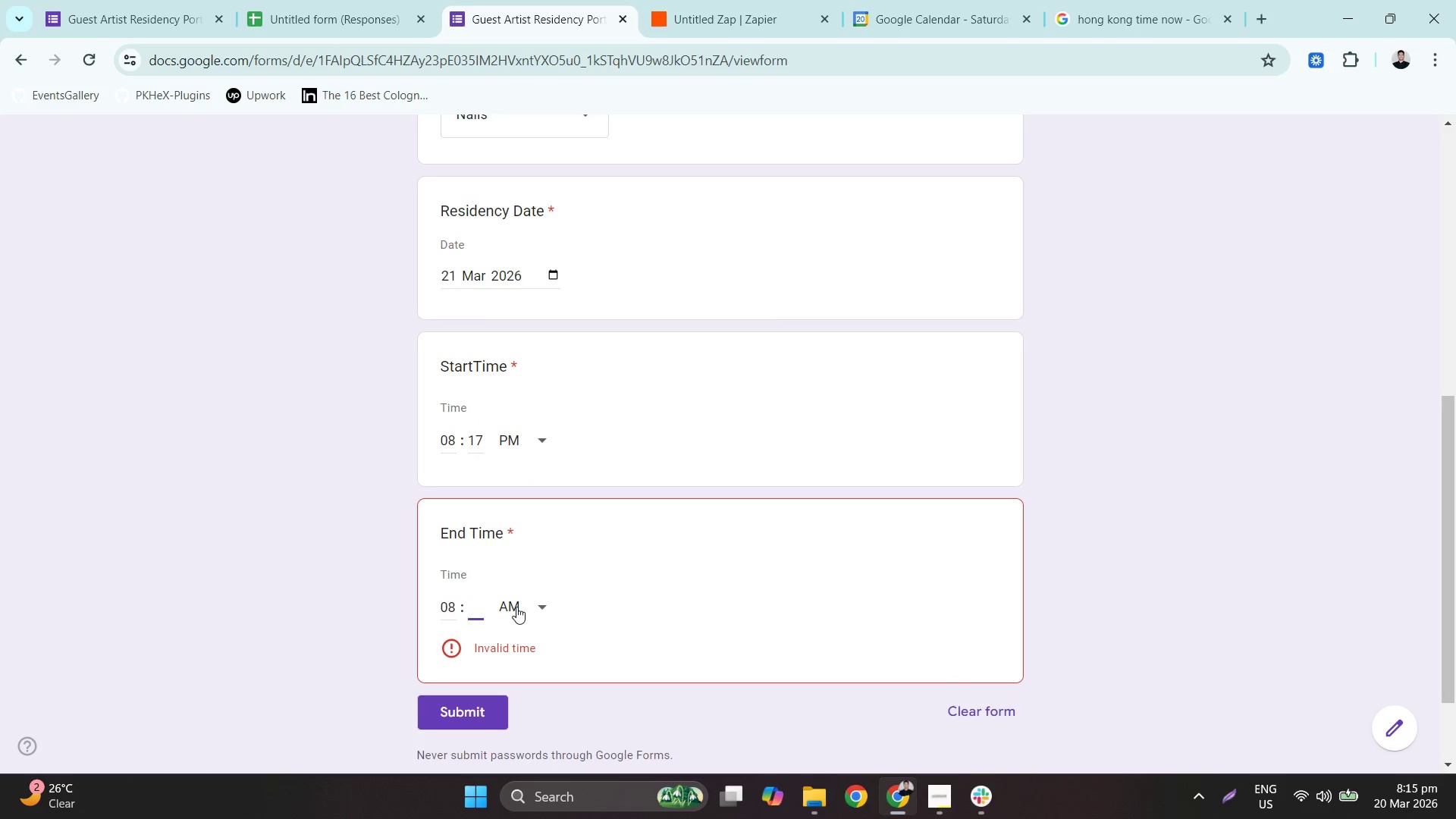 
key(Numpad3)
 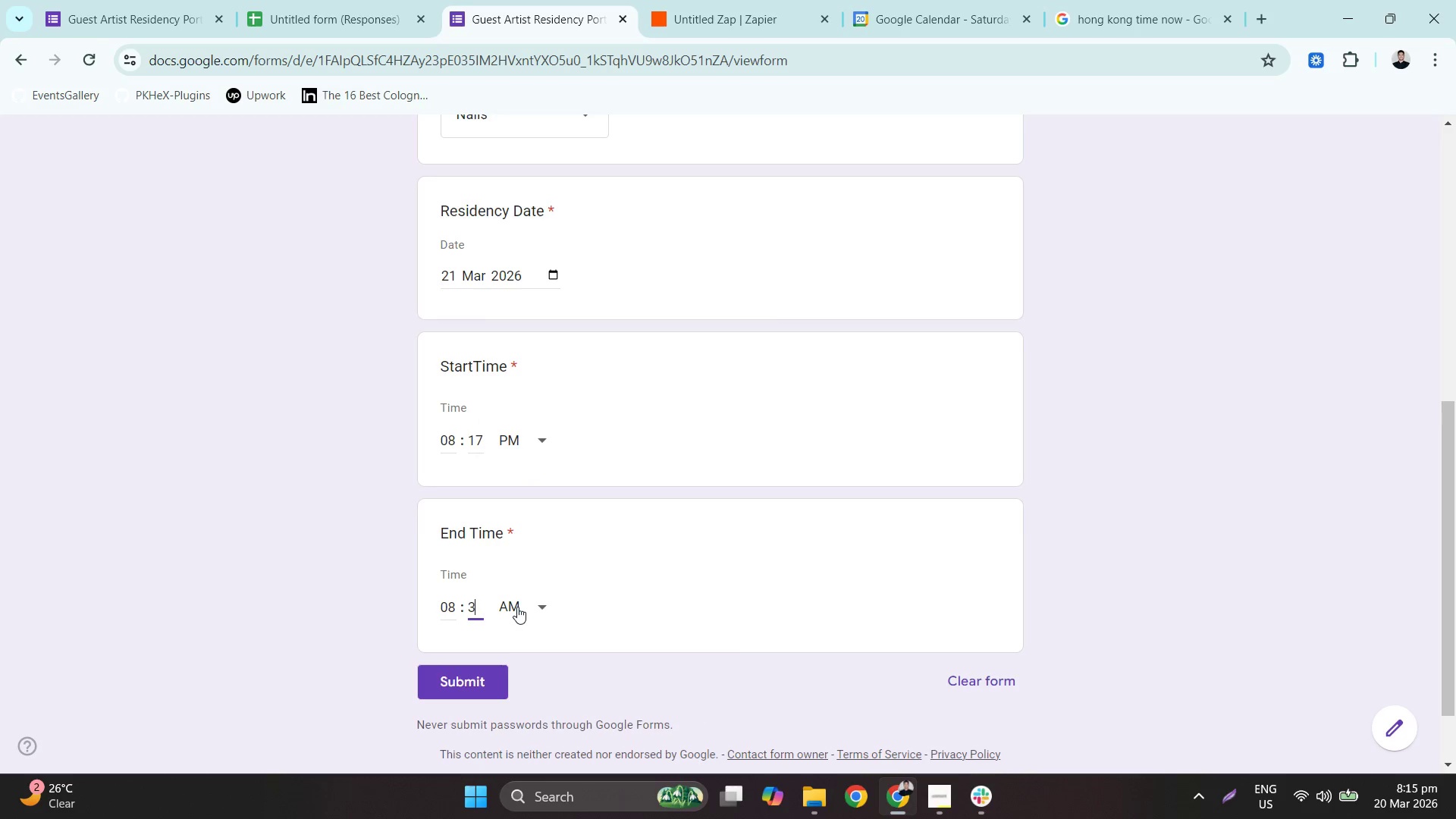 
key(Numpad2)
 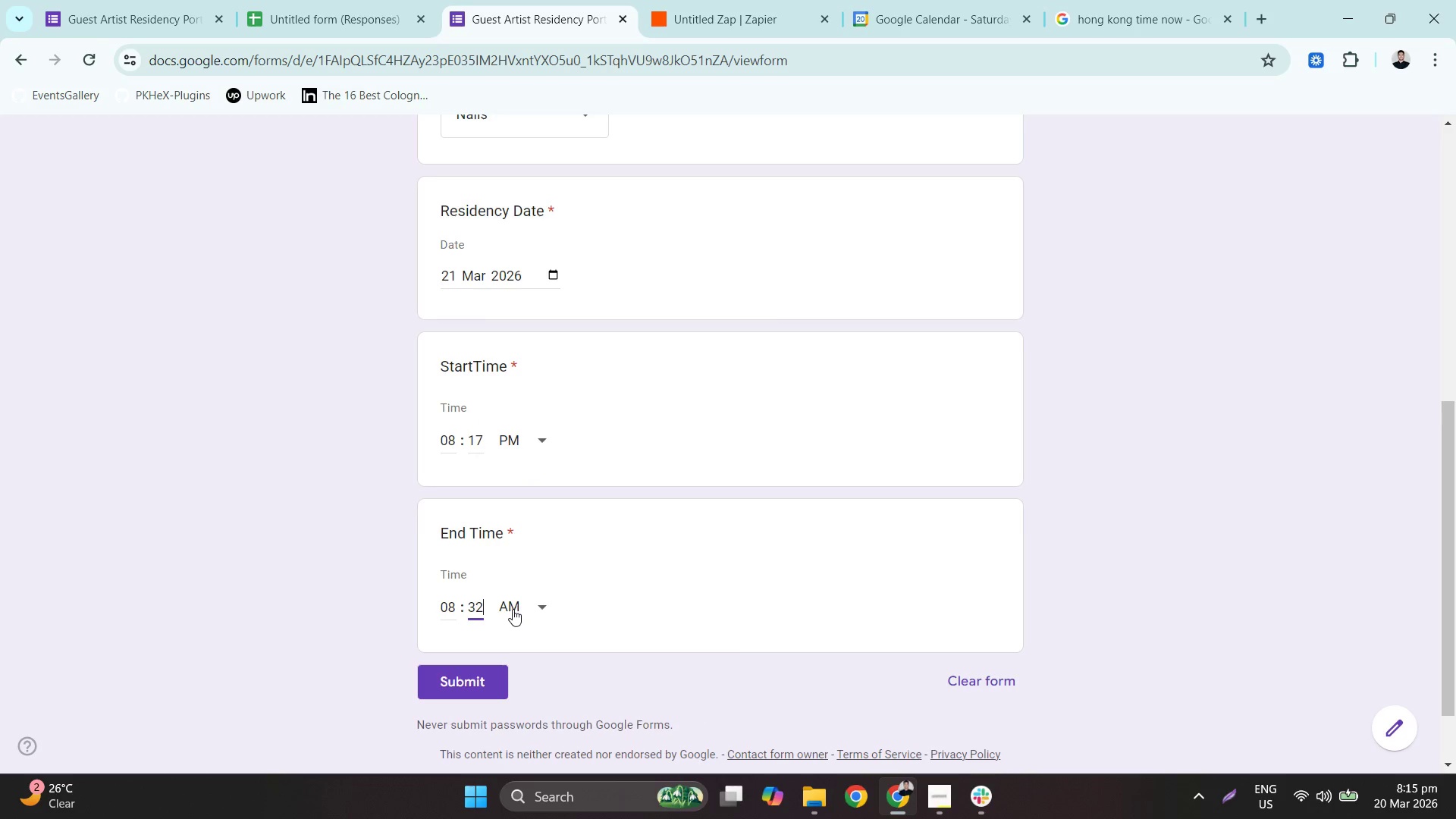 
left_click([513, 608])
 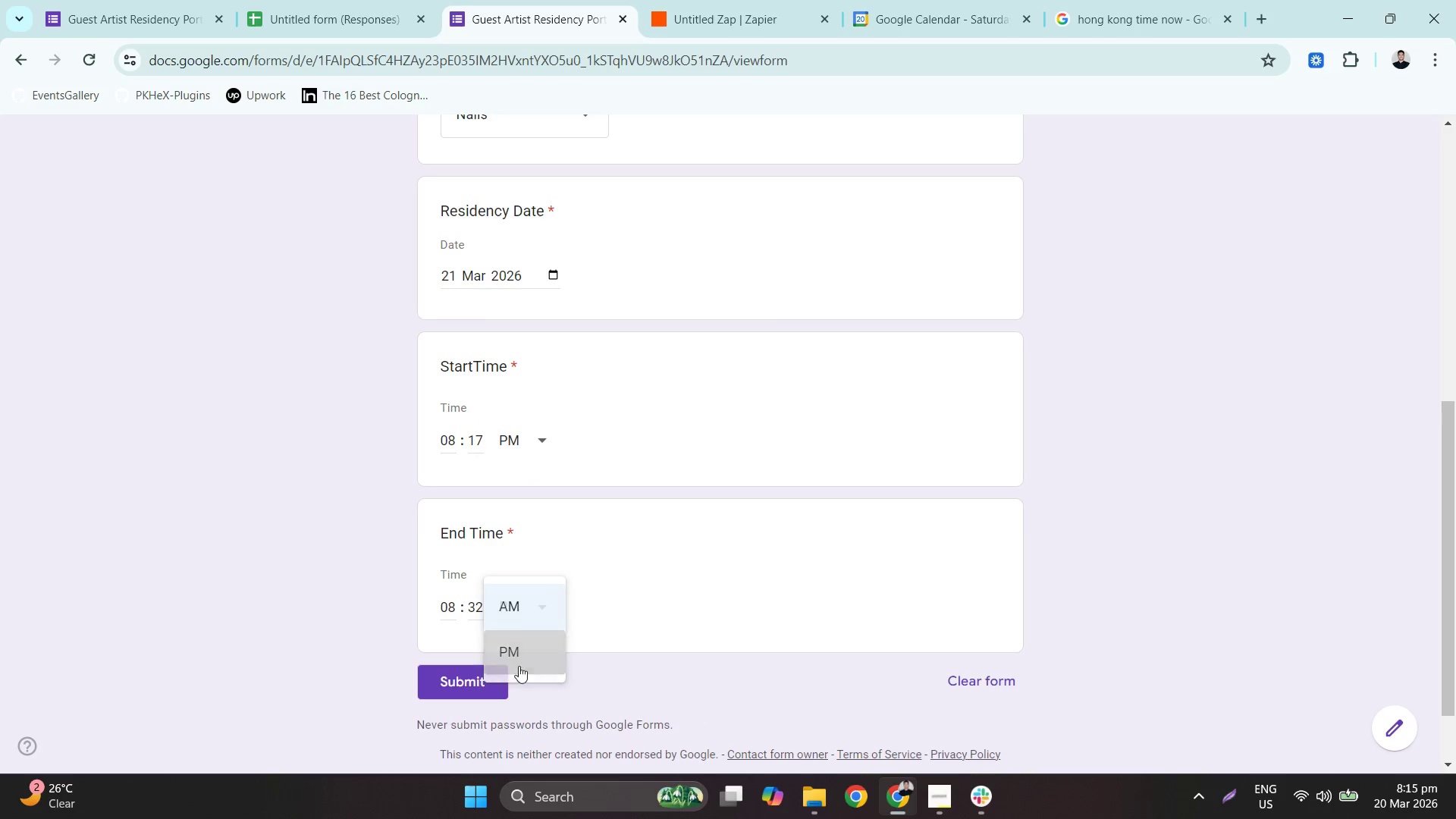 
double_click([492, 689])
 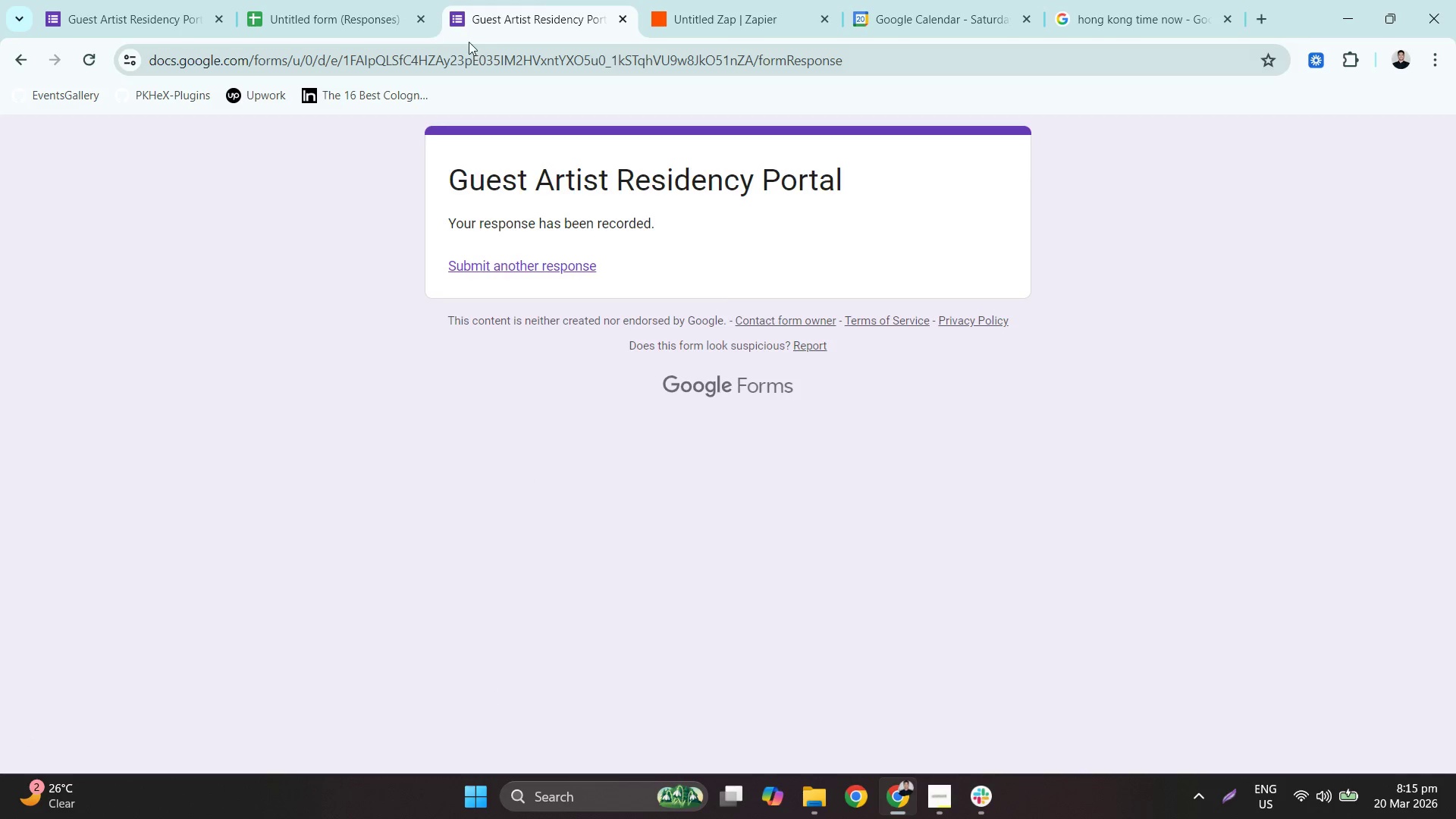 
left_click([368, 0])
 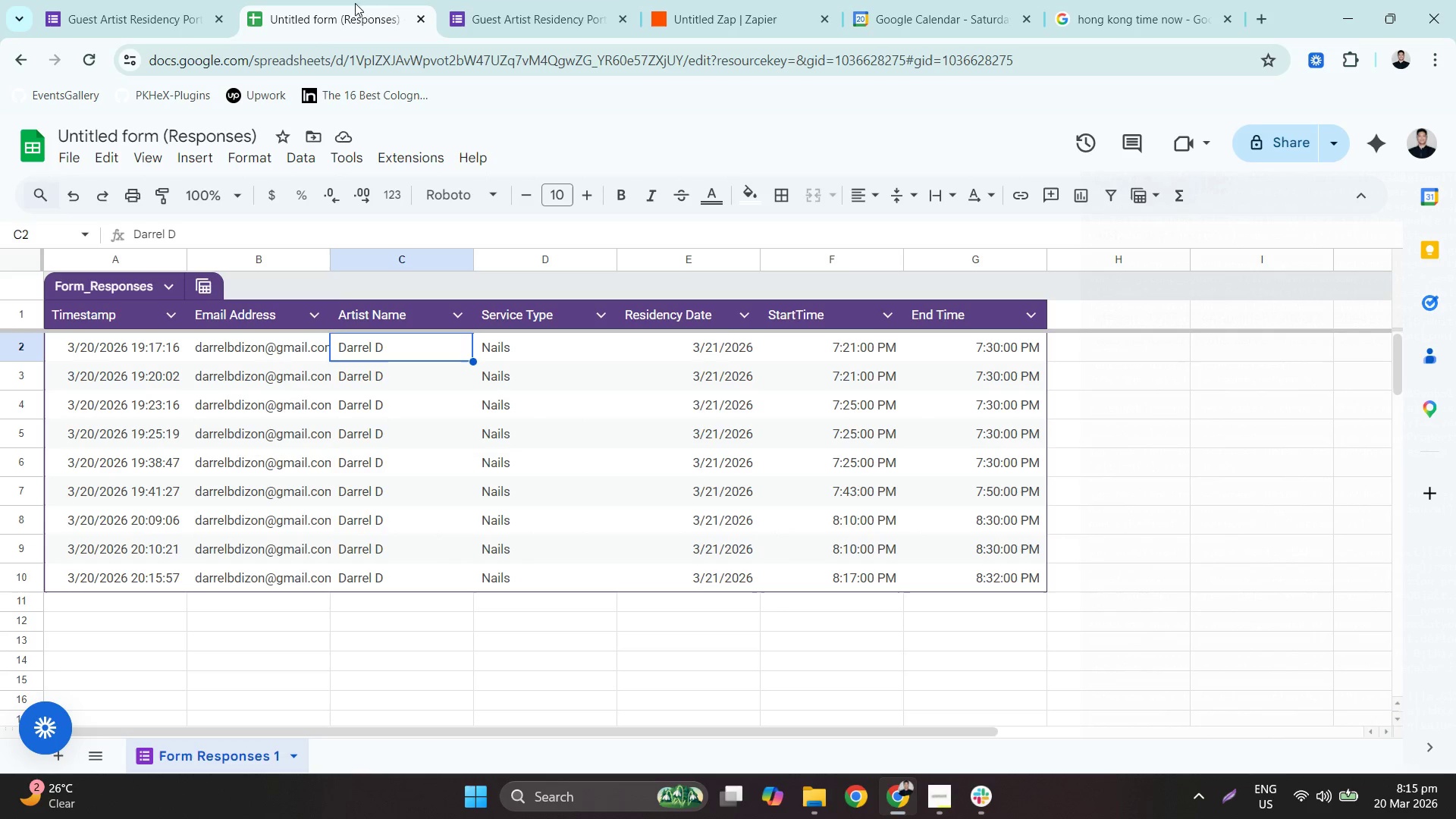 
left_click([167, 0])
 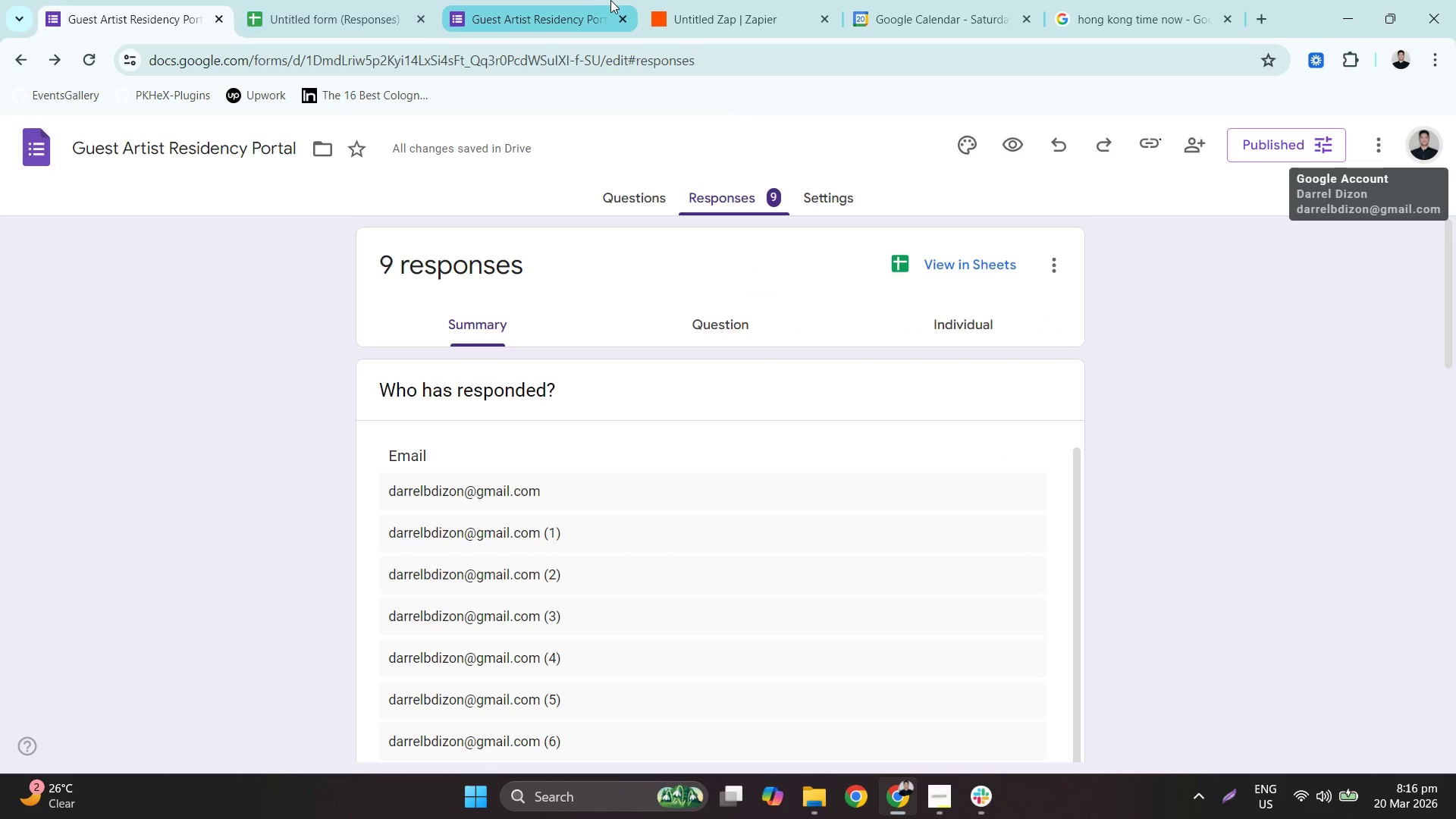 
double_click([638, 0])
 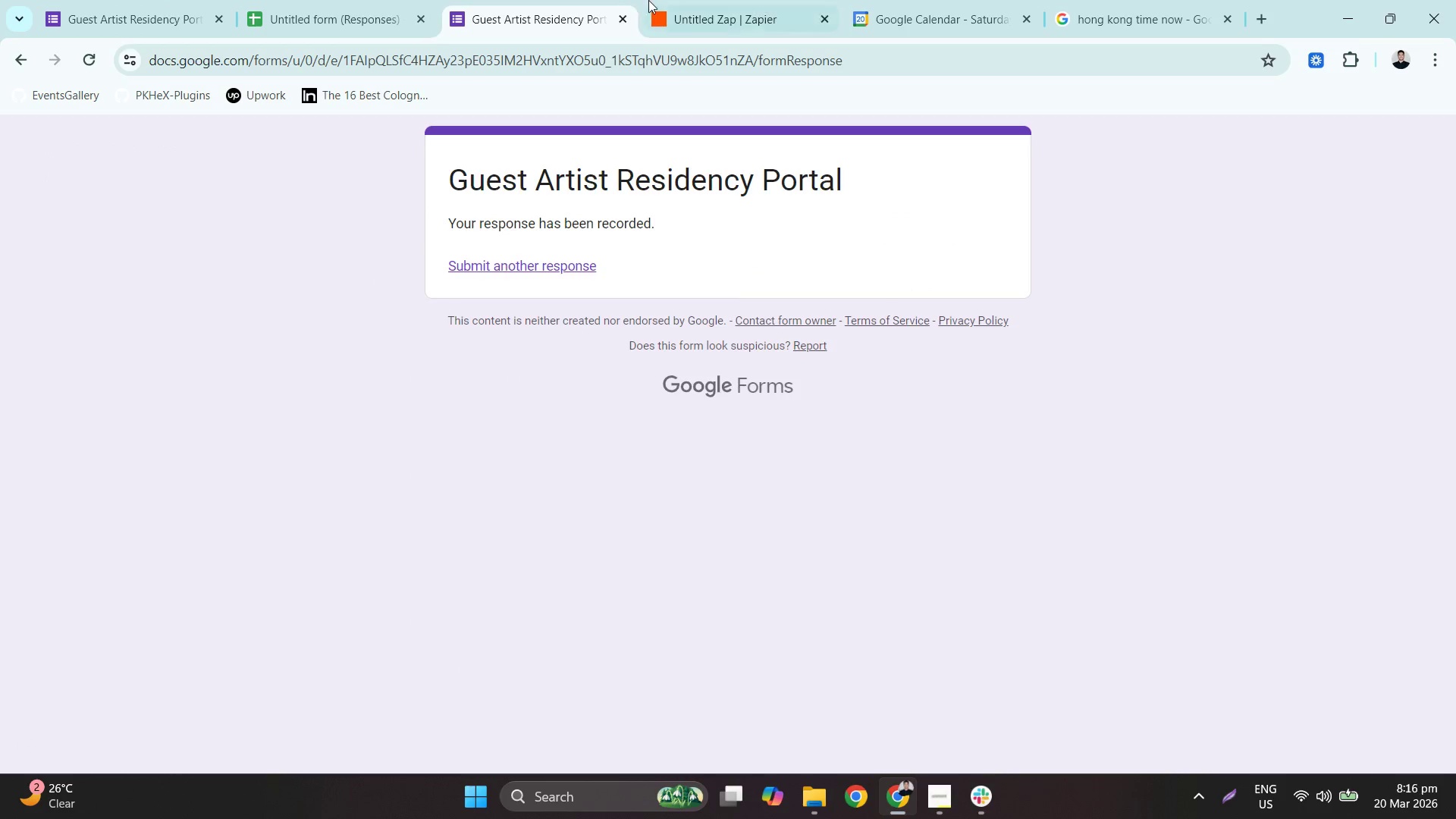 
triple_click([650, 0])
 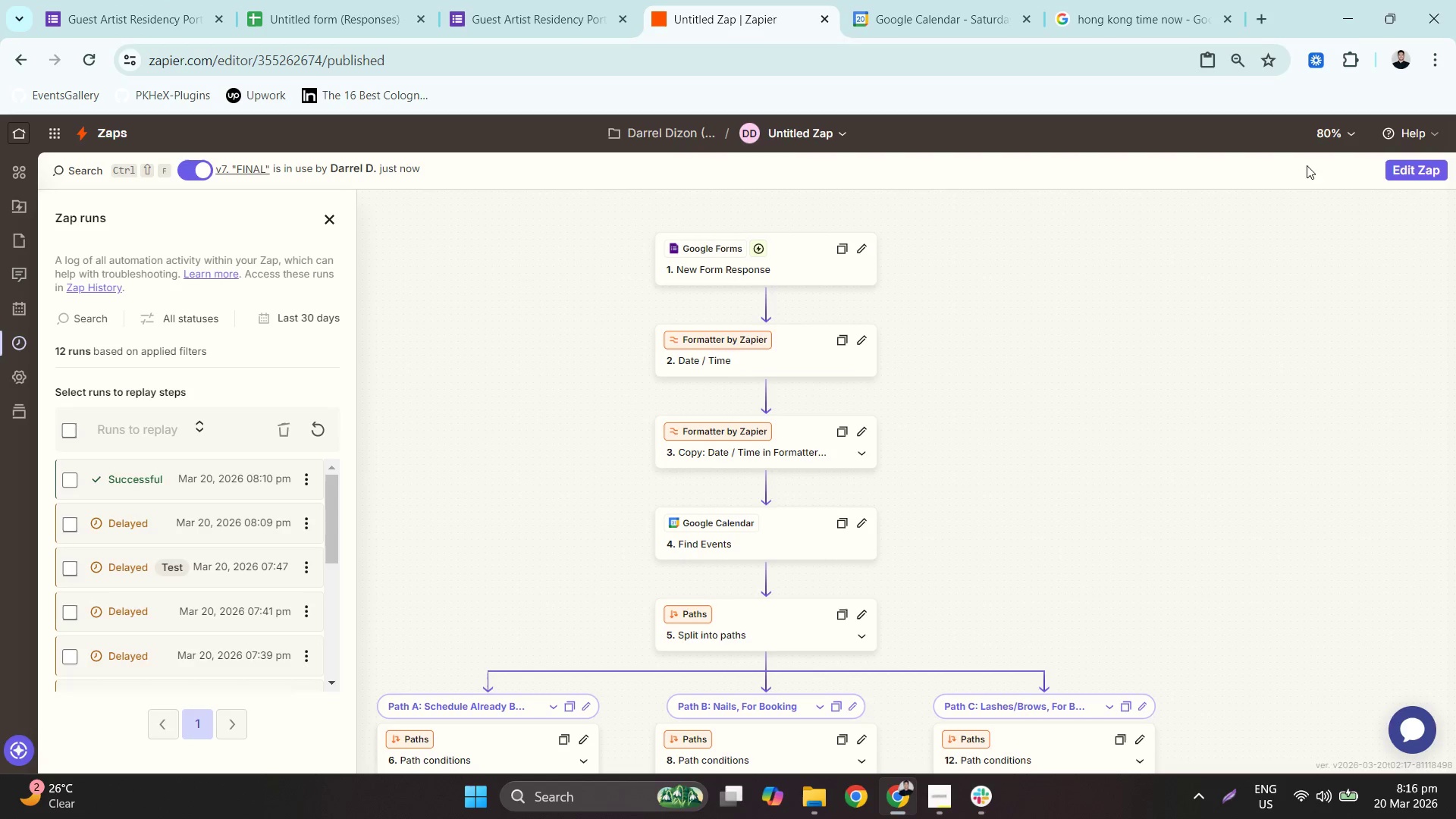 
left_click([1408, 171])
 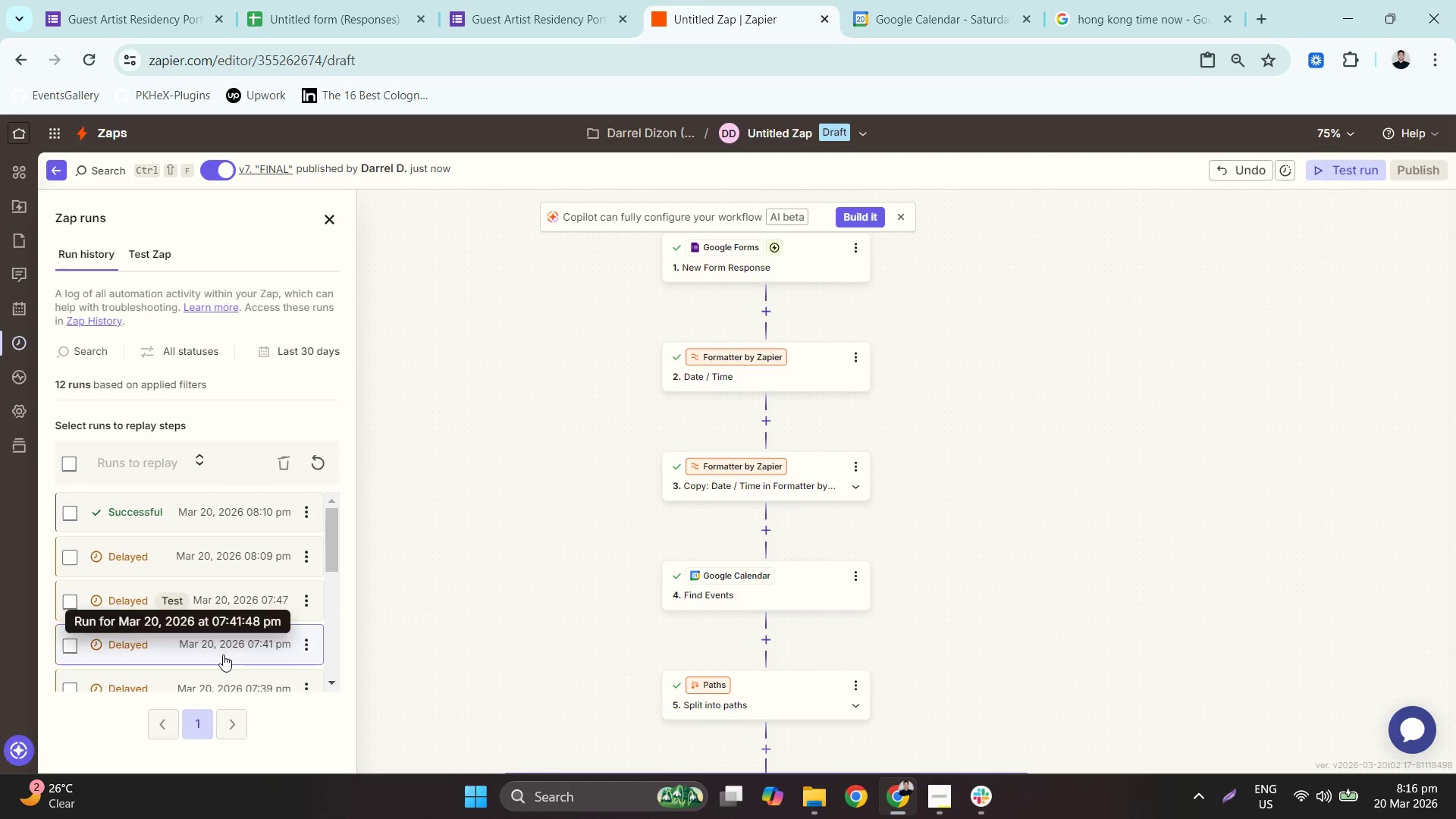 
left_click([158, 261])
 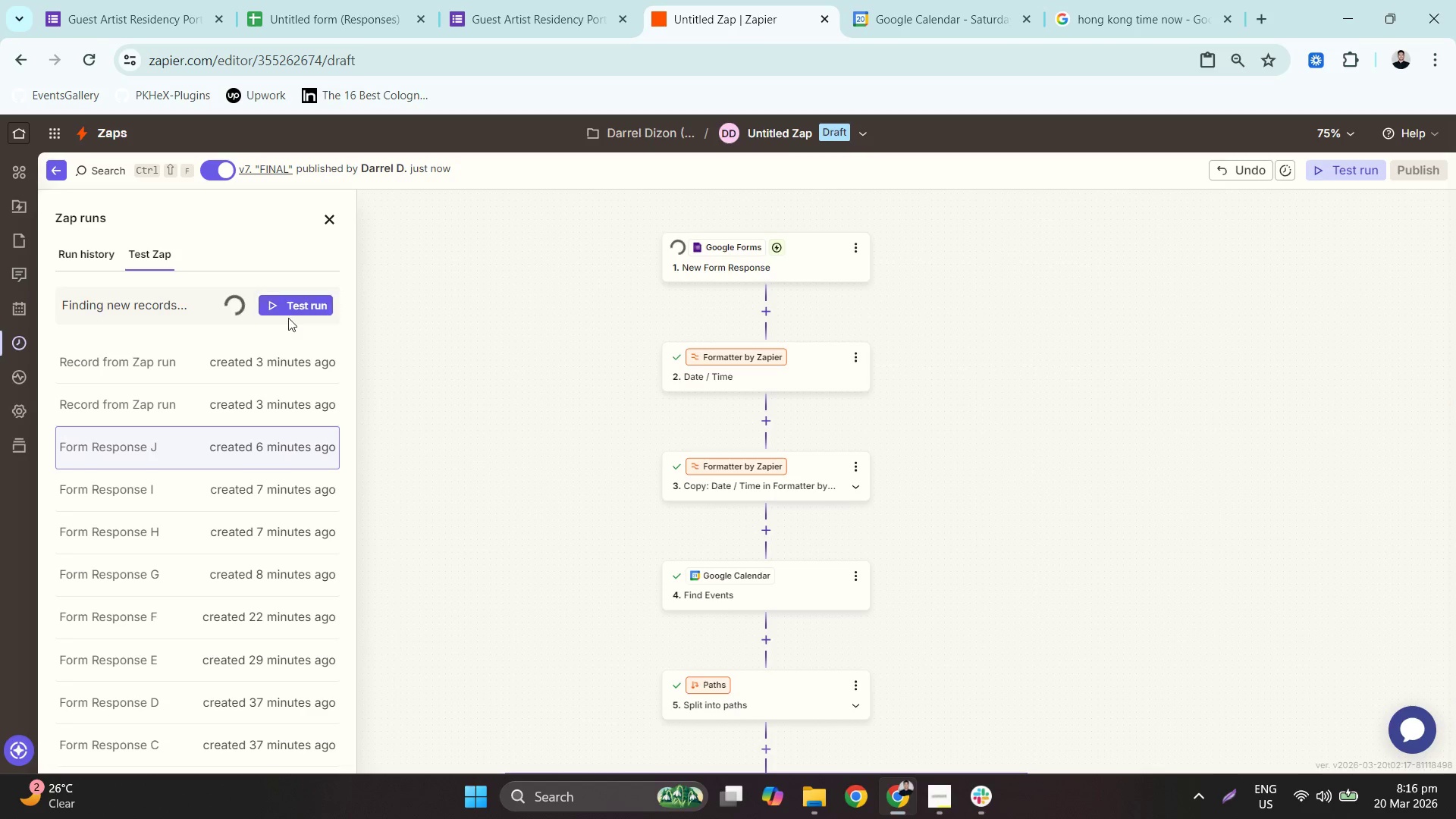 
wait(9.41)
 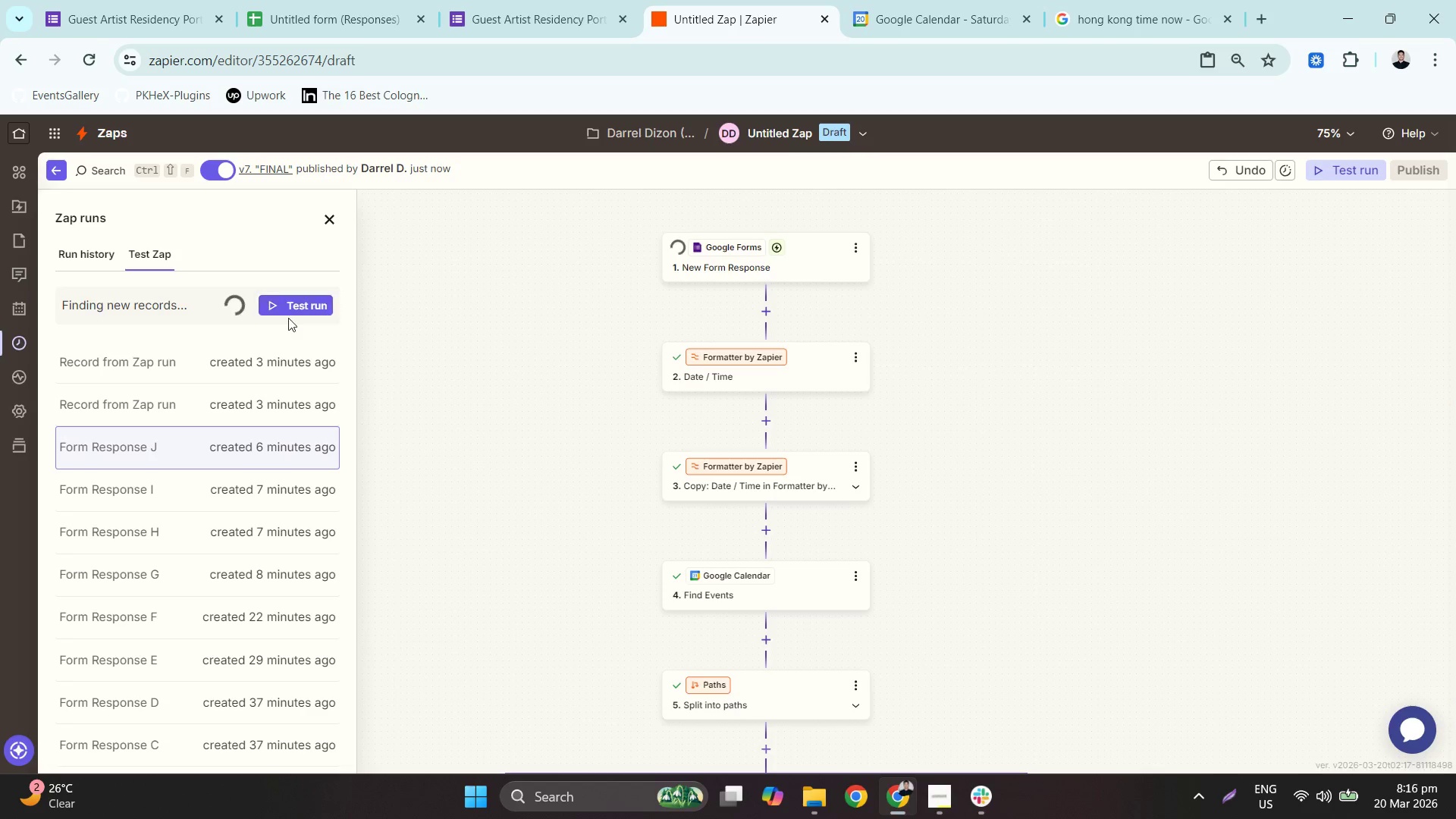 
left_click([254, 356])
 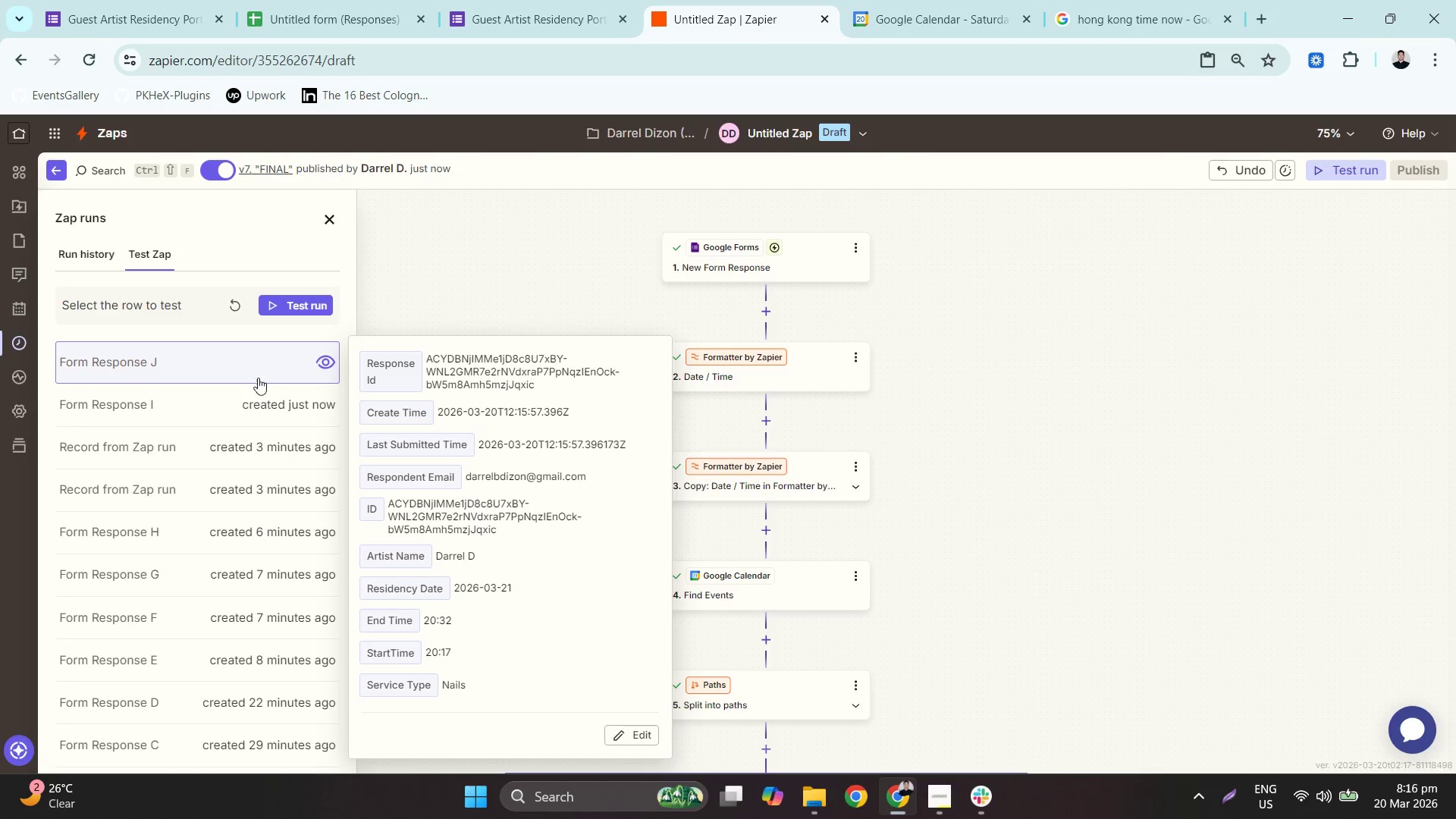 
left_click([256, 406])
 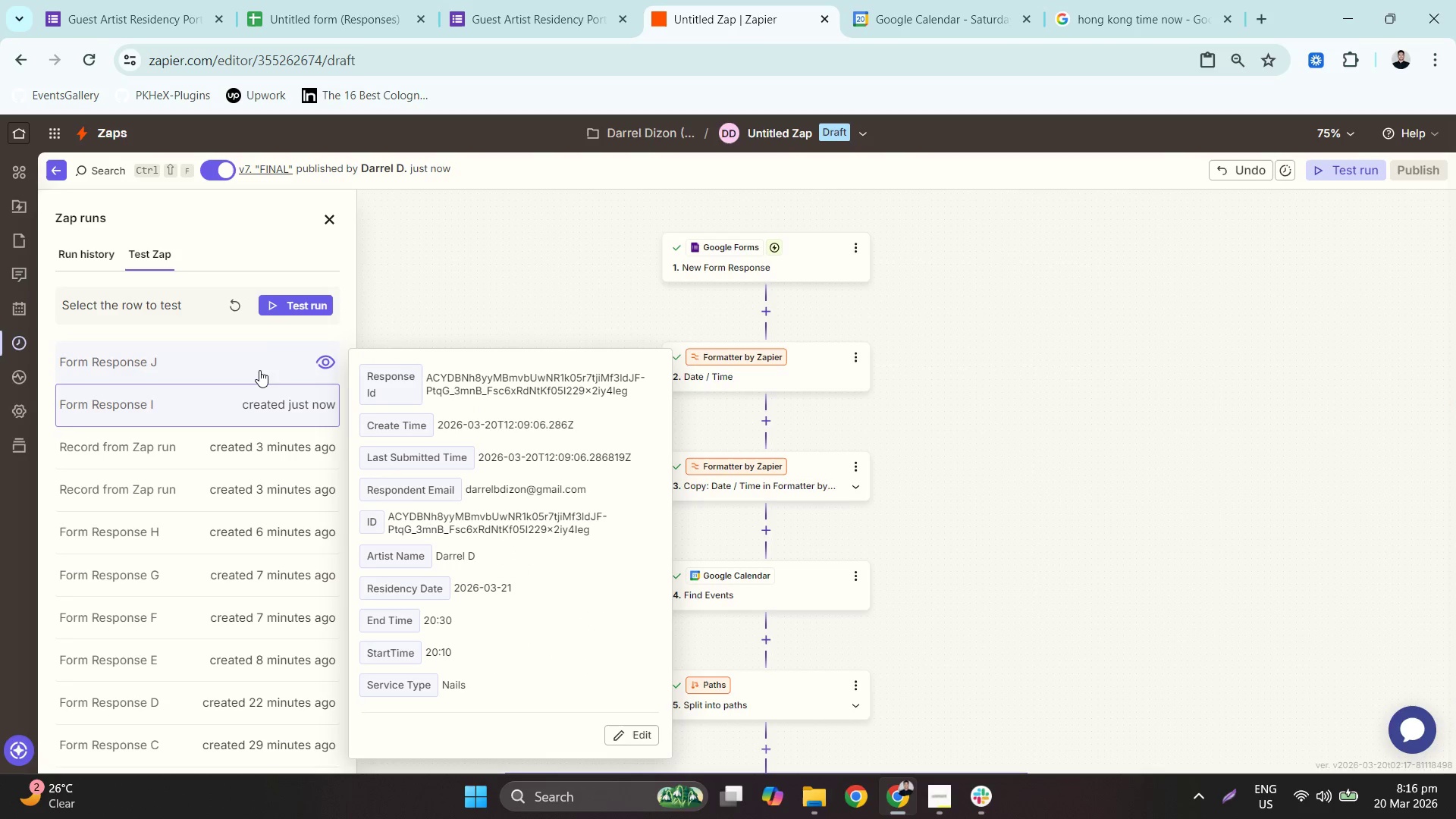 
left_click([259, 369])
 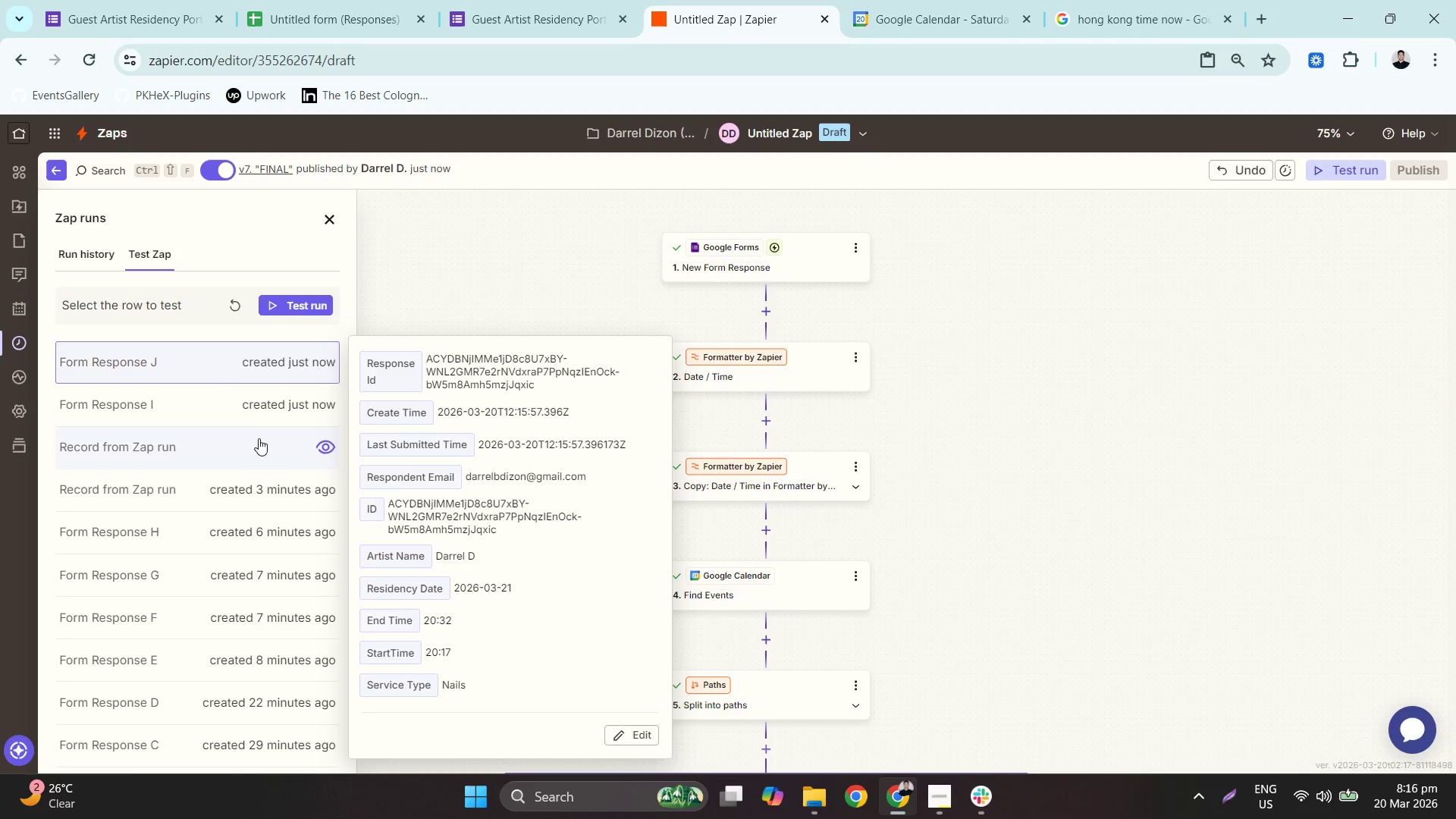 
left_click([234, 366])
 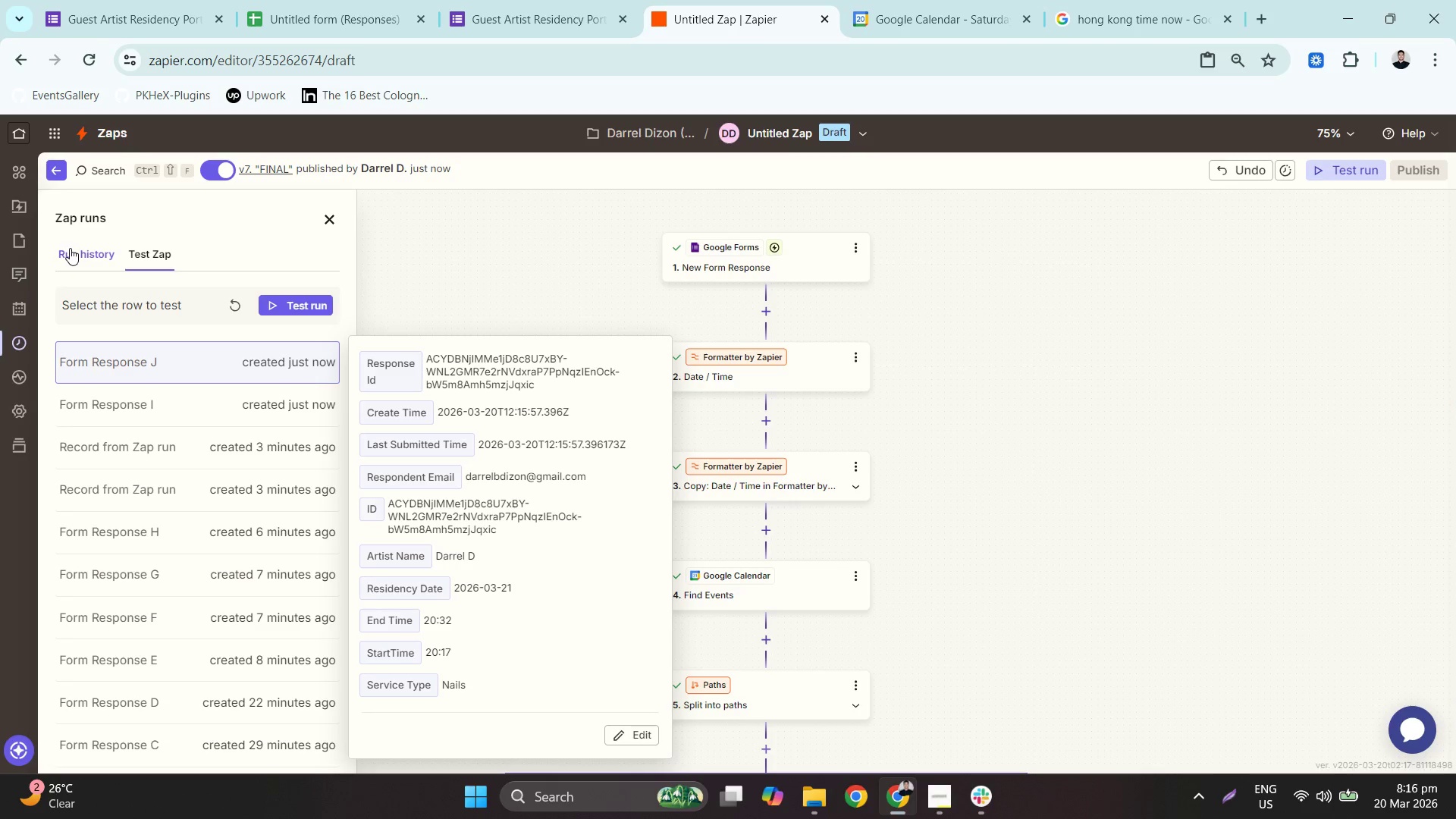 
left_click([70, 247])
 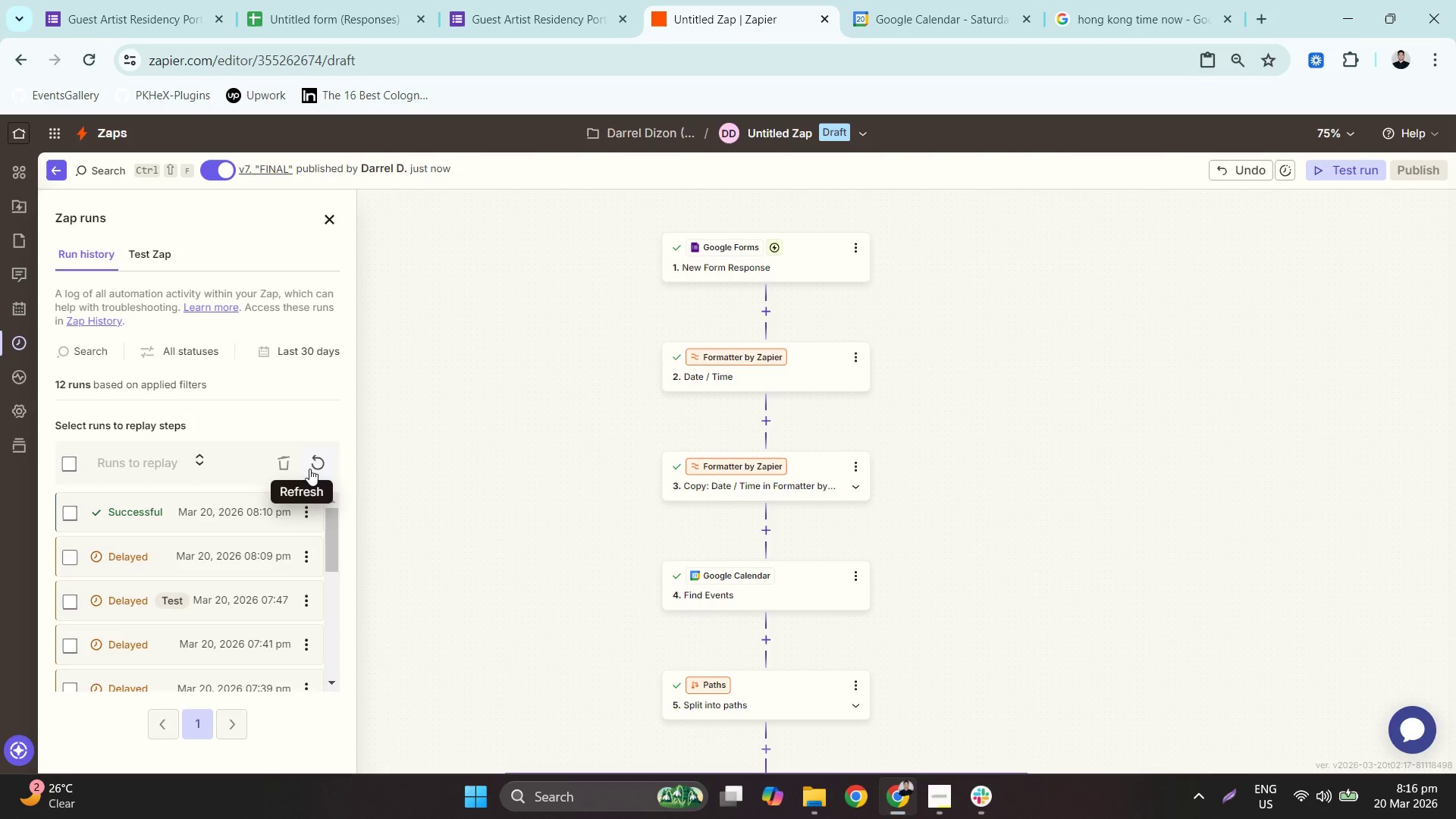 
left_click([323, 472])
 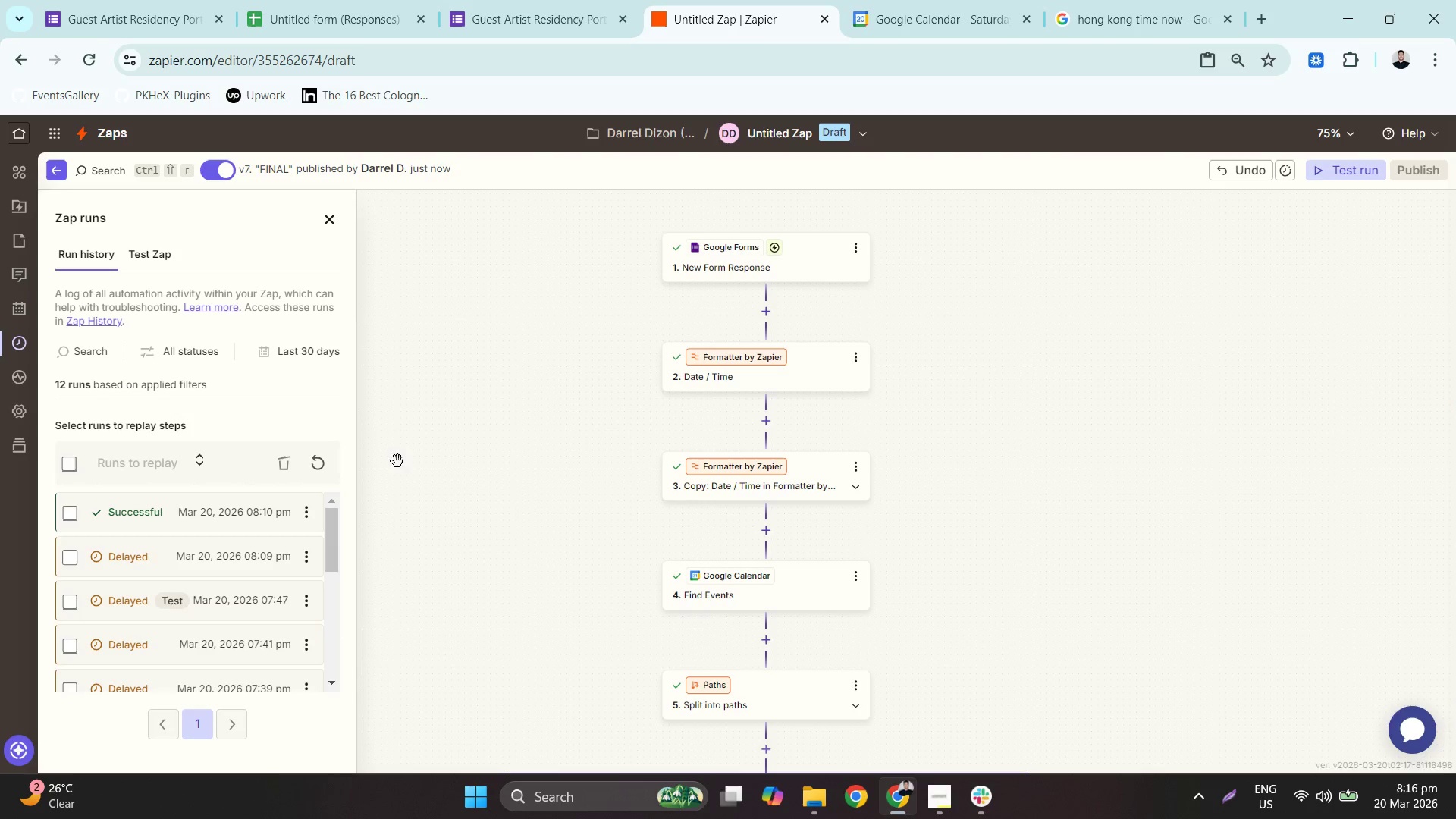 
left_click([319, 464])
 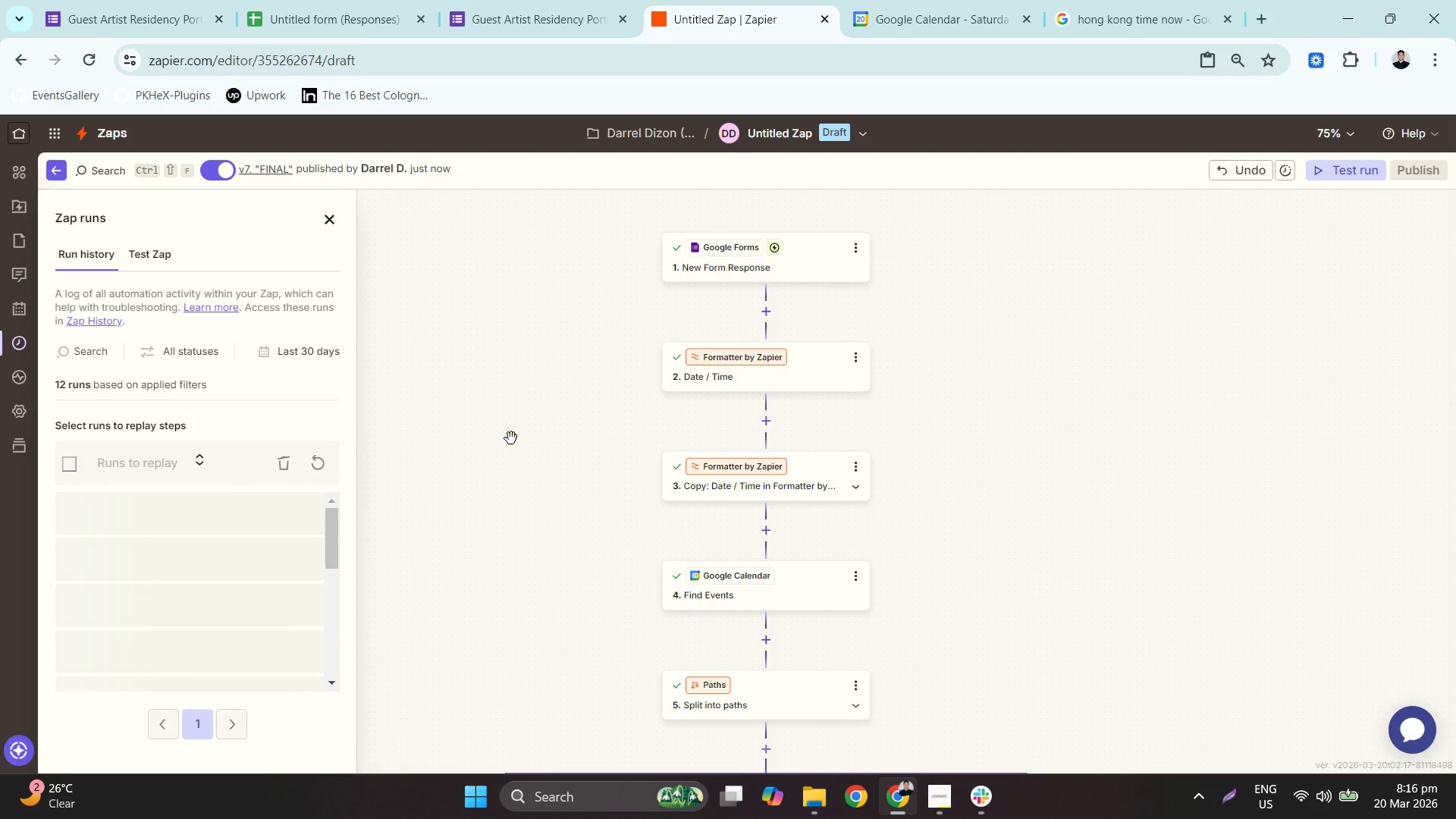 
scroll: coordinate [514, 438], scroll_direction: down, amount: 5.0
 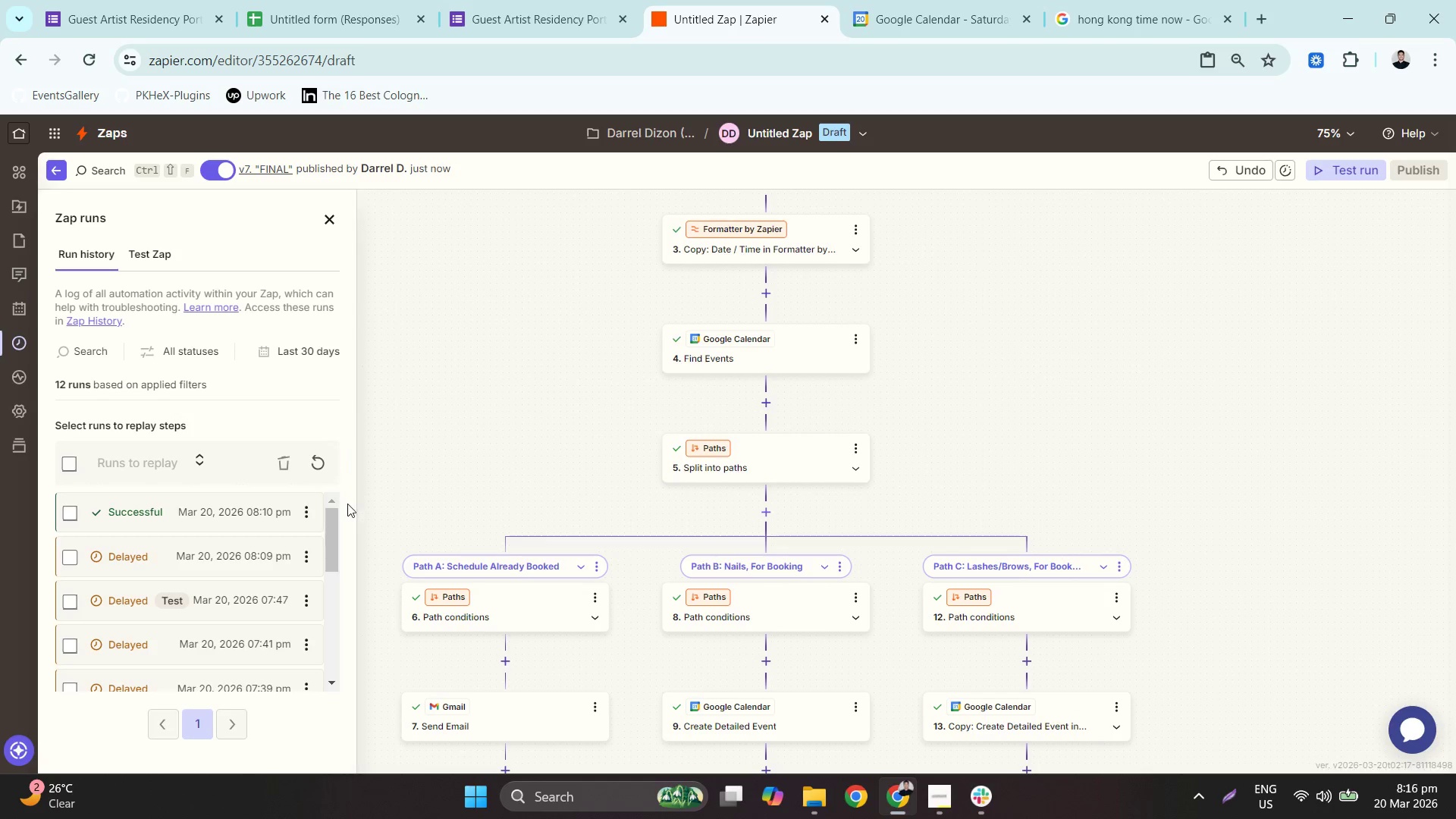 
left_click([324, 468])
 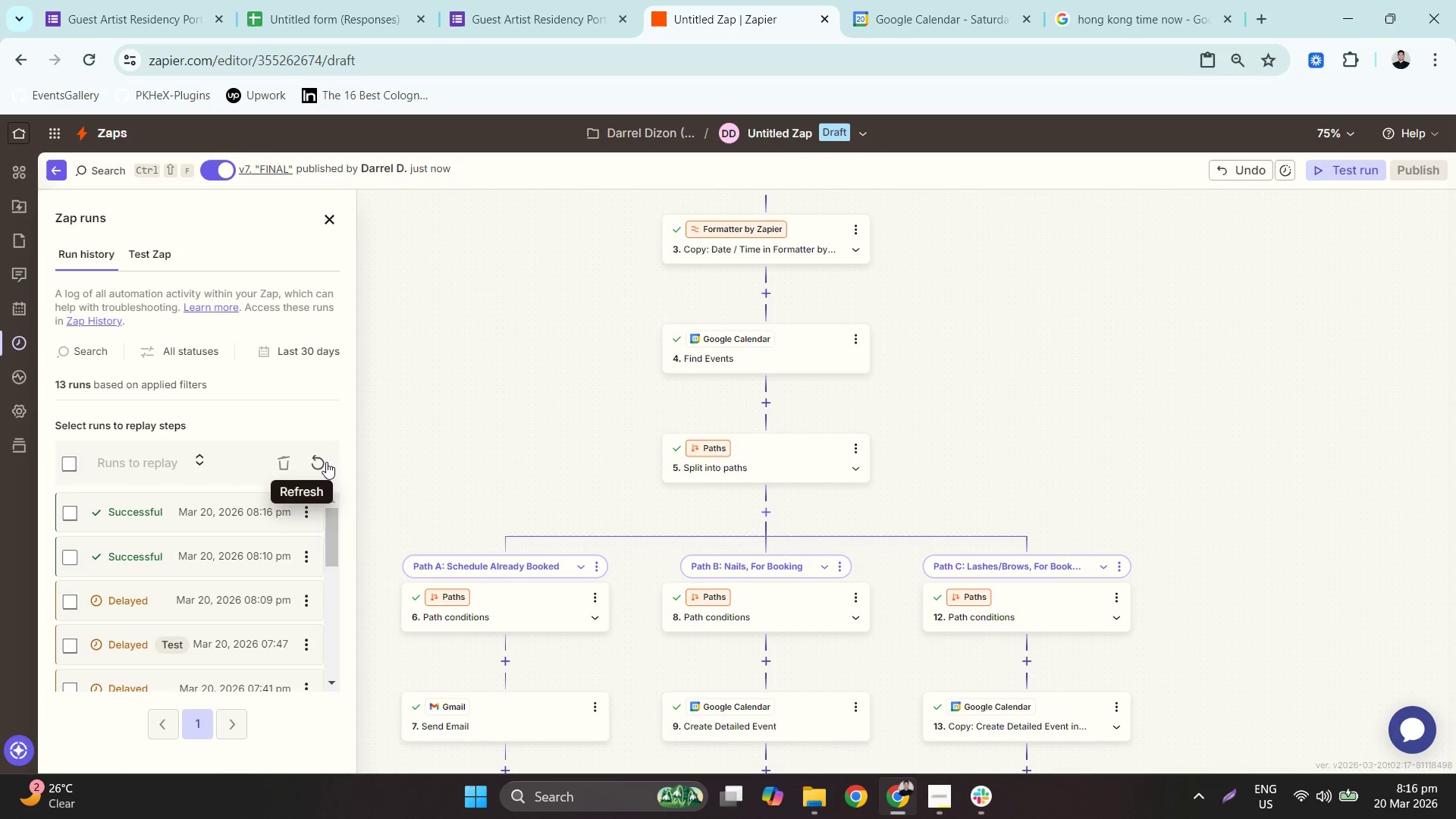 
wait(10.42)
 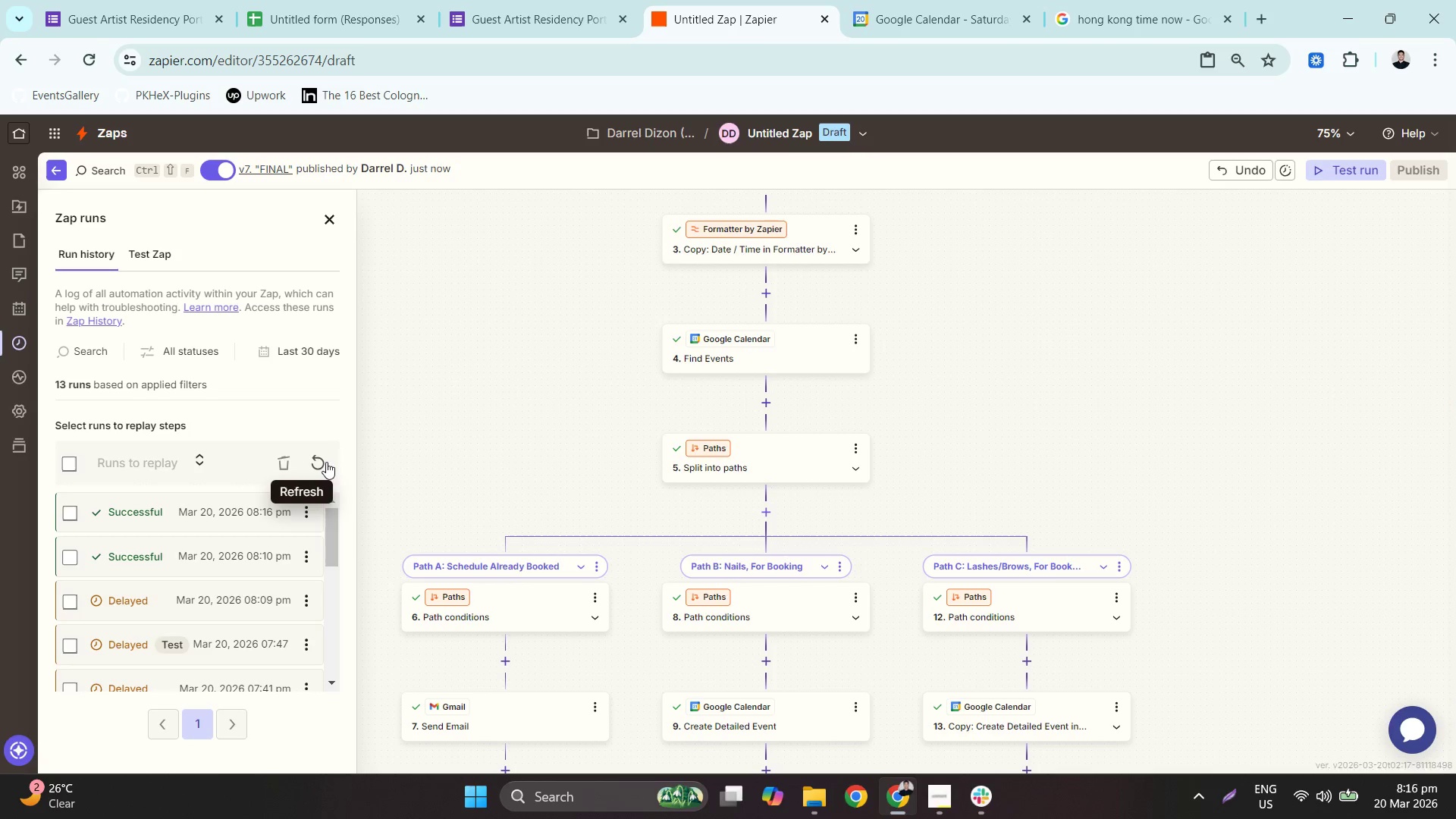 
left_click([319, 472])
 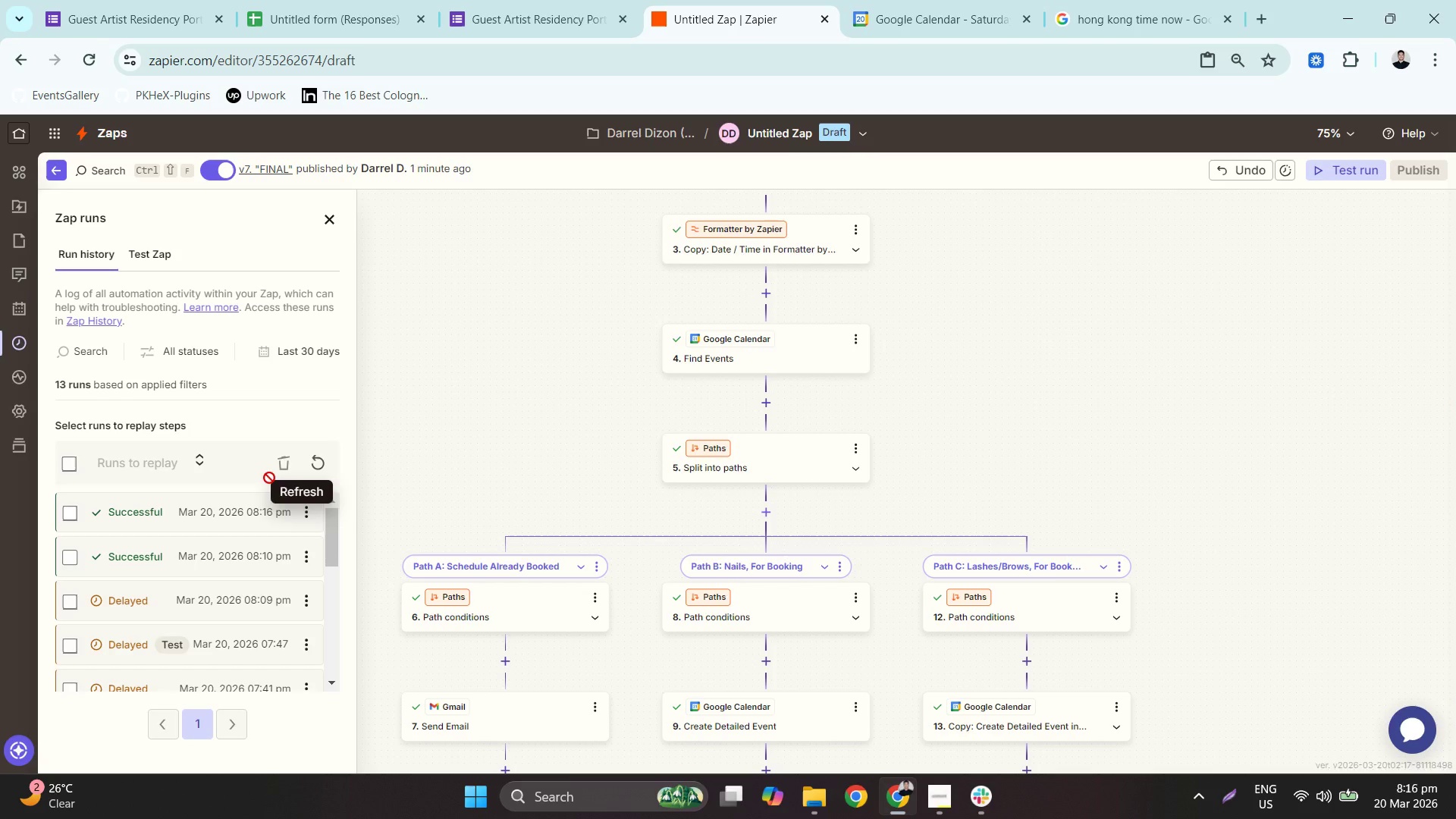 
left_click([213, 498])
 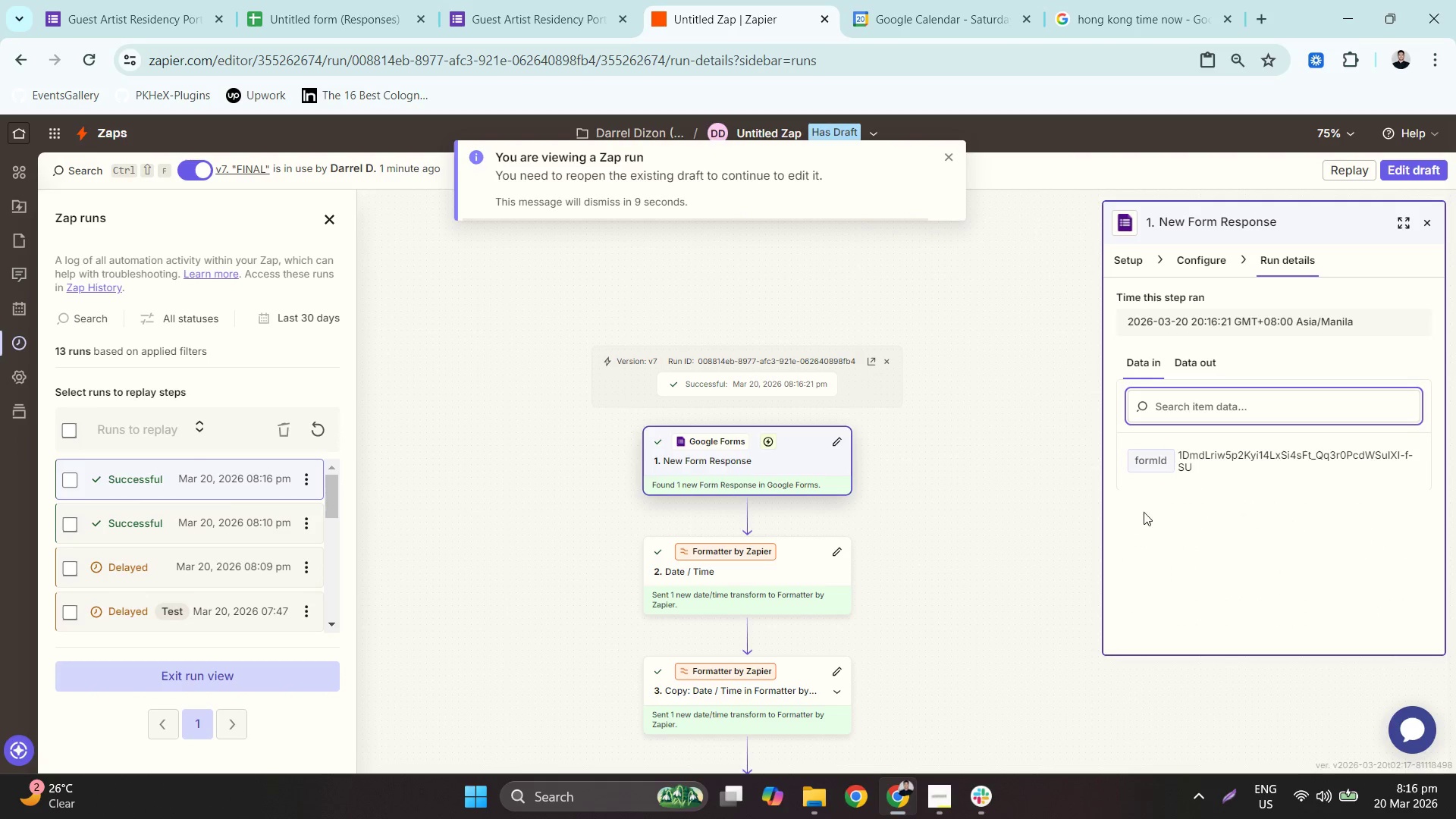 
left_click_drag(start_coordinate=[938, 657], to_coordinate=[997, 364])
 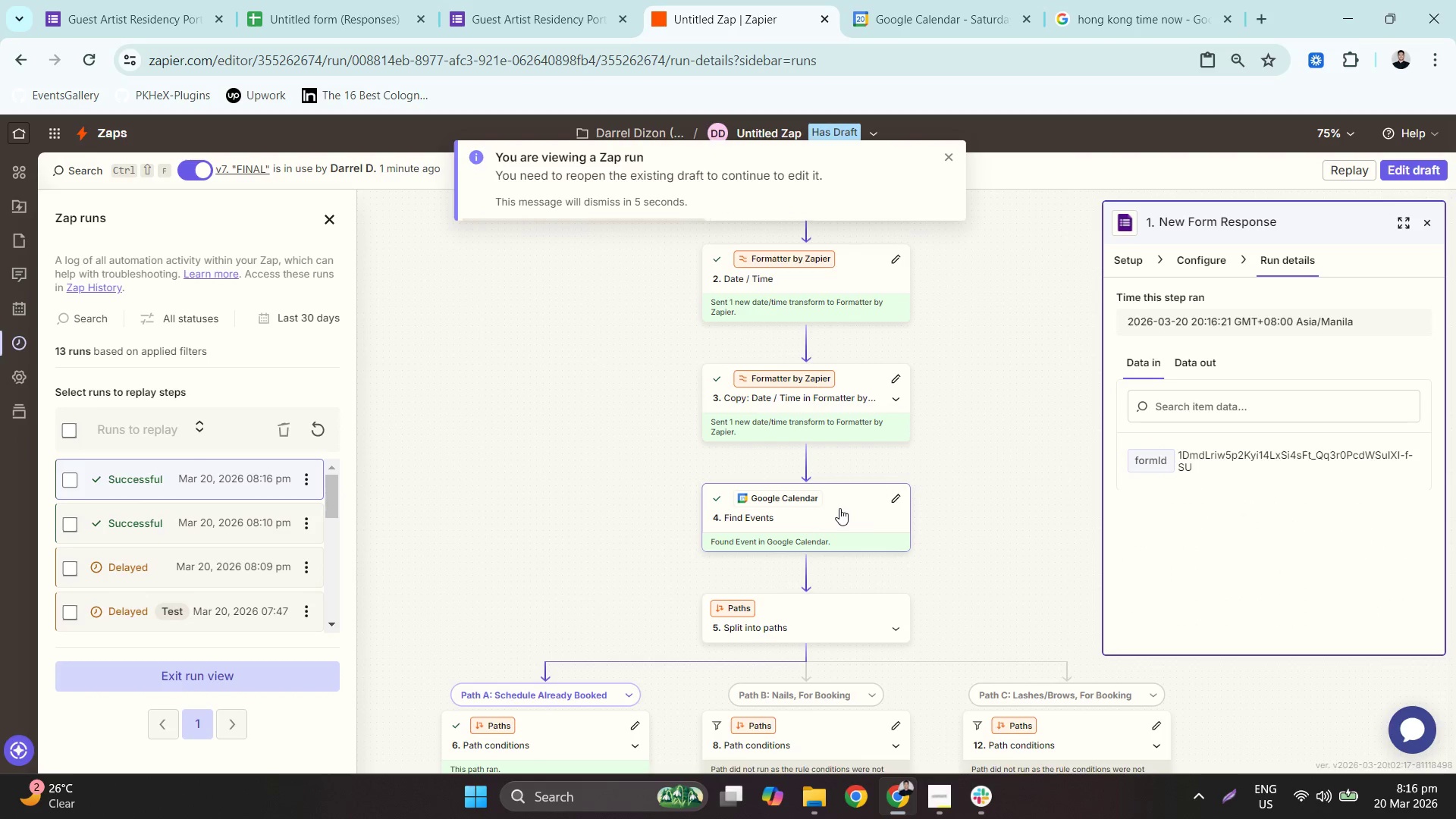 
left_click_drag(start_coordinate=[945, 530], to_coordinate=[968, 382])
 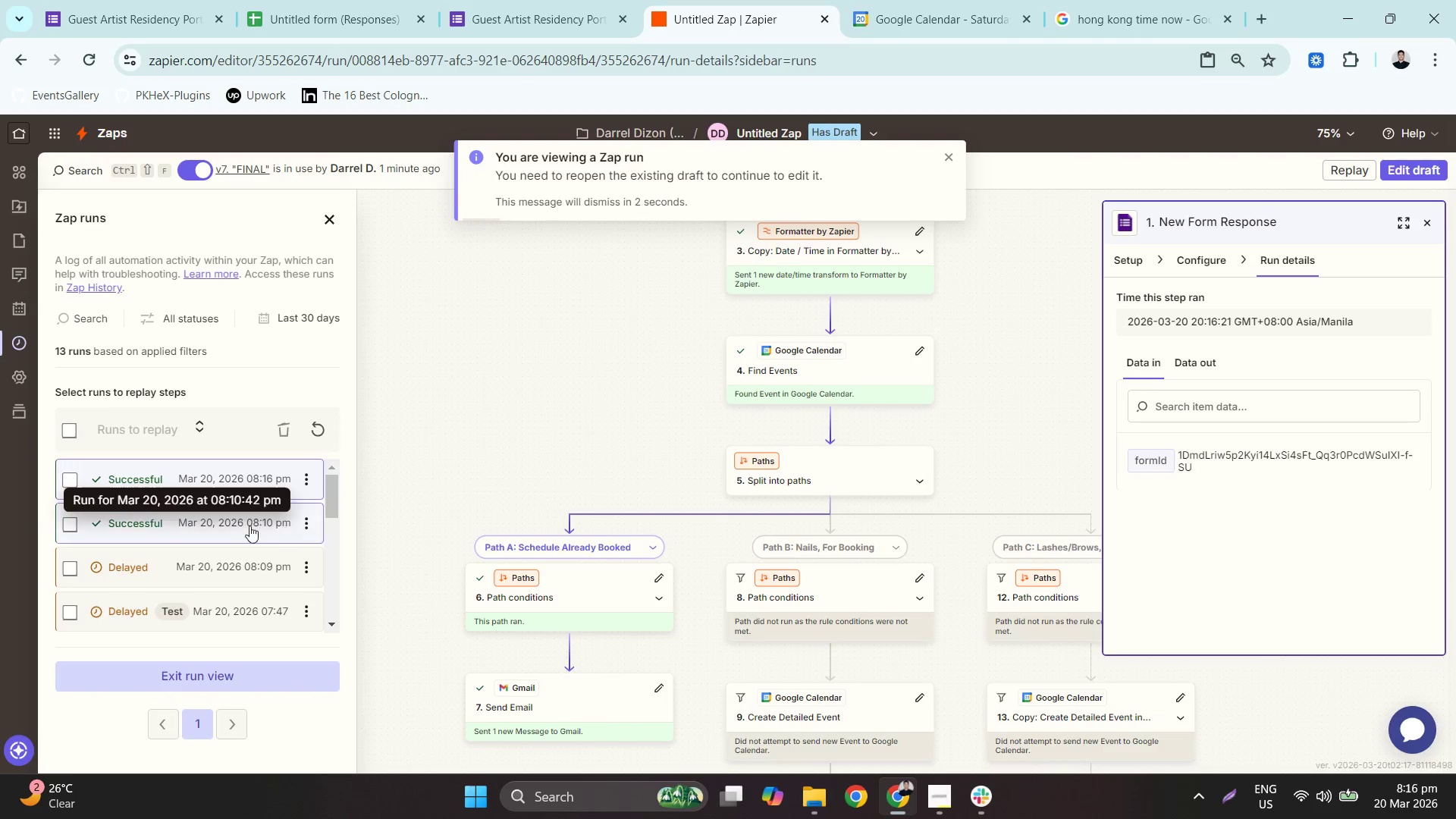 
left_click([316, 443])
 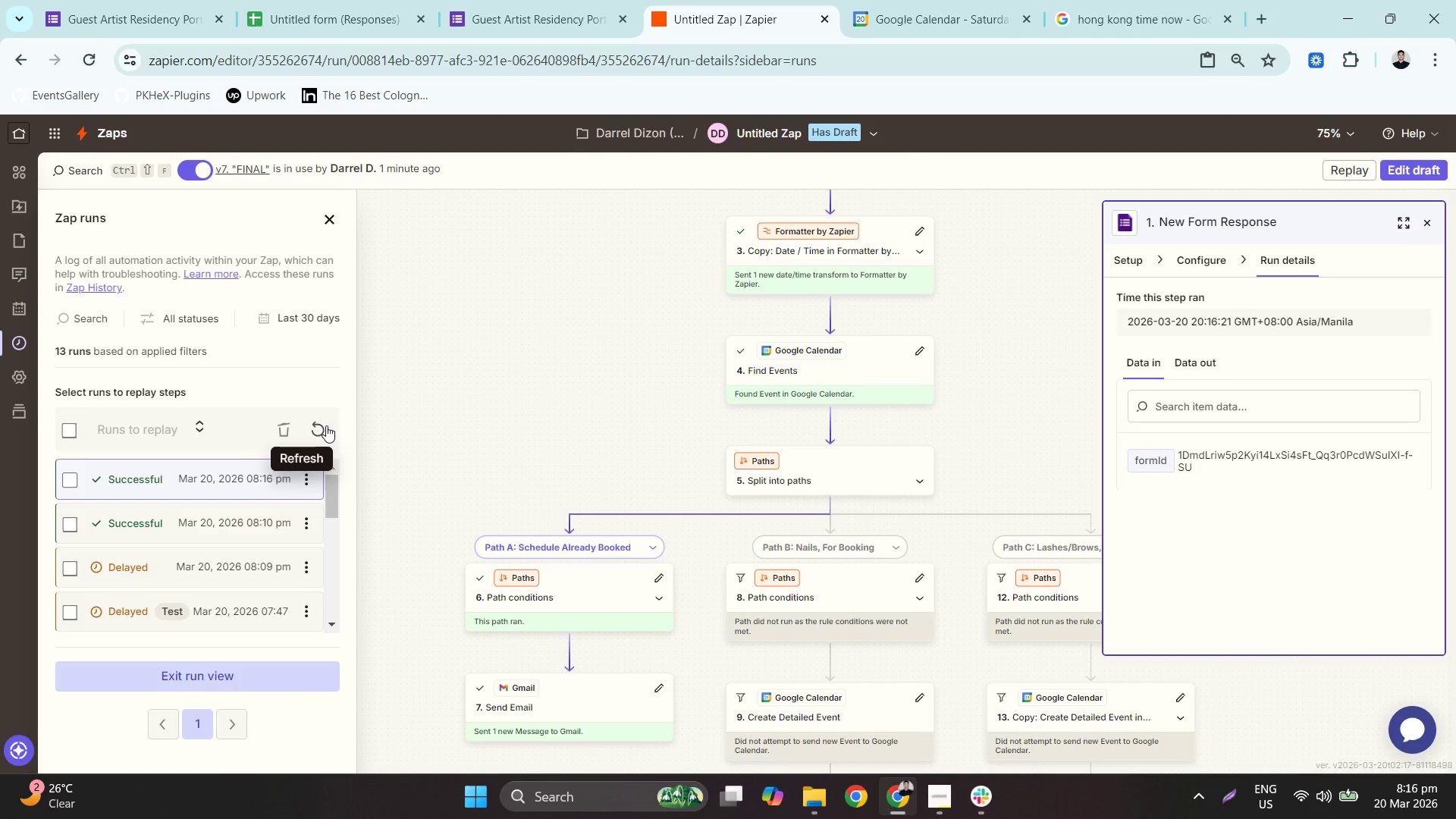 
left_click([326, 425])
 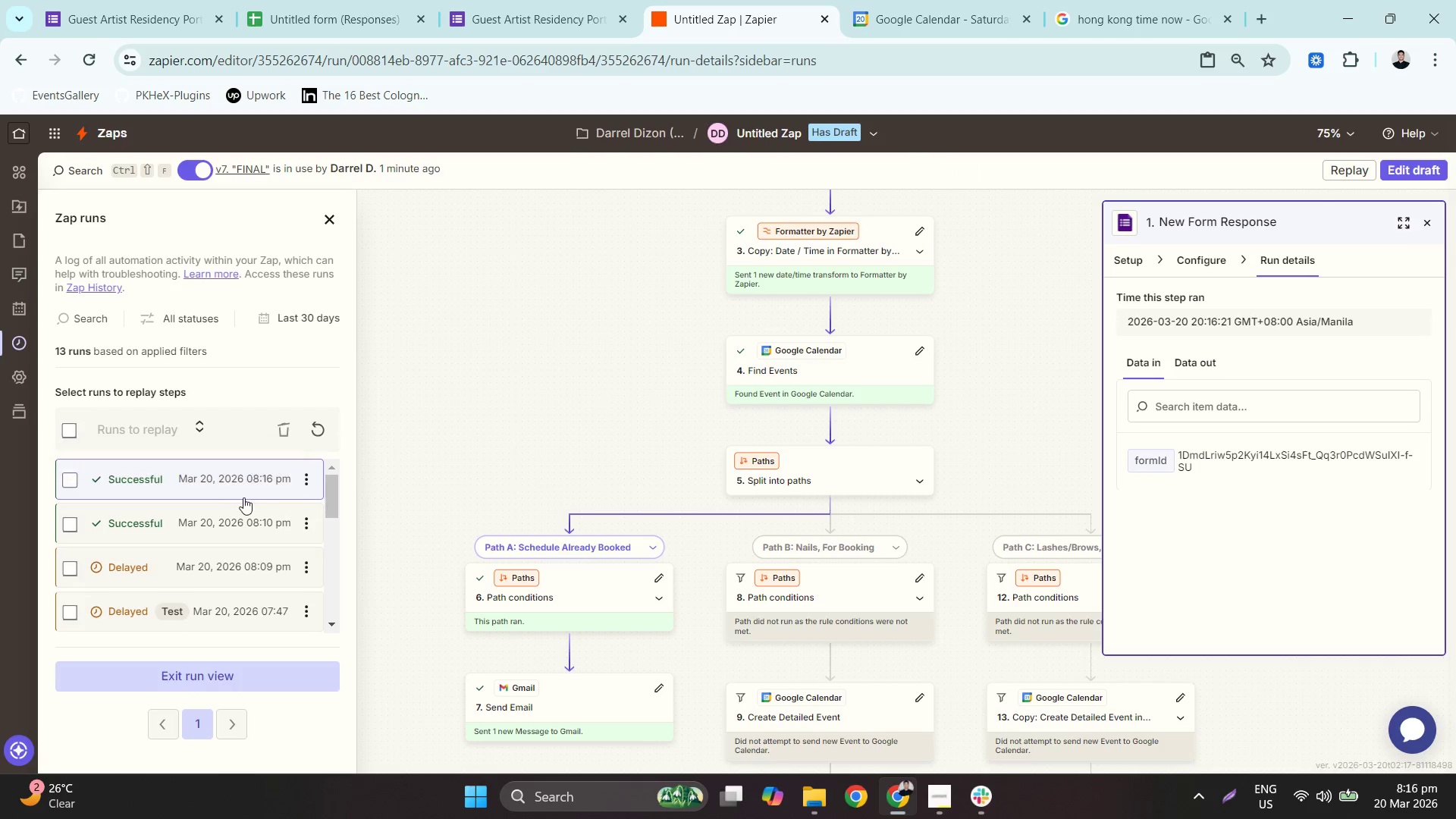 
left_click([227, 488])
 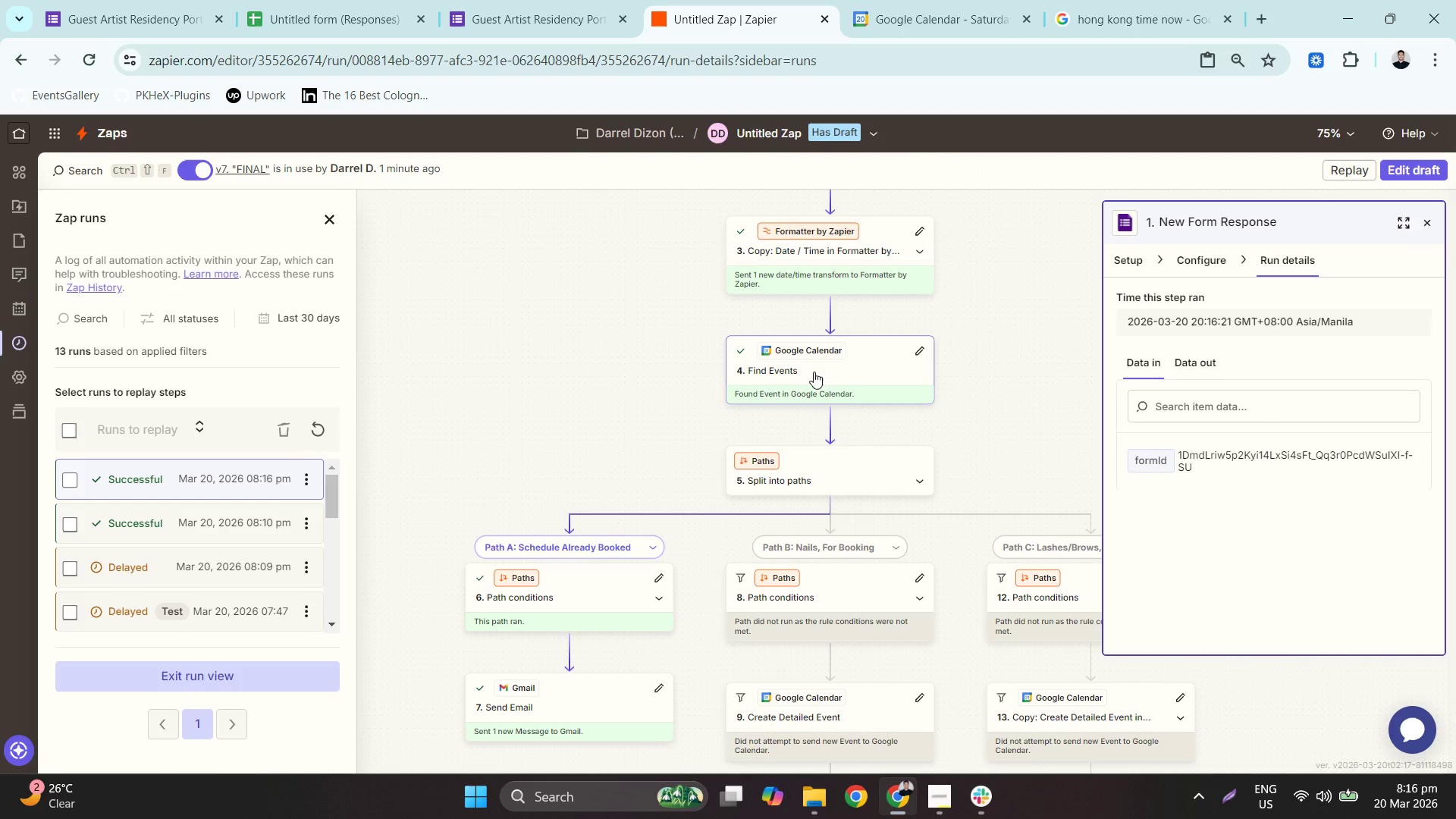 
left_click([585, 595])
 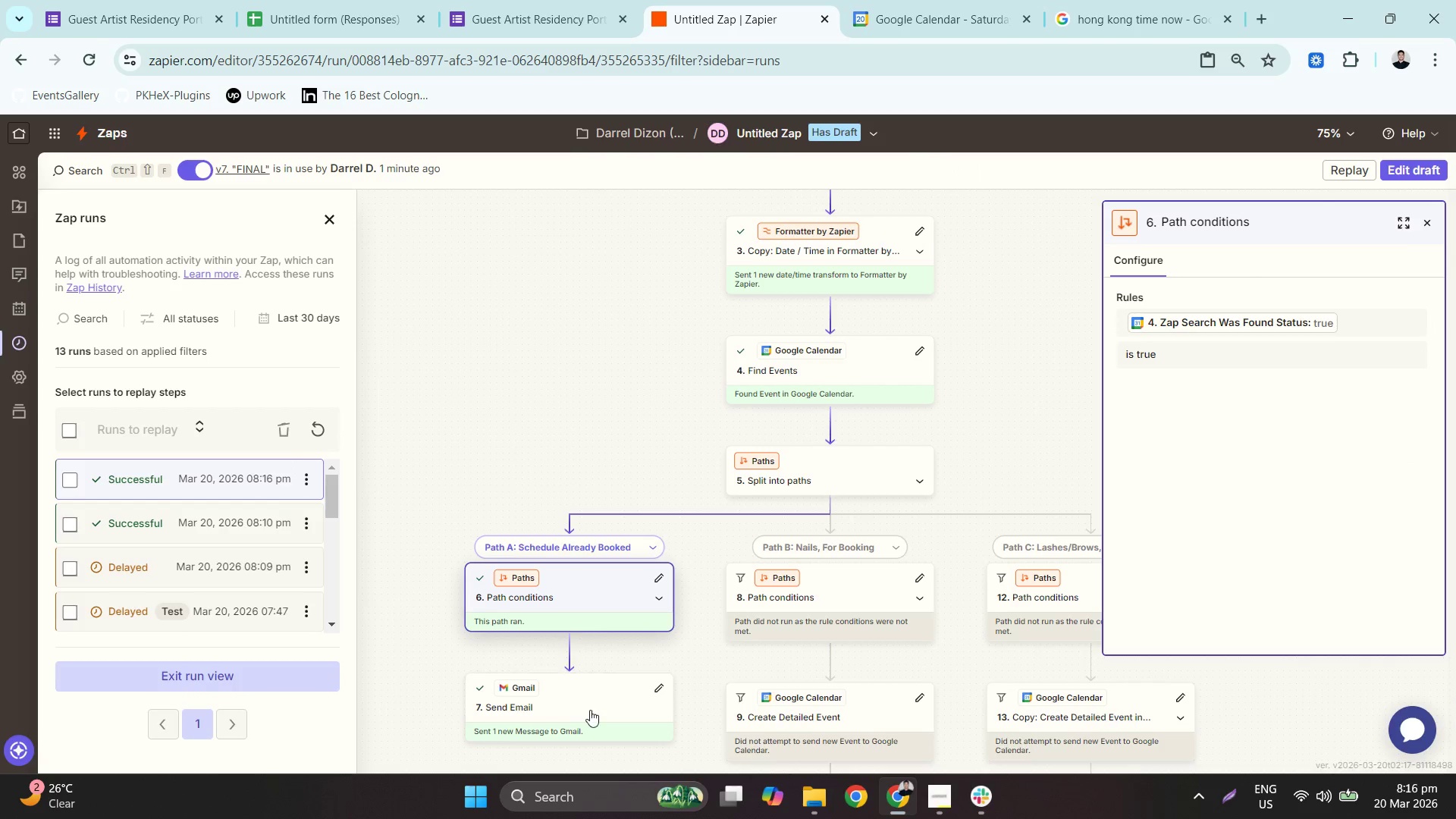 
left_click([591, 710])
 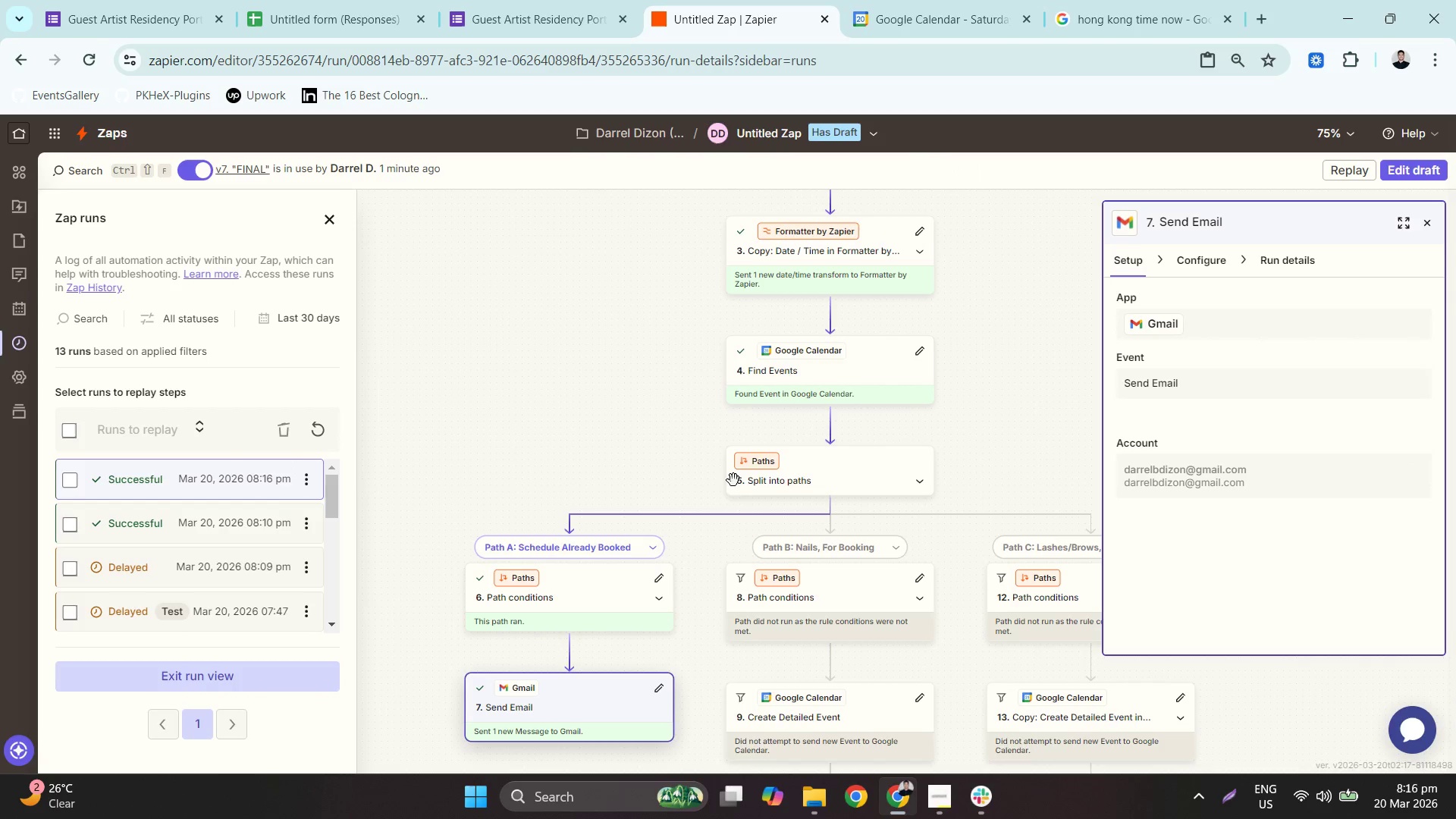 
left_click([850, 371])
 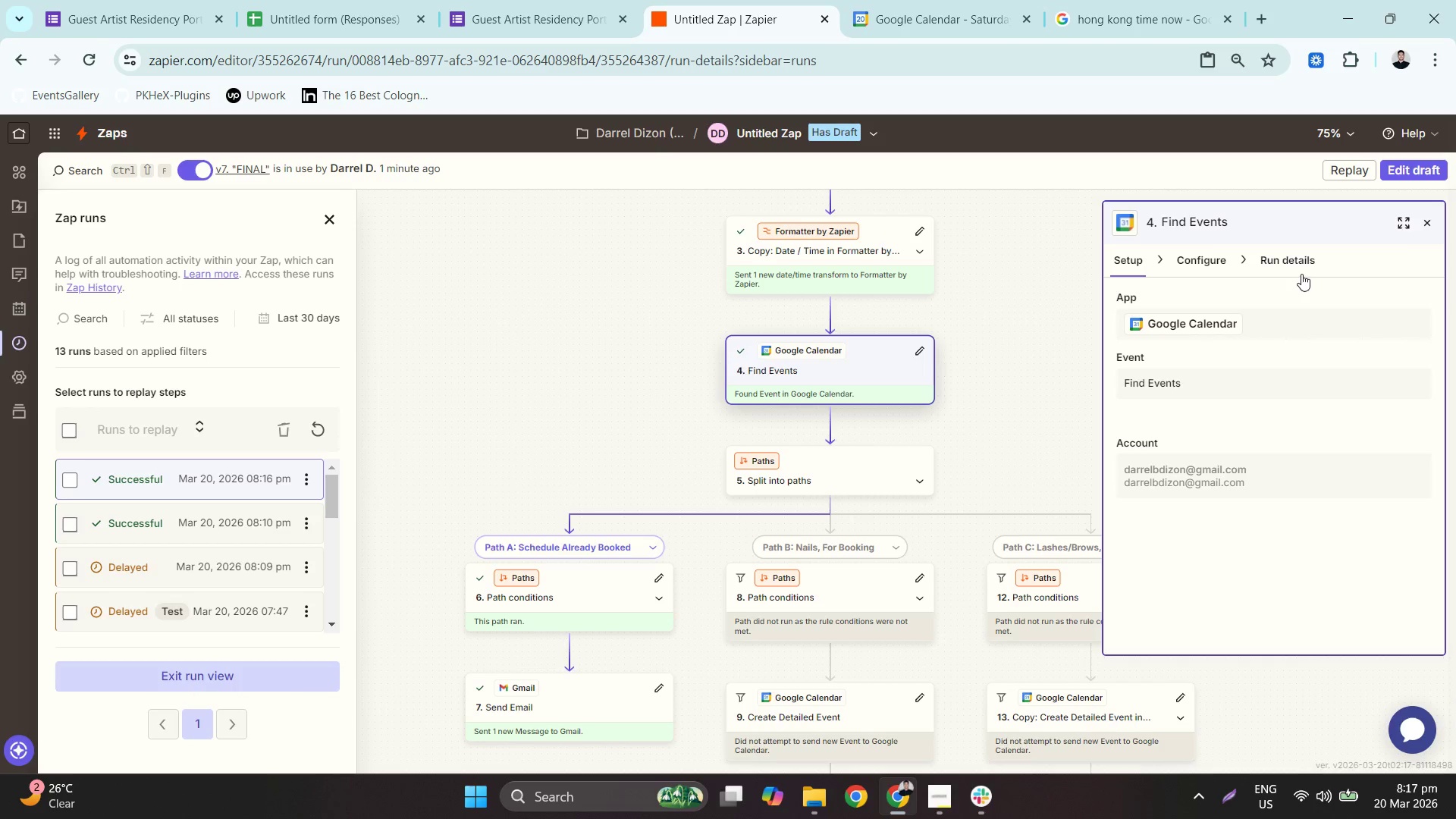 
double_click([1298, 255])
 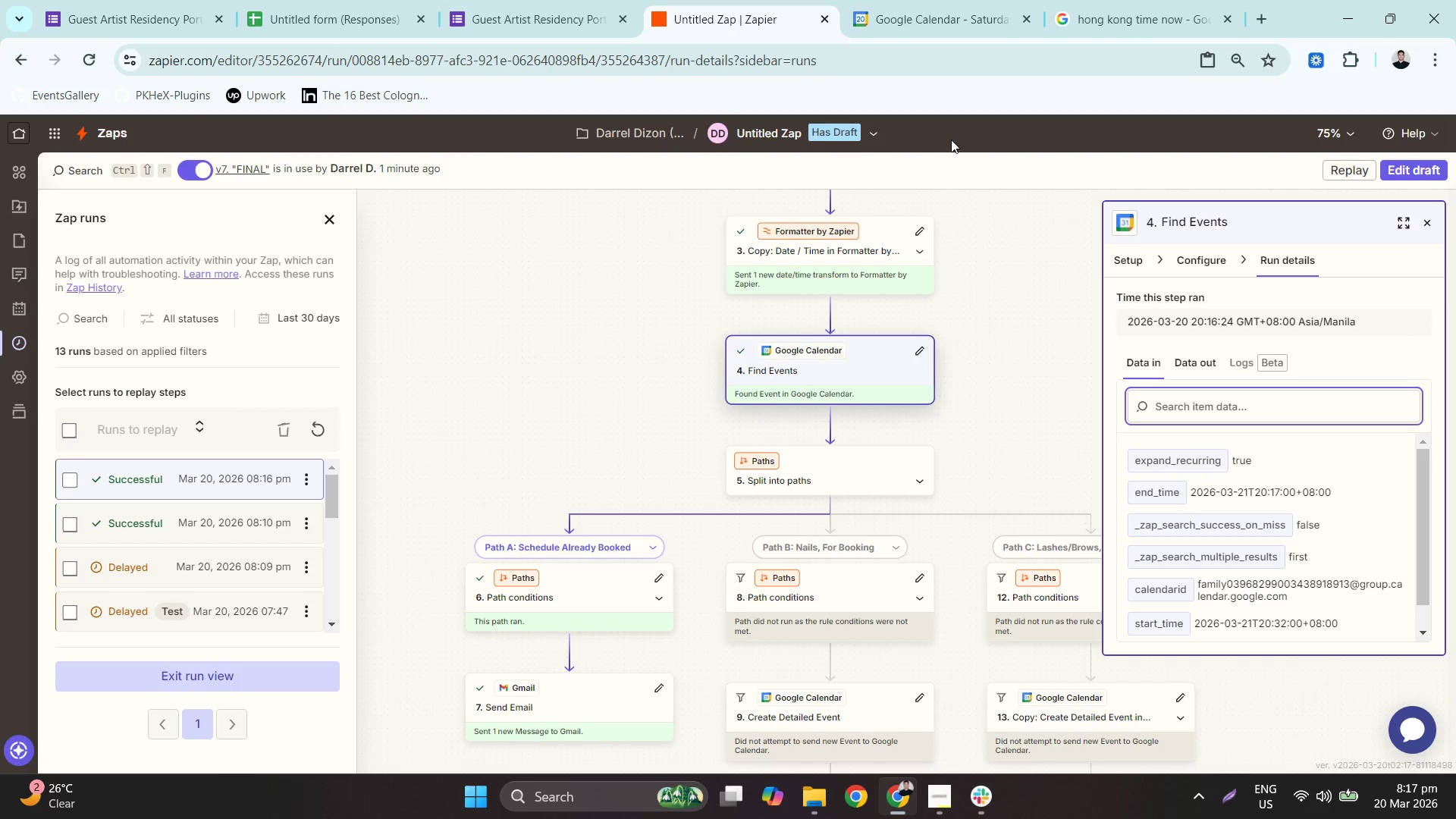 
wait(6.58)
 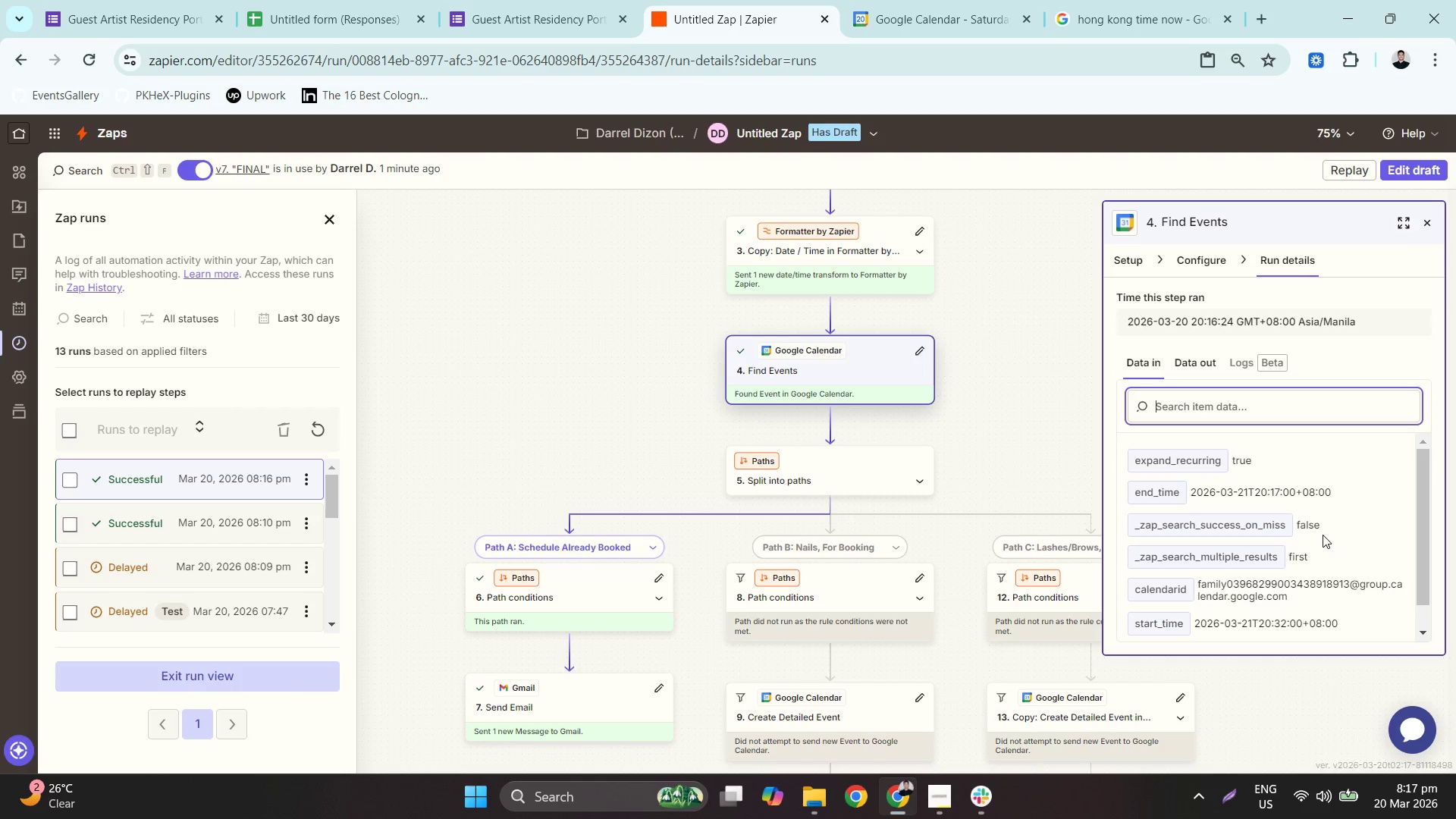 
left_click([885, 0])
 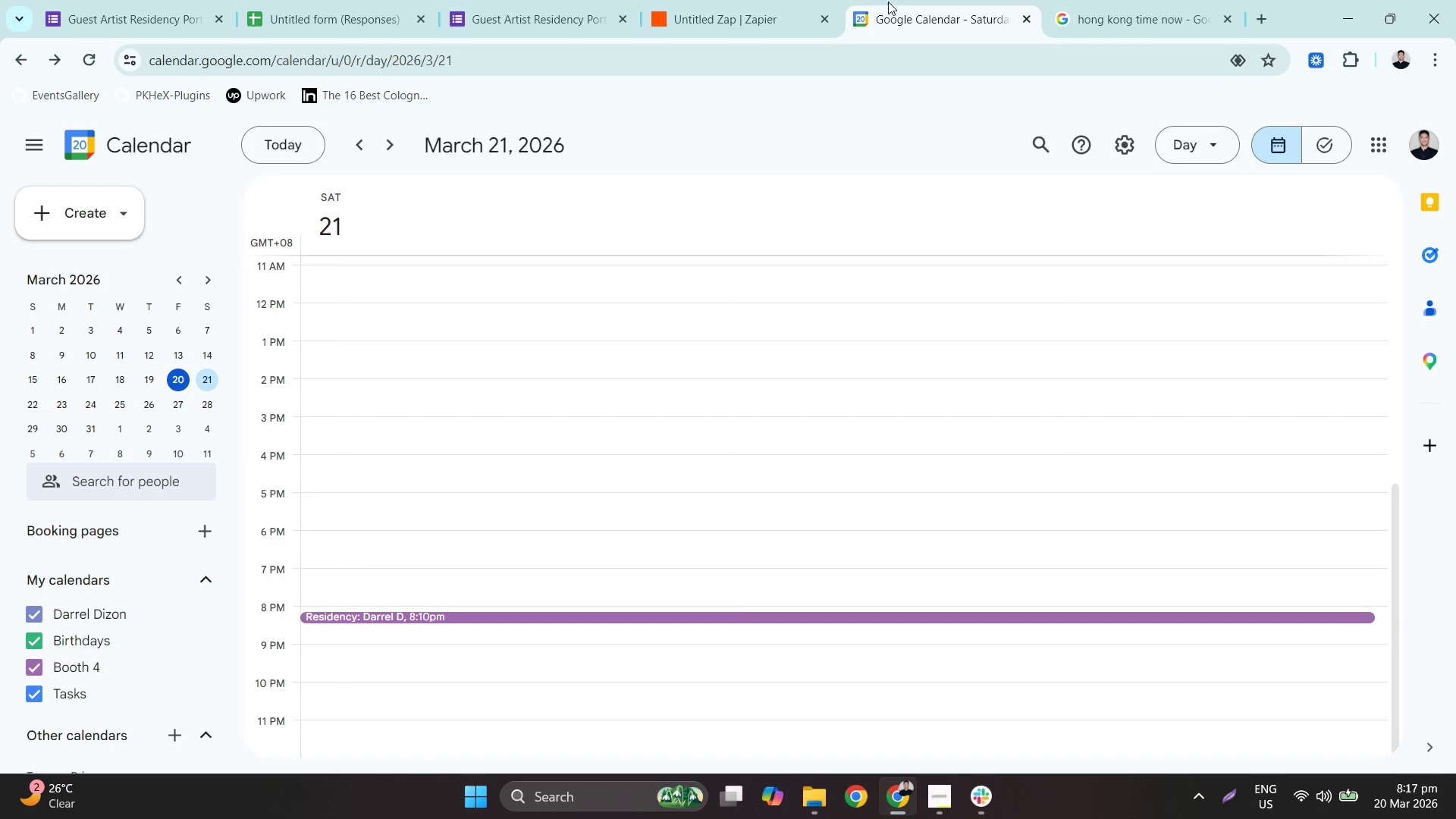 
mouse_move([751, 16])
 